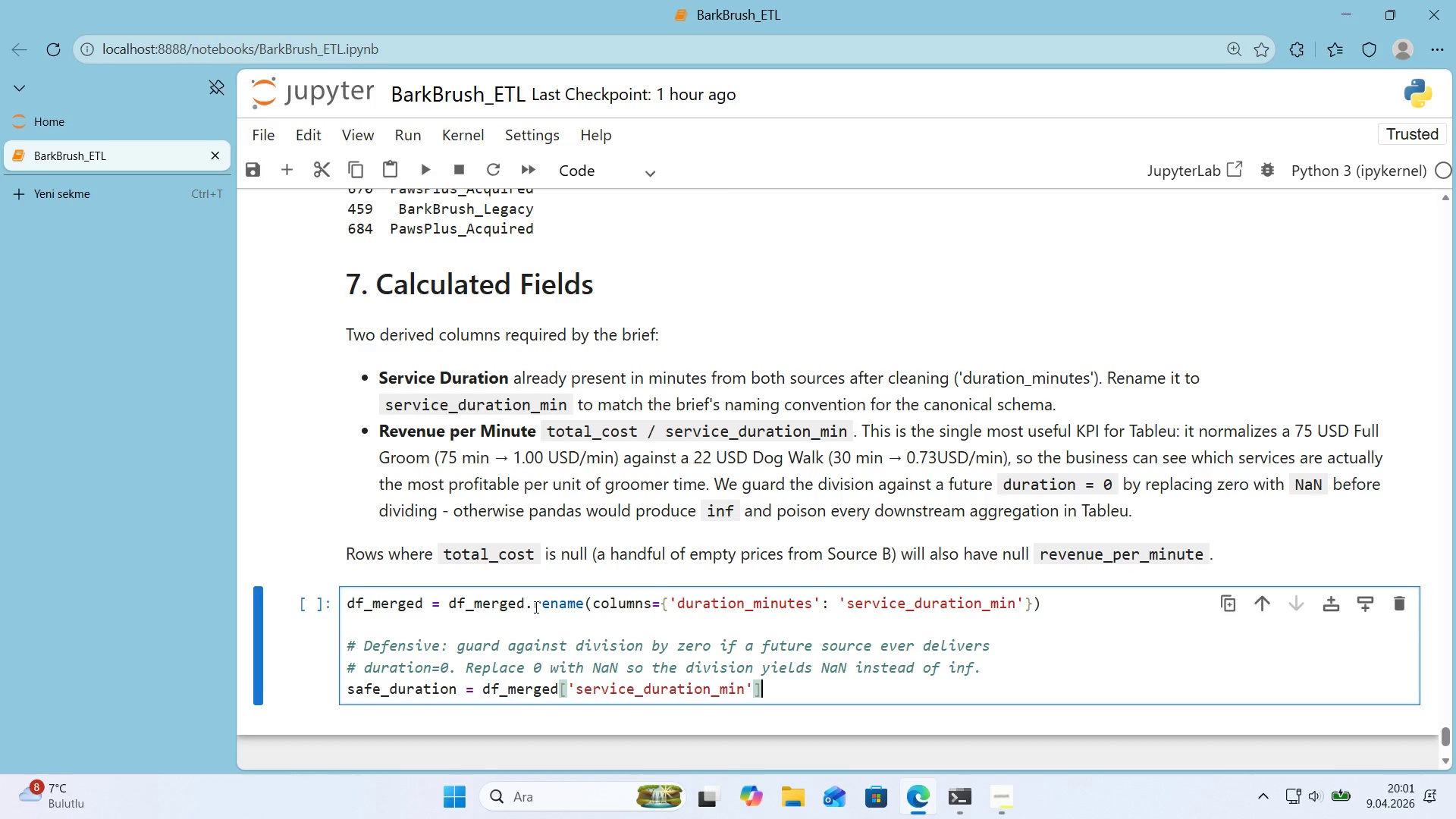 
type(.replace*()
 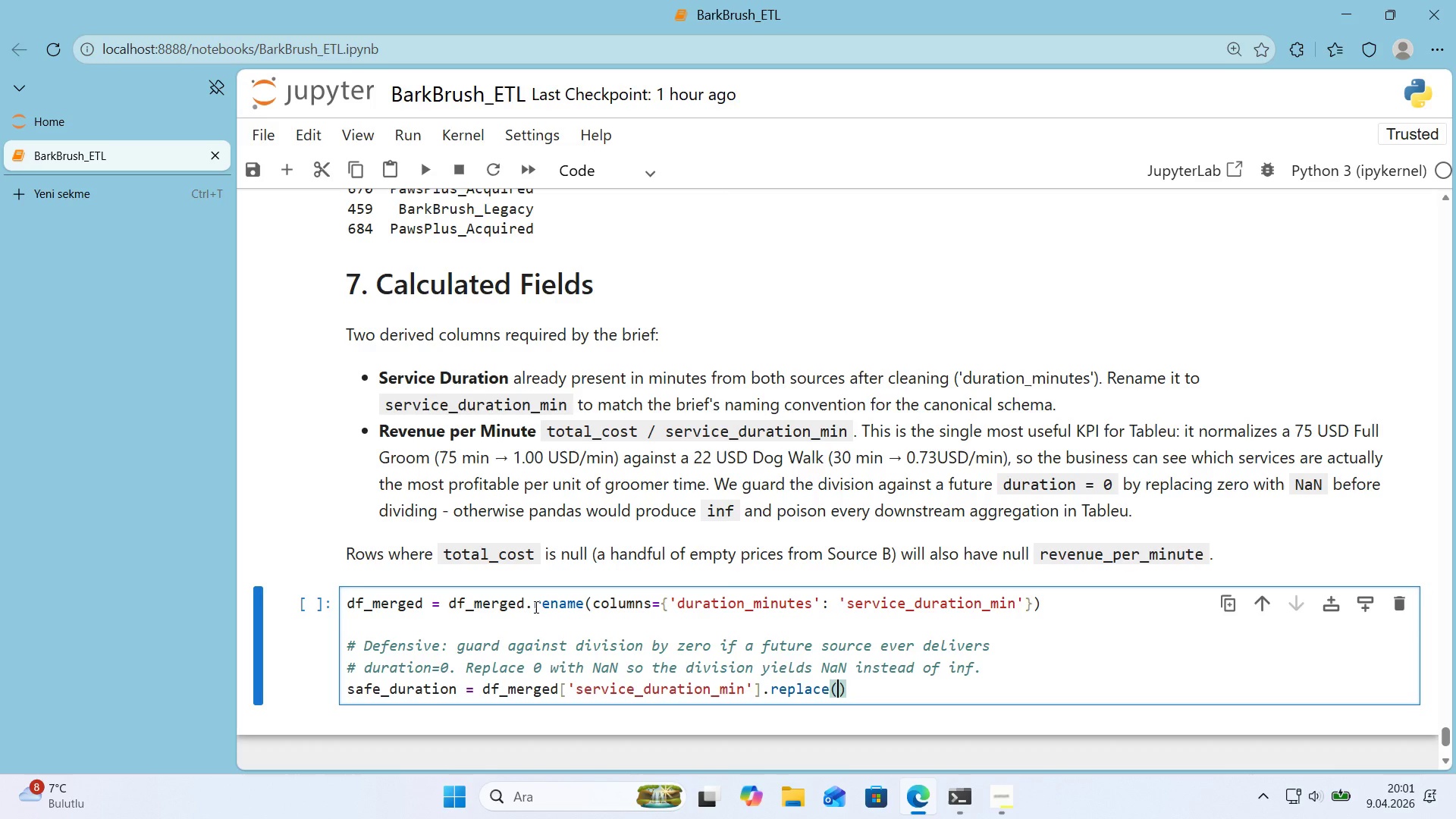 
 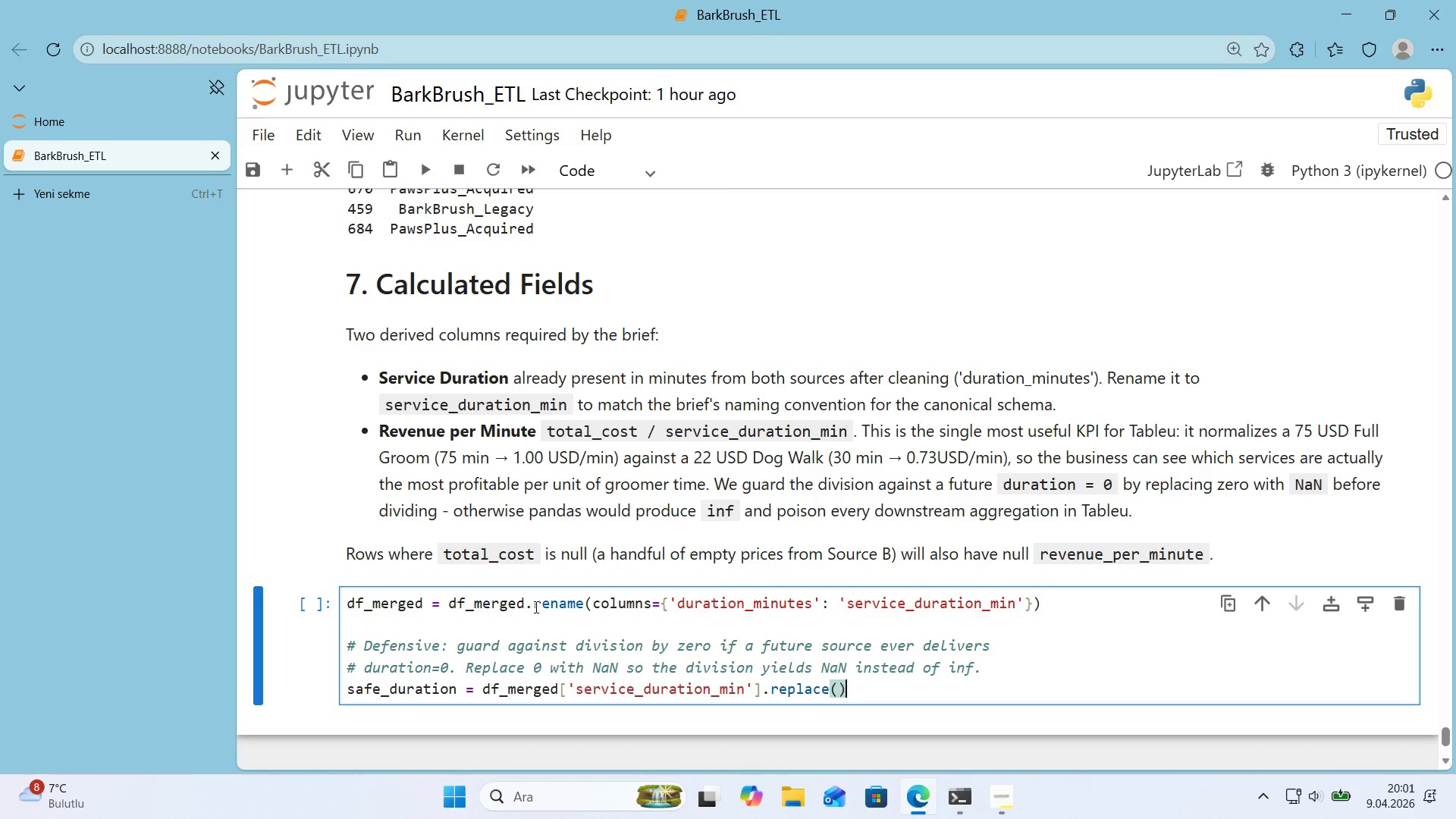 
key(ArrowLeft)
 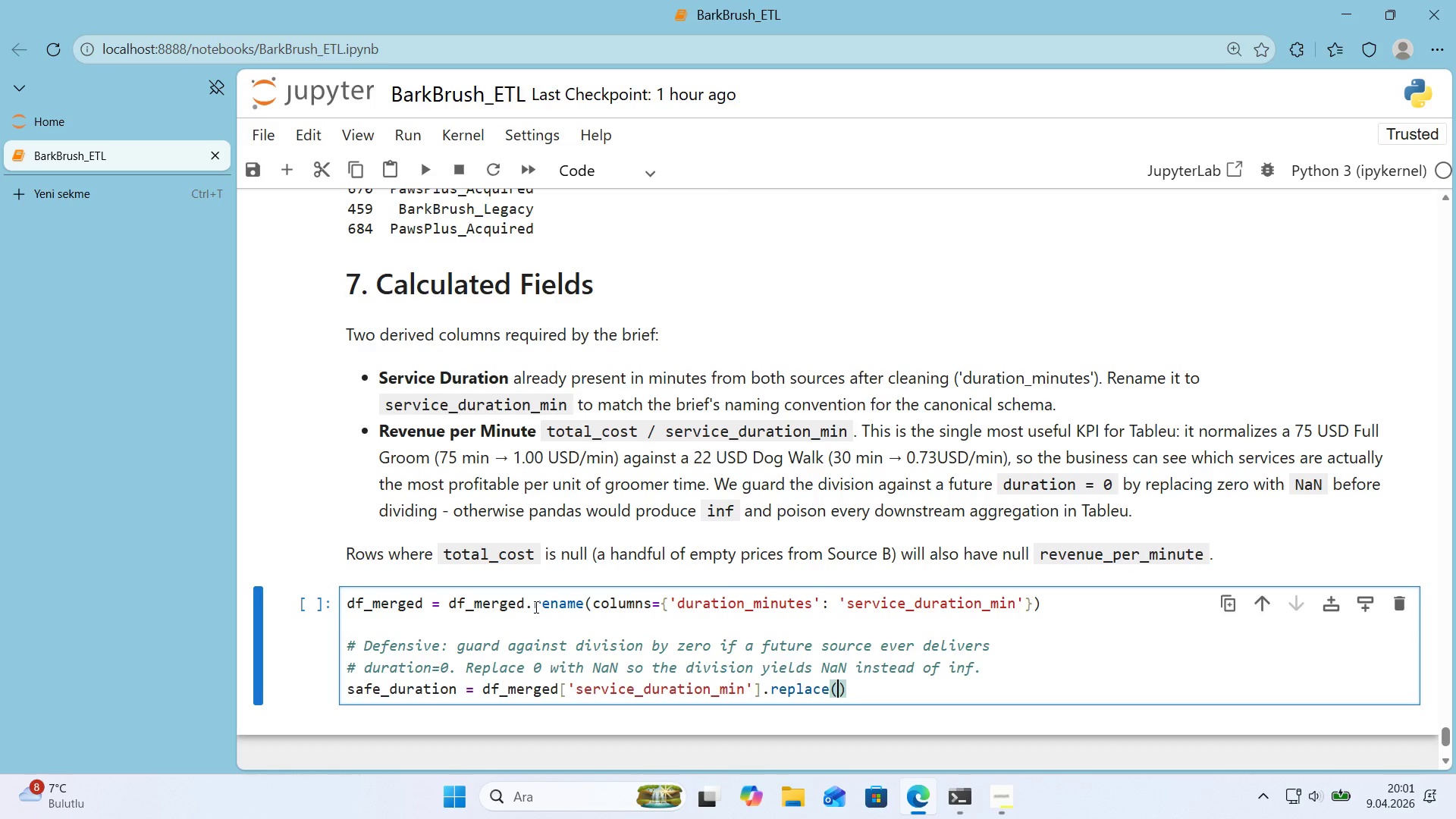 
type(0, np.nan)
 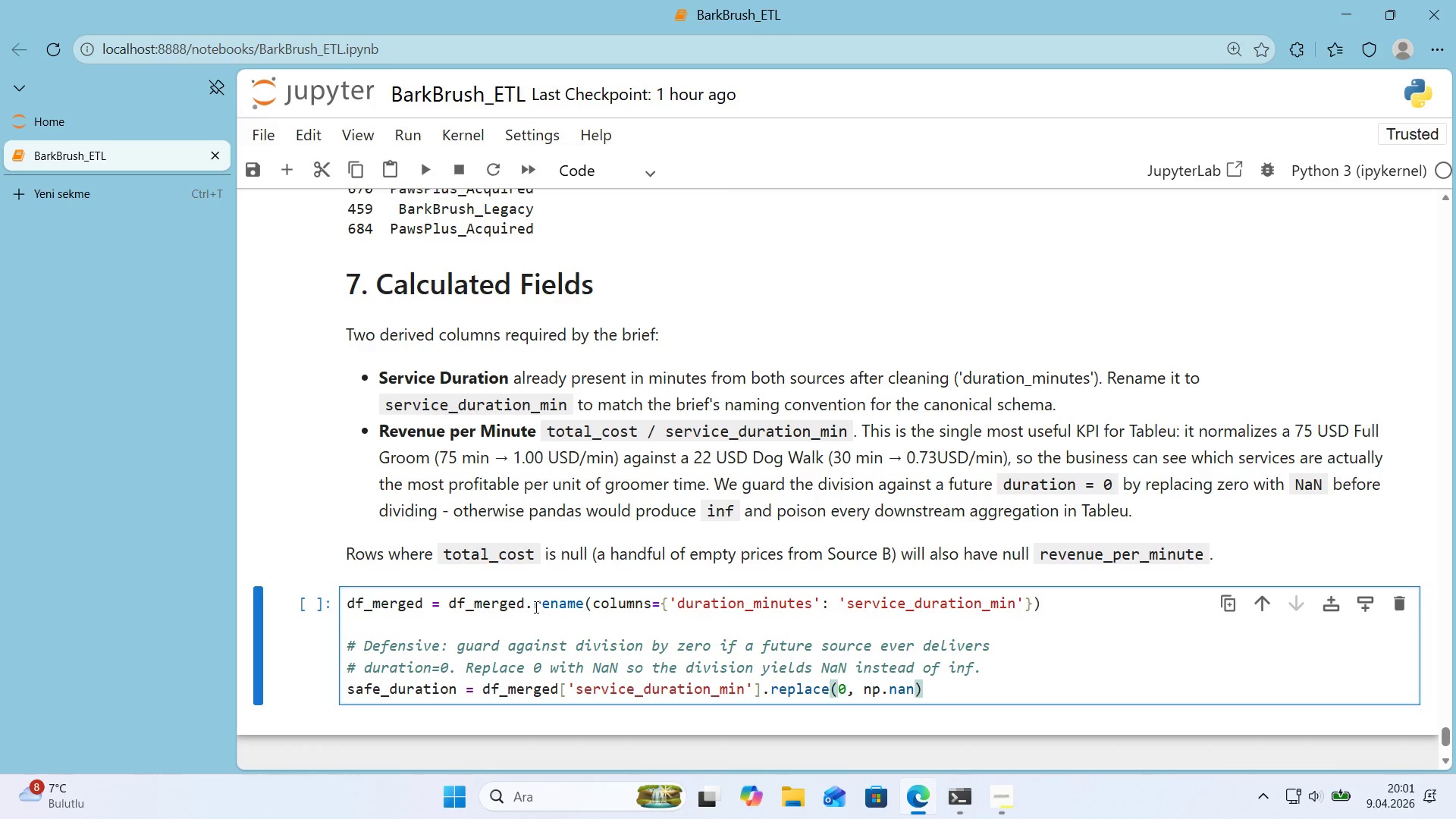 
key(ArrowRight)
 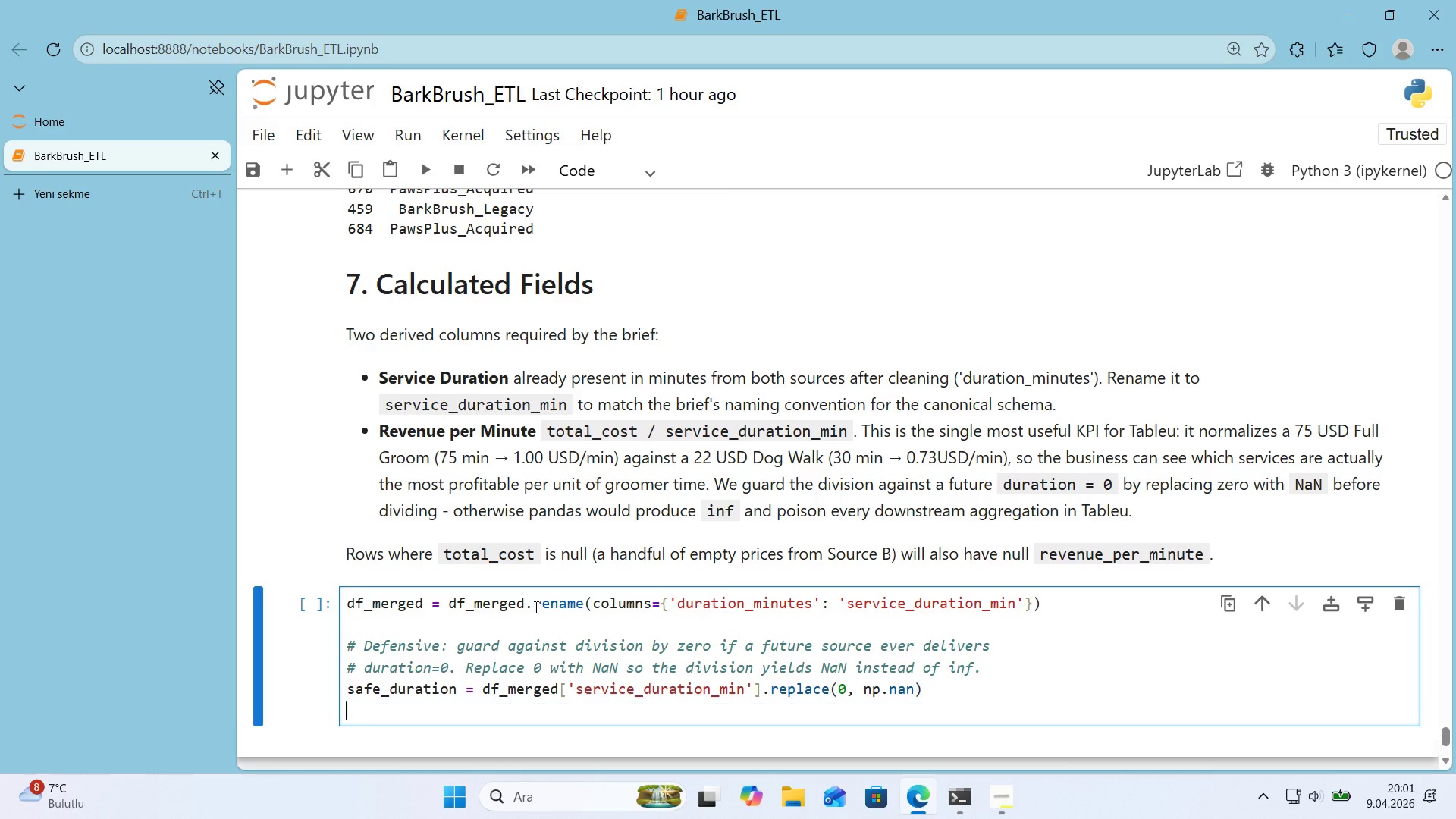 
key(Enter)
 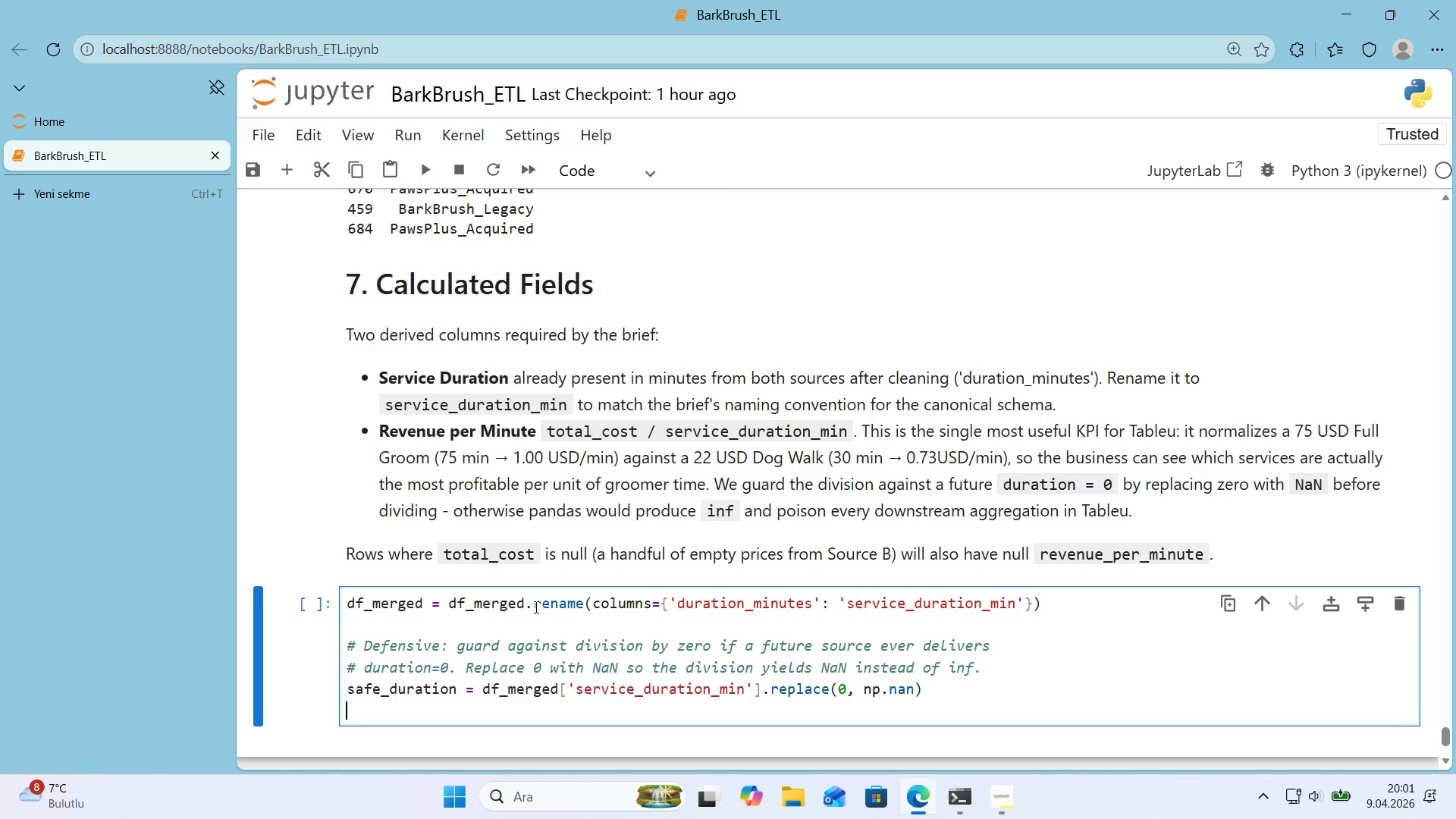 
type(df_merged)
 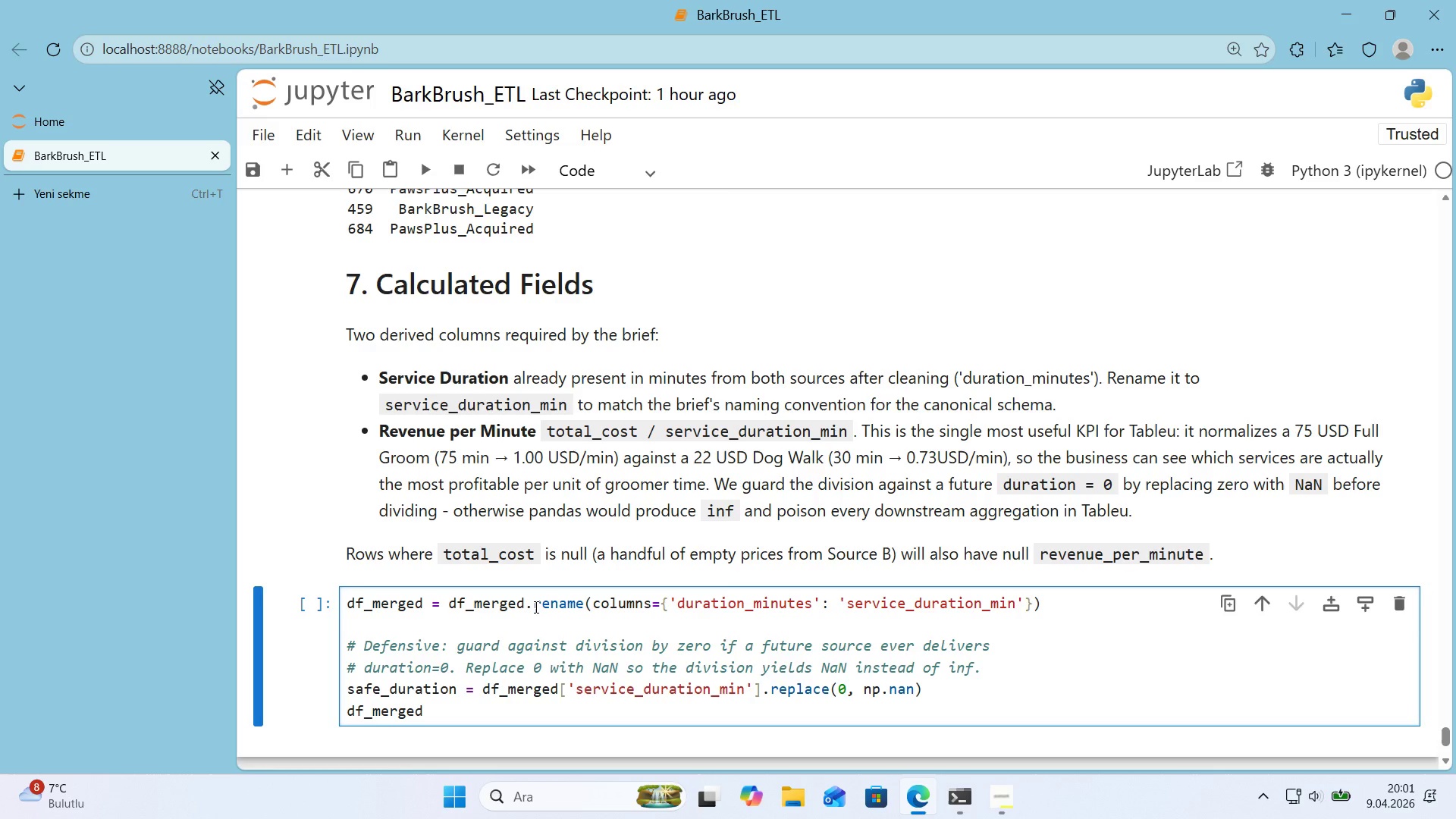 
key(Alt+Control+8)
 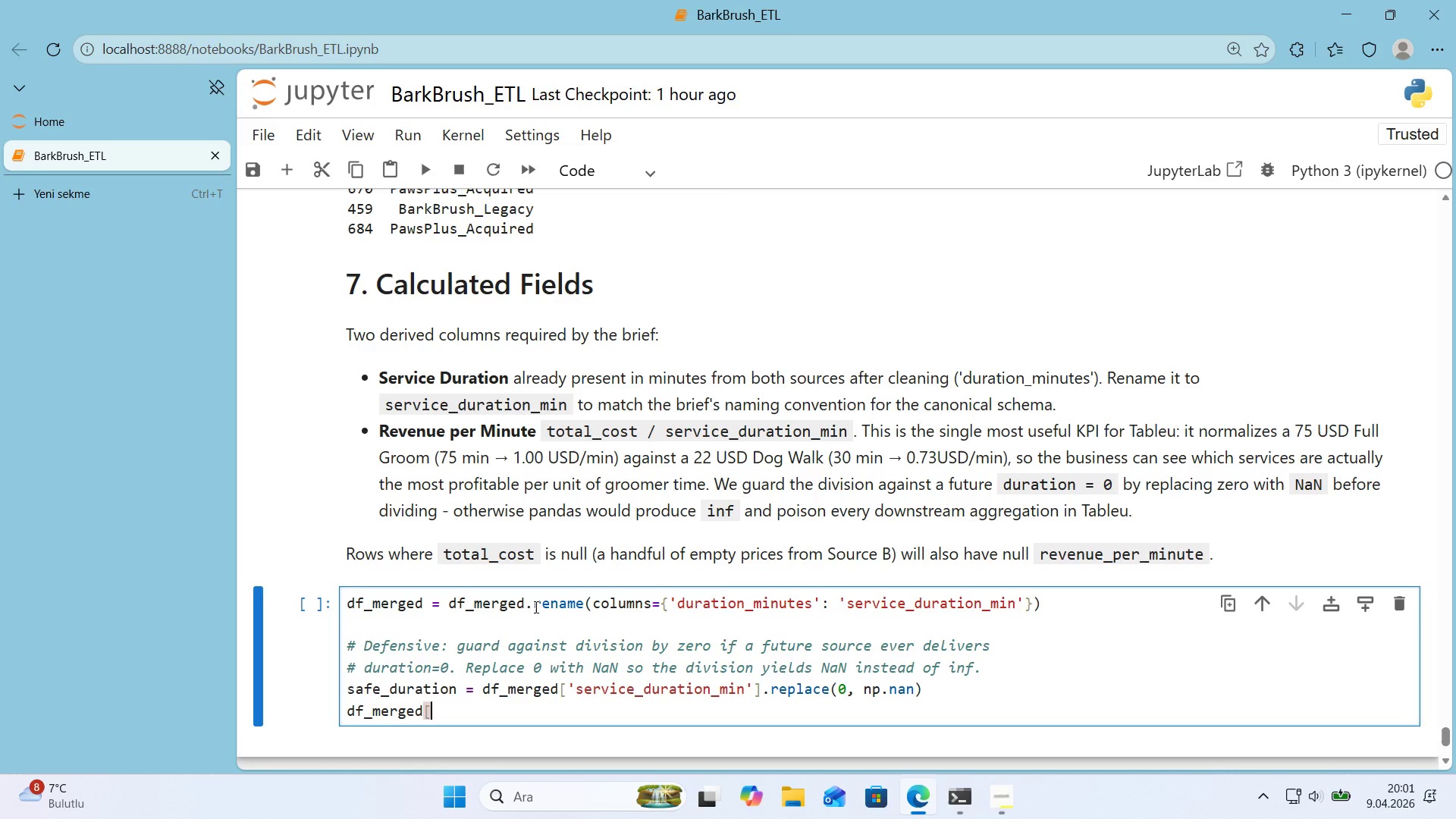 
key(Alt+Control+9)
 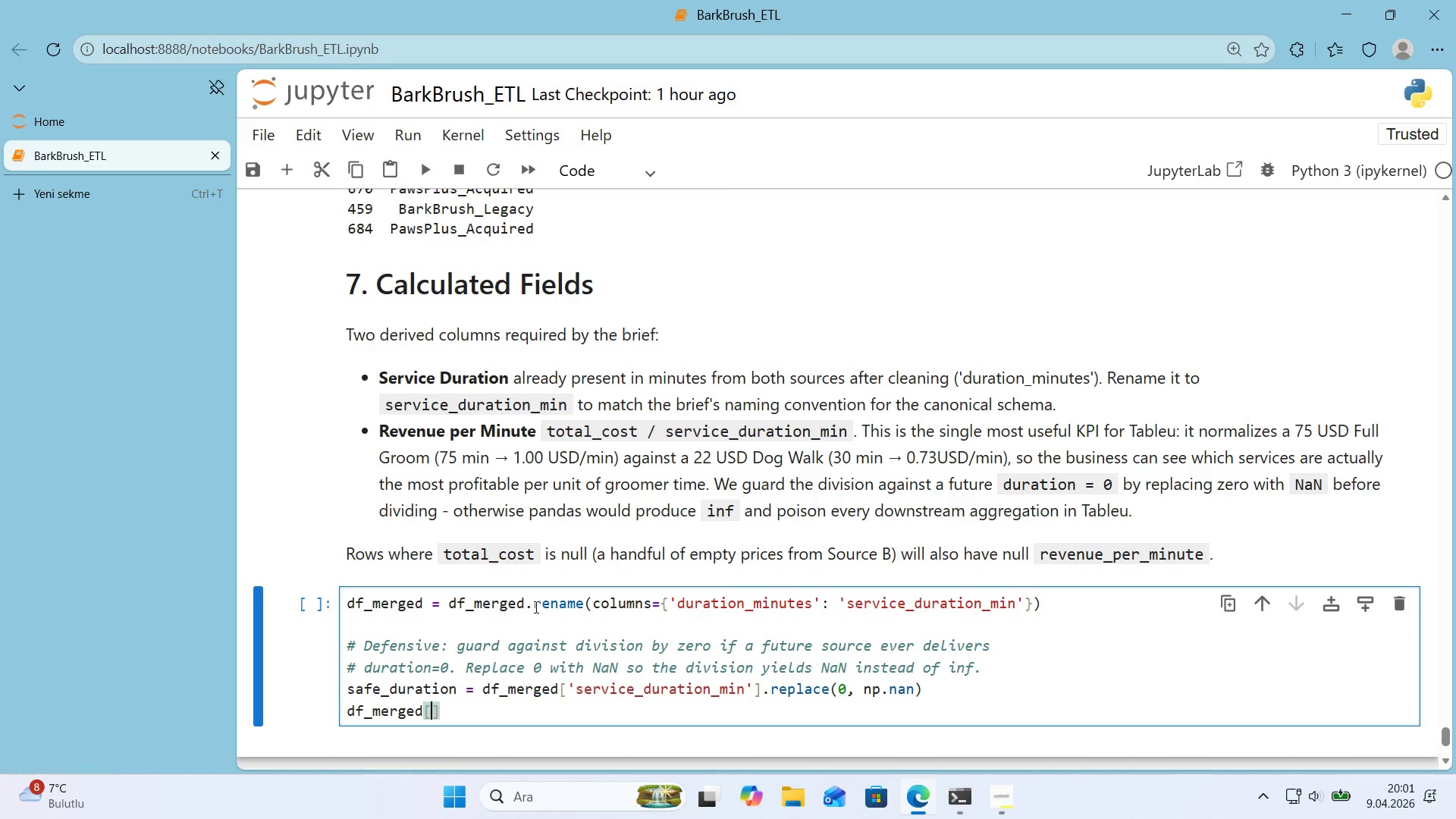 
key(ArrowLeft)
 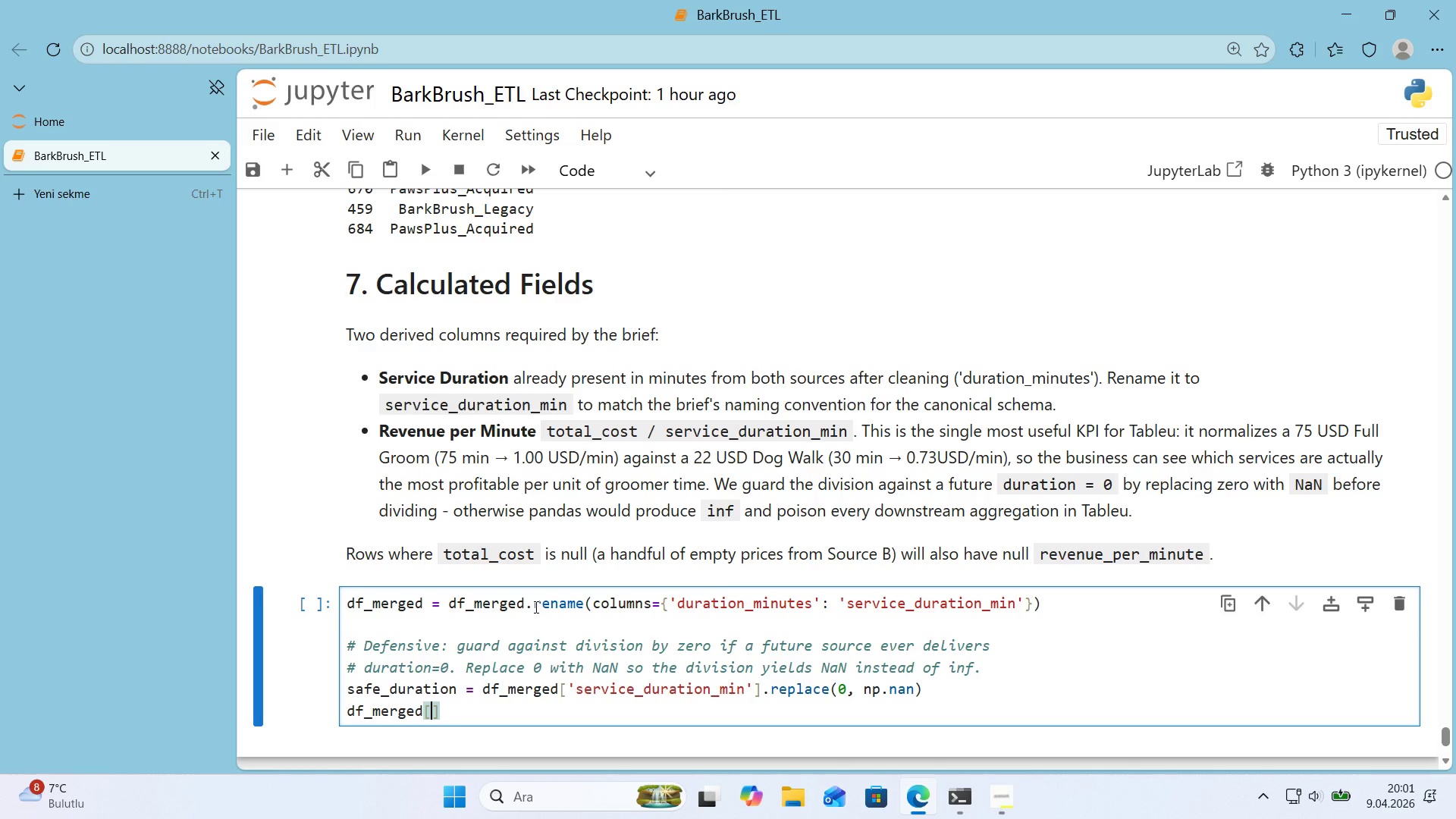 
type(@@)
 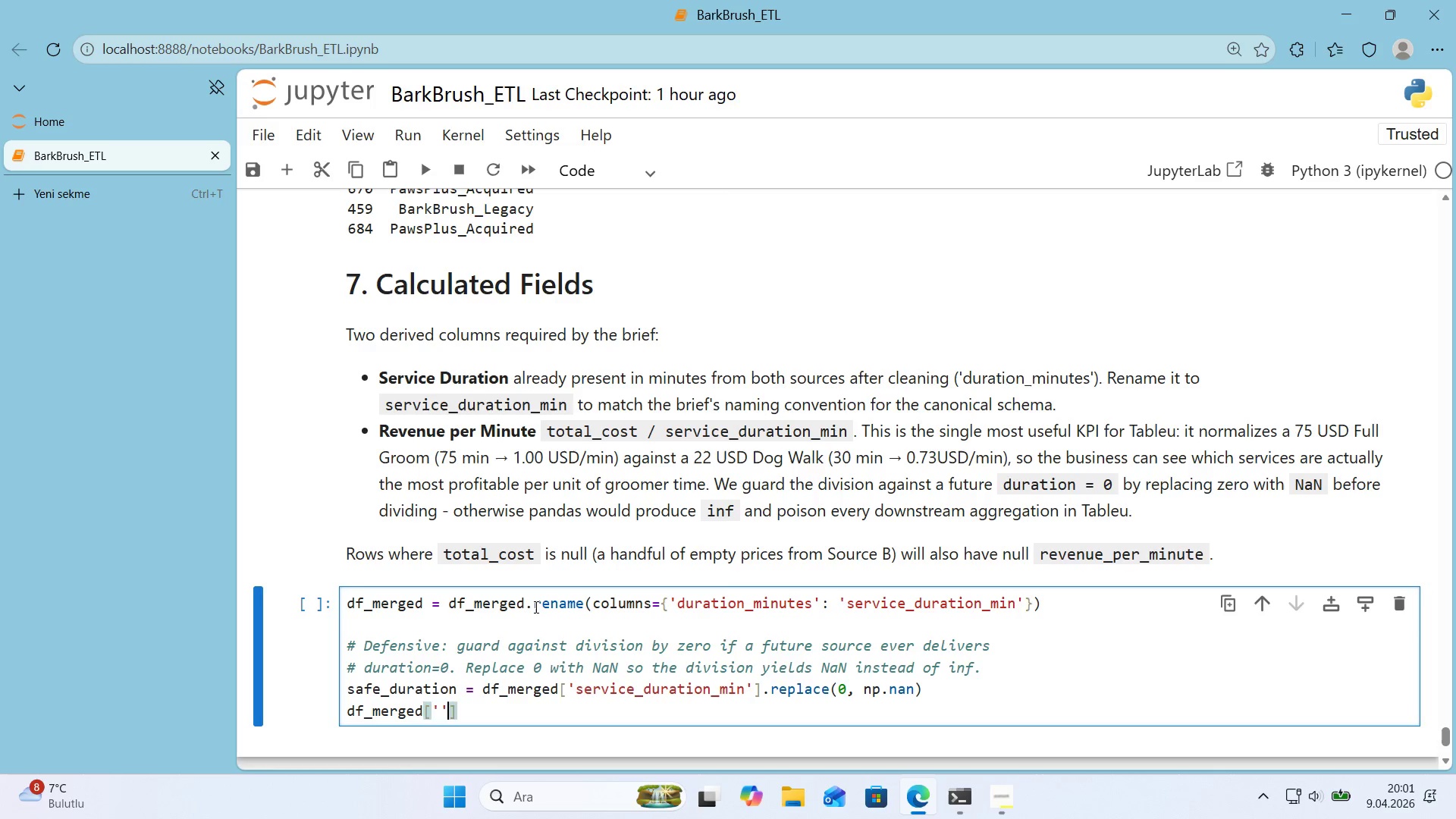 
key(ArrowLeft)
 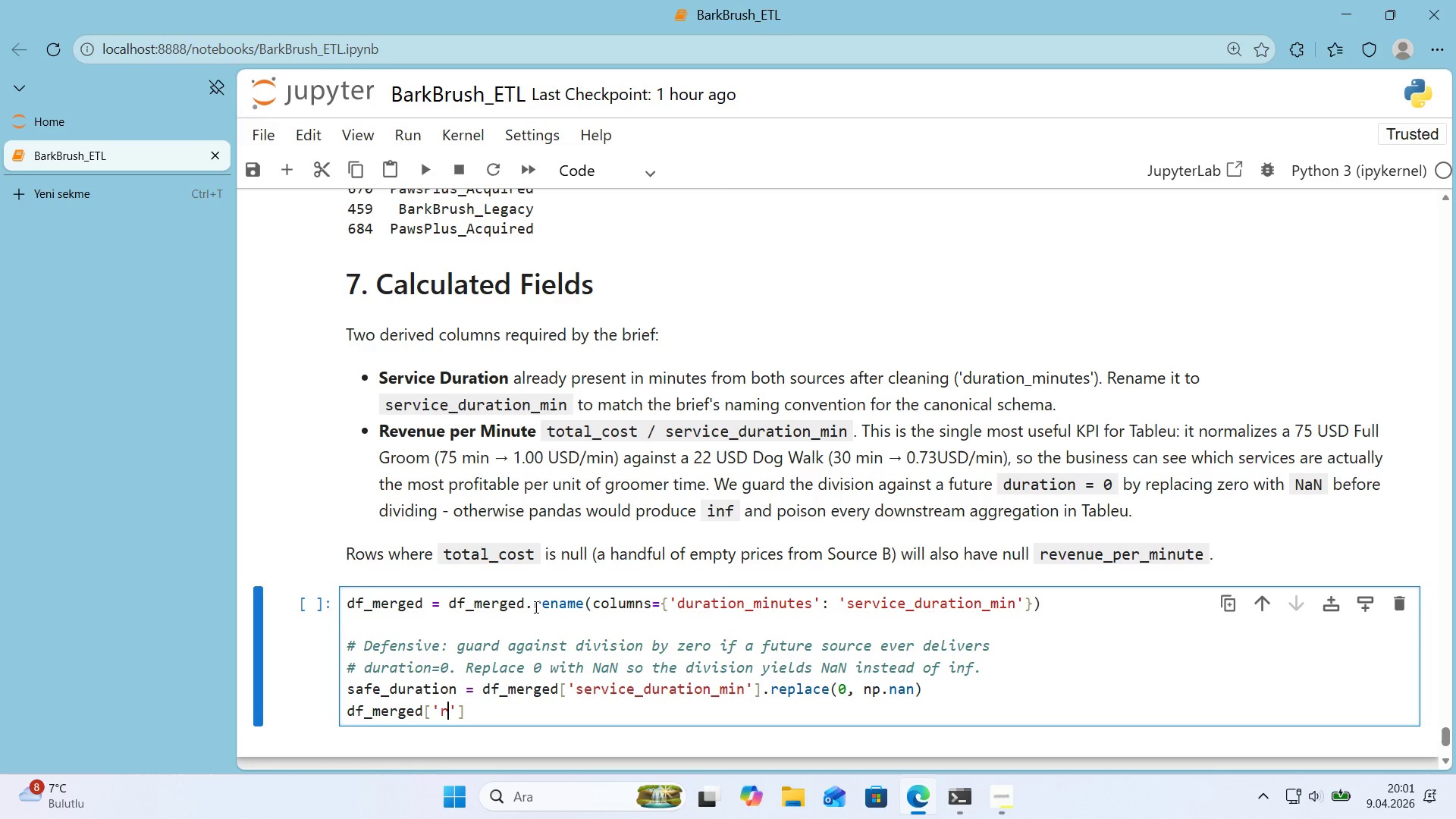 
type(revenue_per_m'nute)
 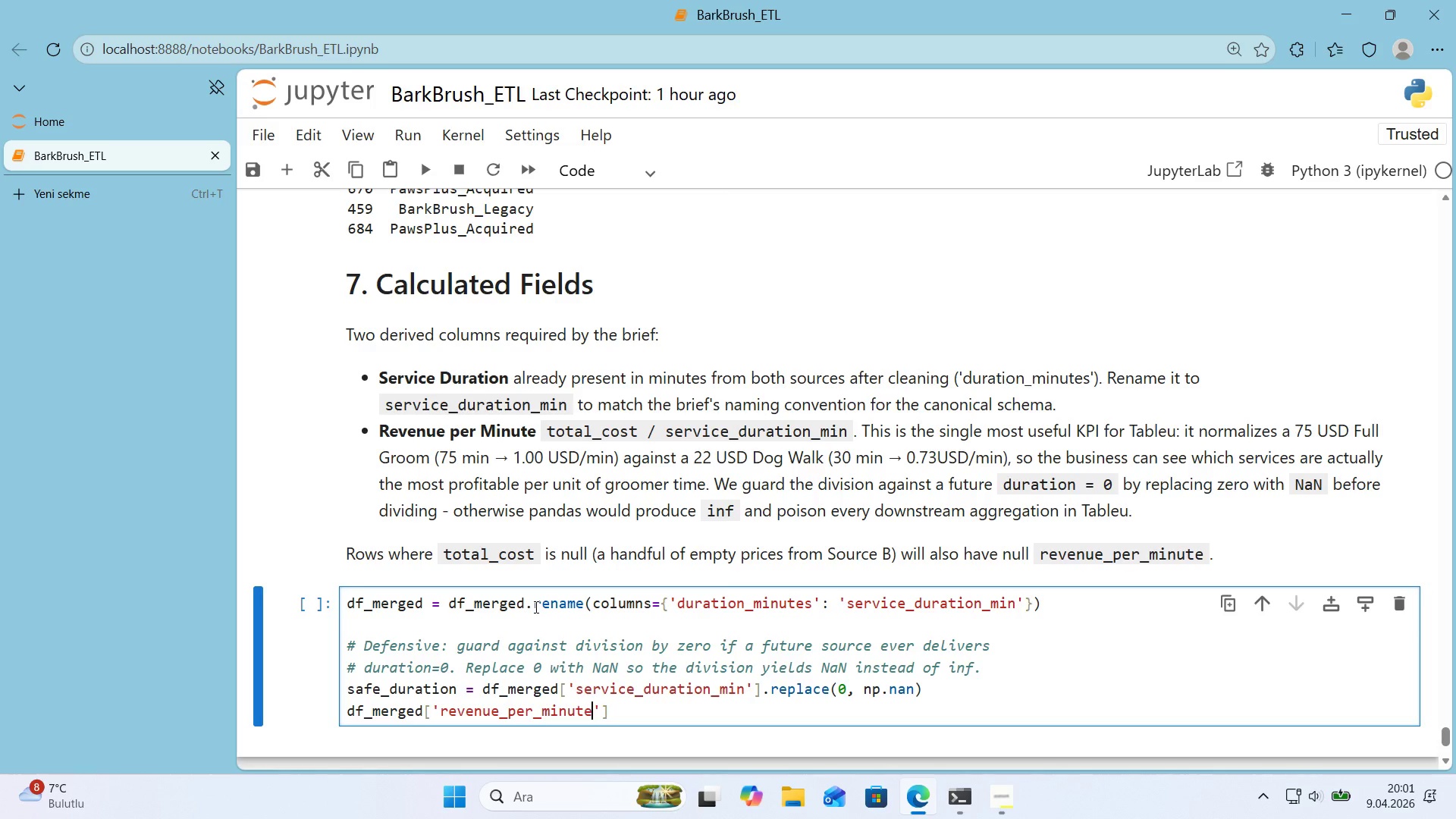 
key(ArrowRight)
 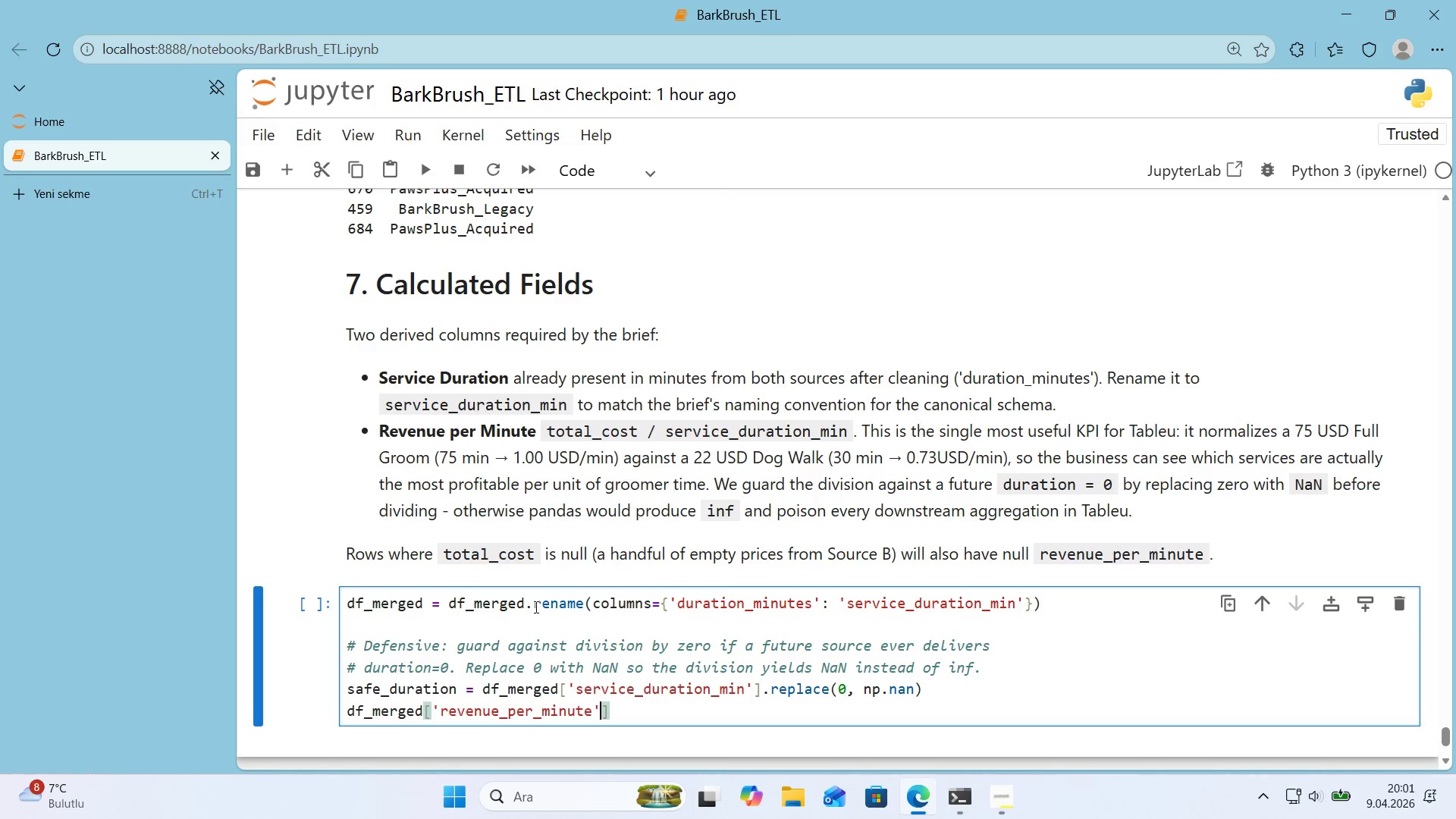 
key(ArrowRight)
 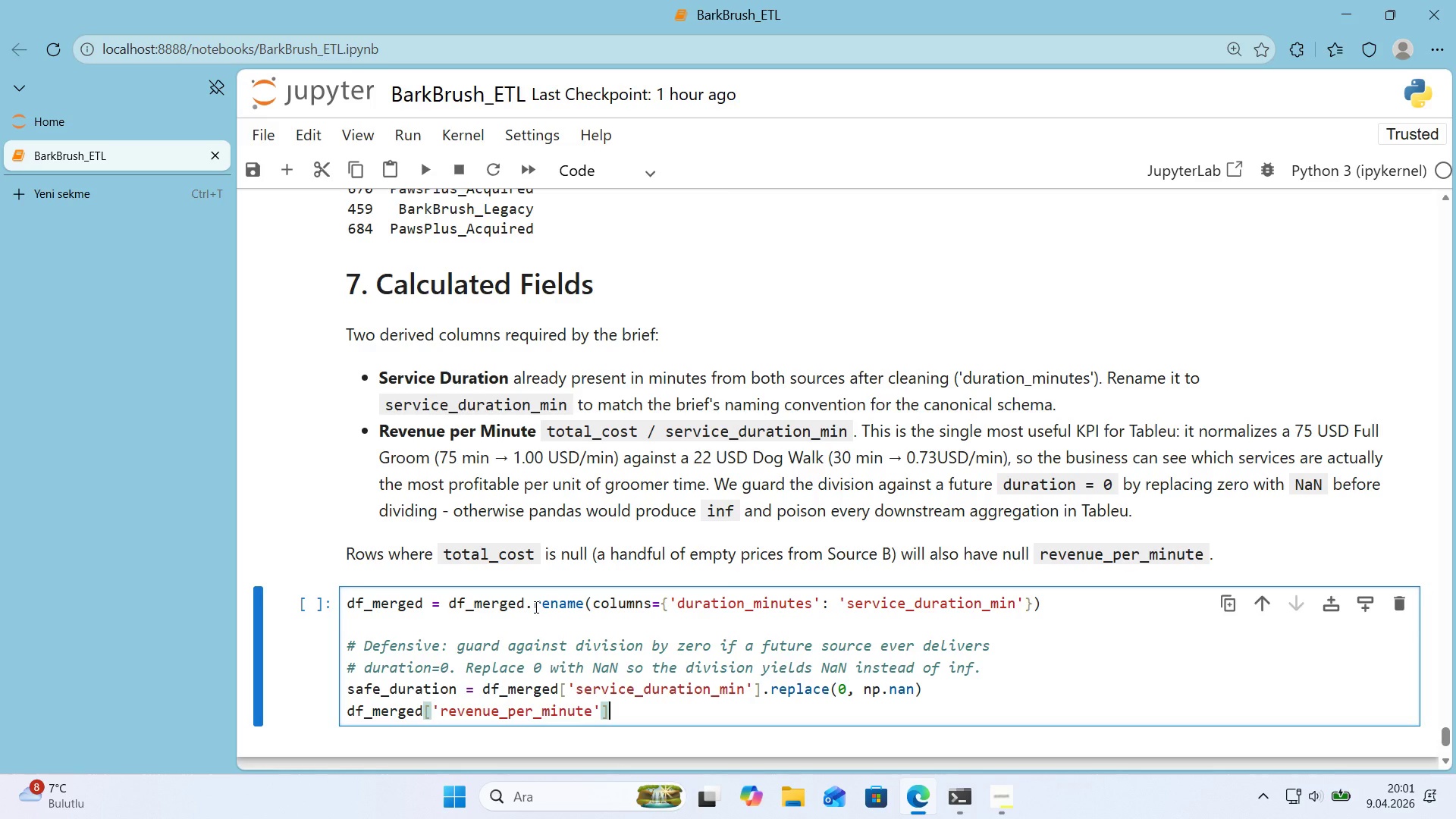 
key(ArrowRight)
 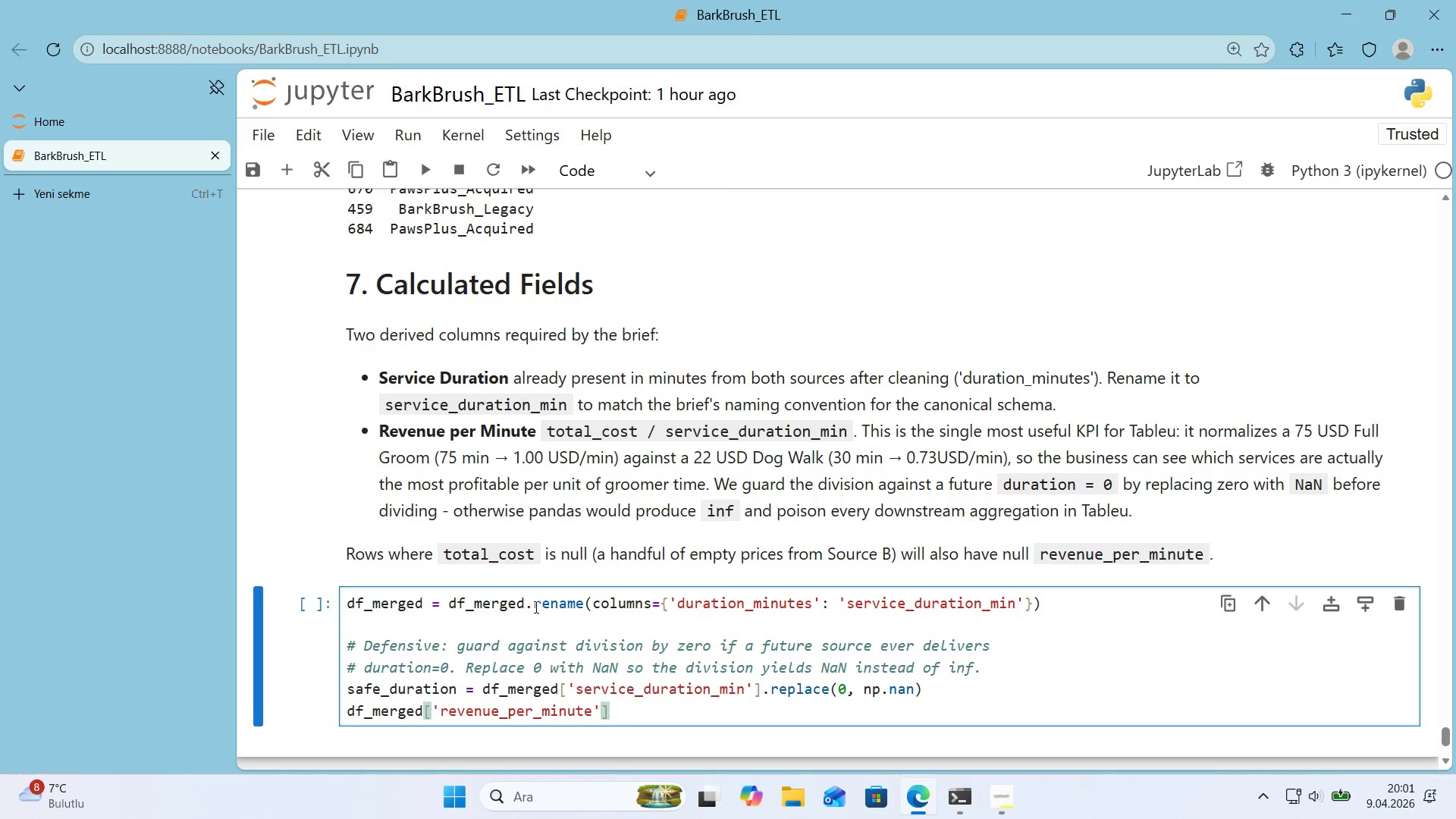 
key(Space)
 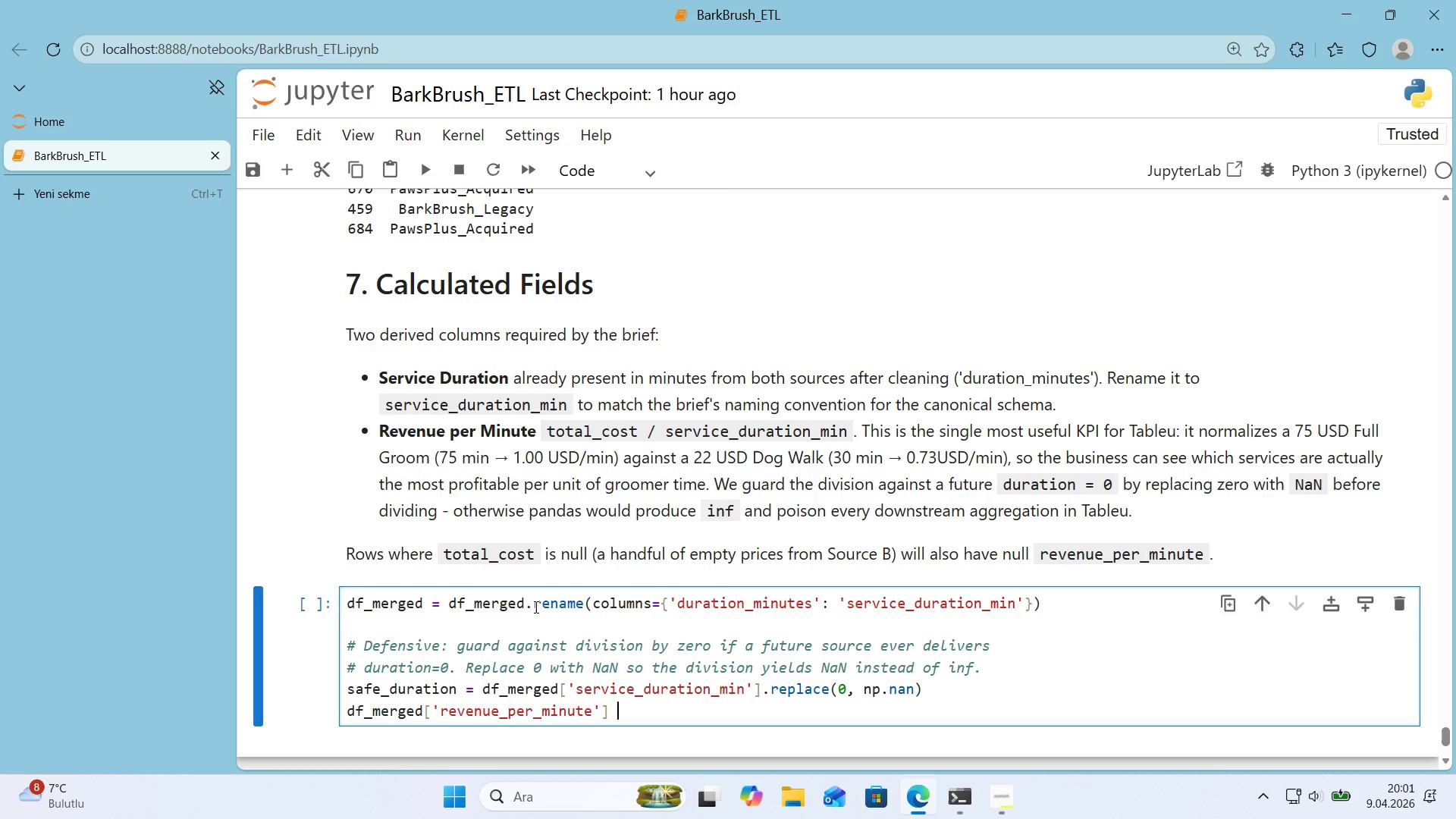 
key(Shift+ShiftRight)
 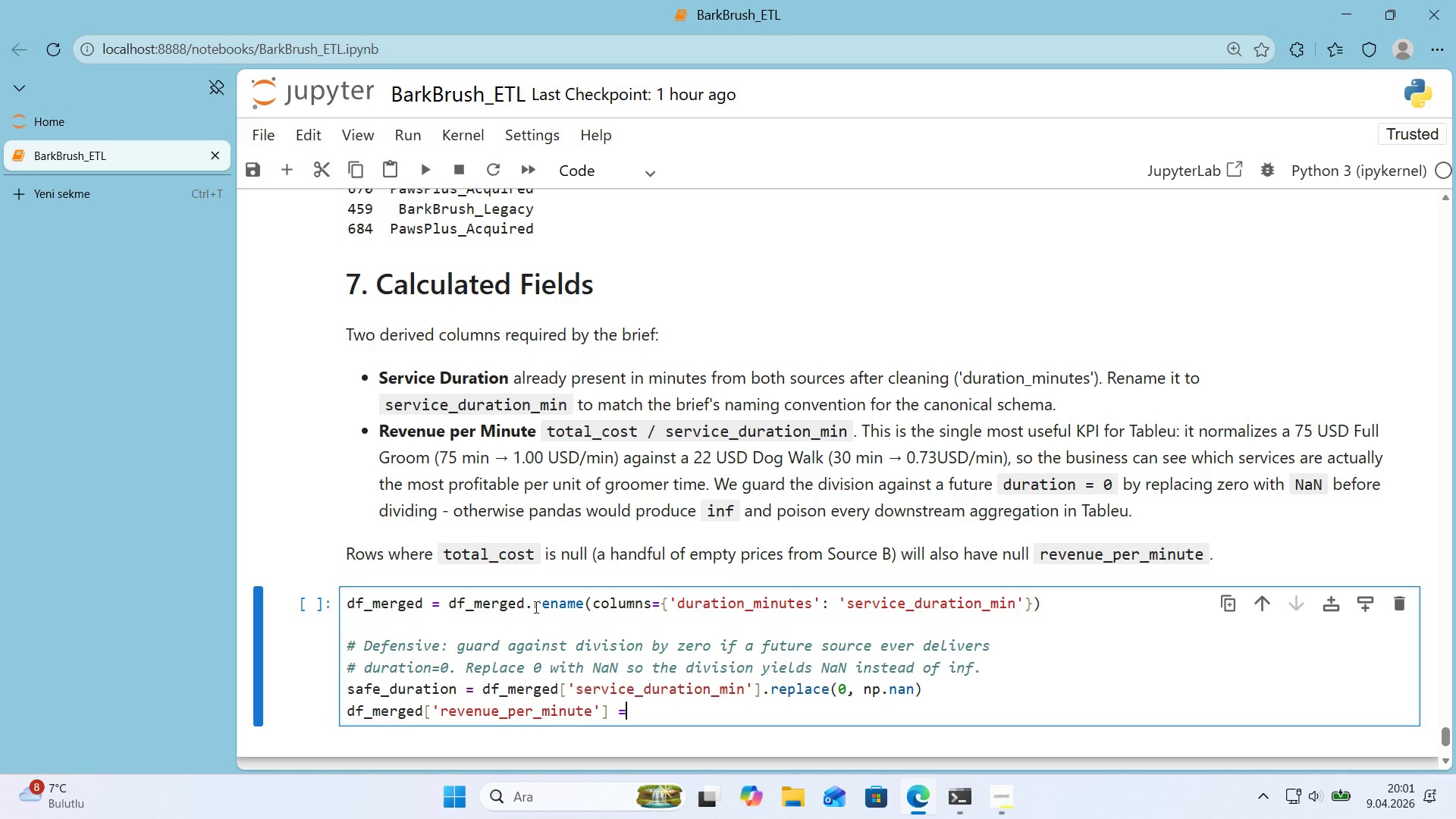 
key(Shift+0)
 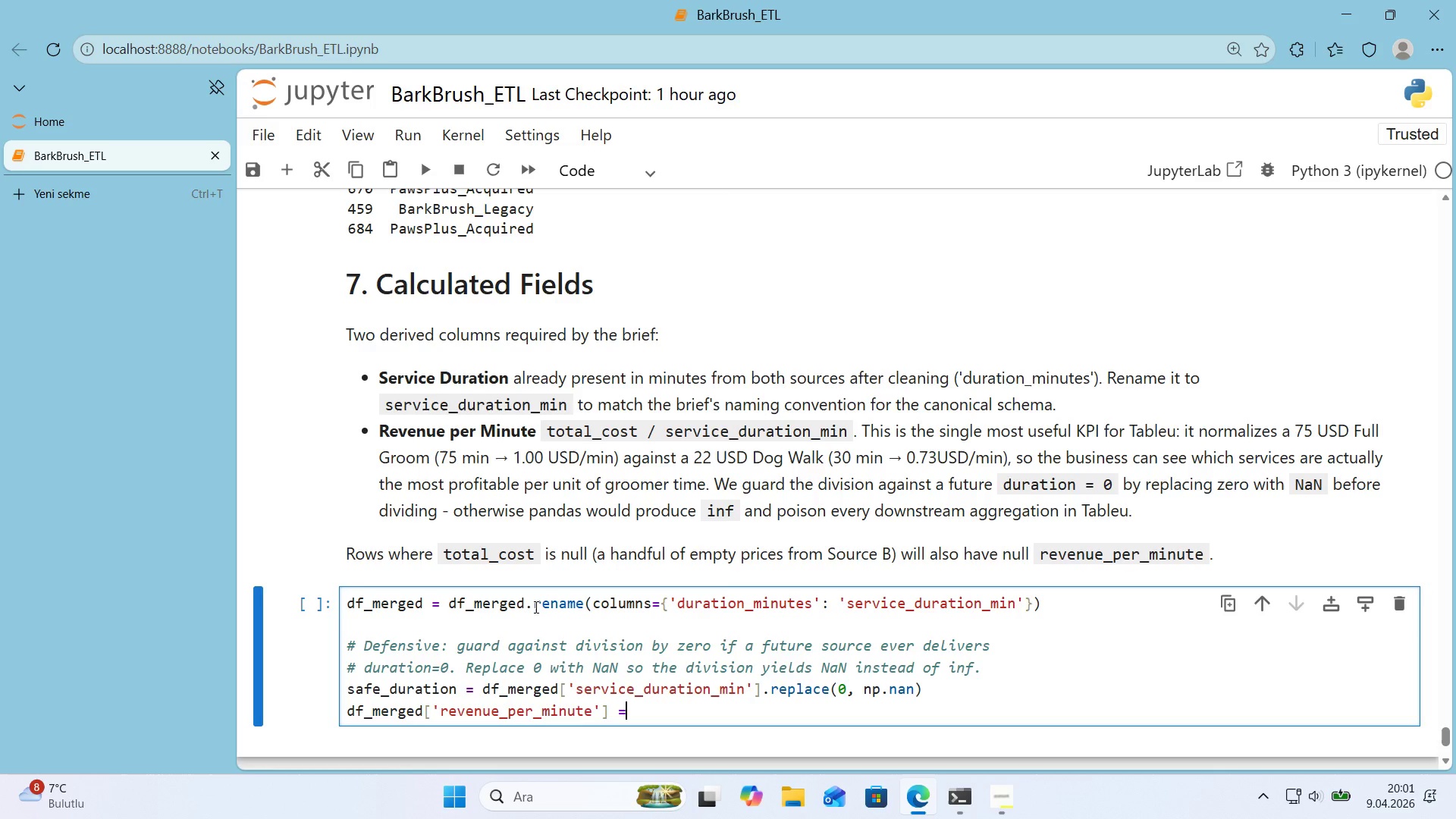 
key(Space)
 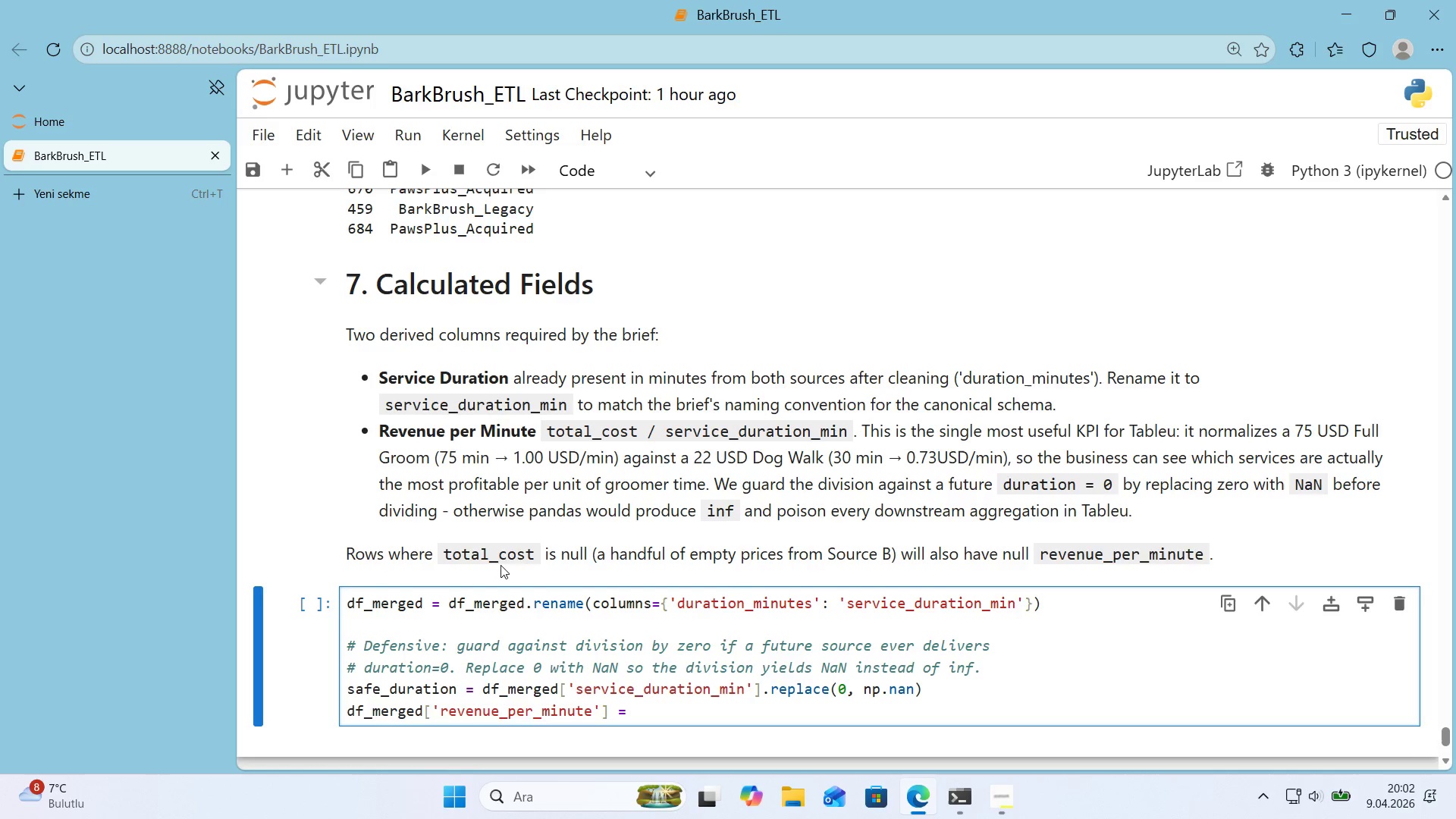 
scroll: coordinate [530, 557], scroll_direction: down, amount: 1.0
 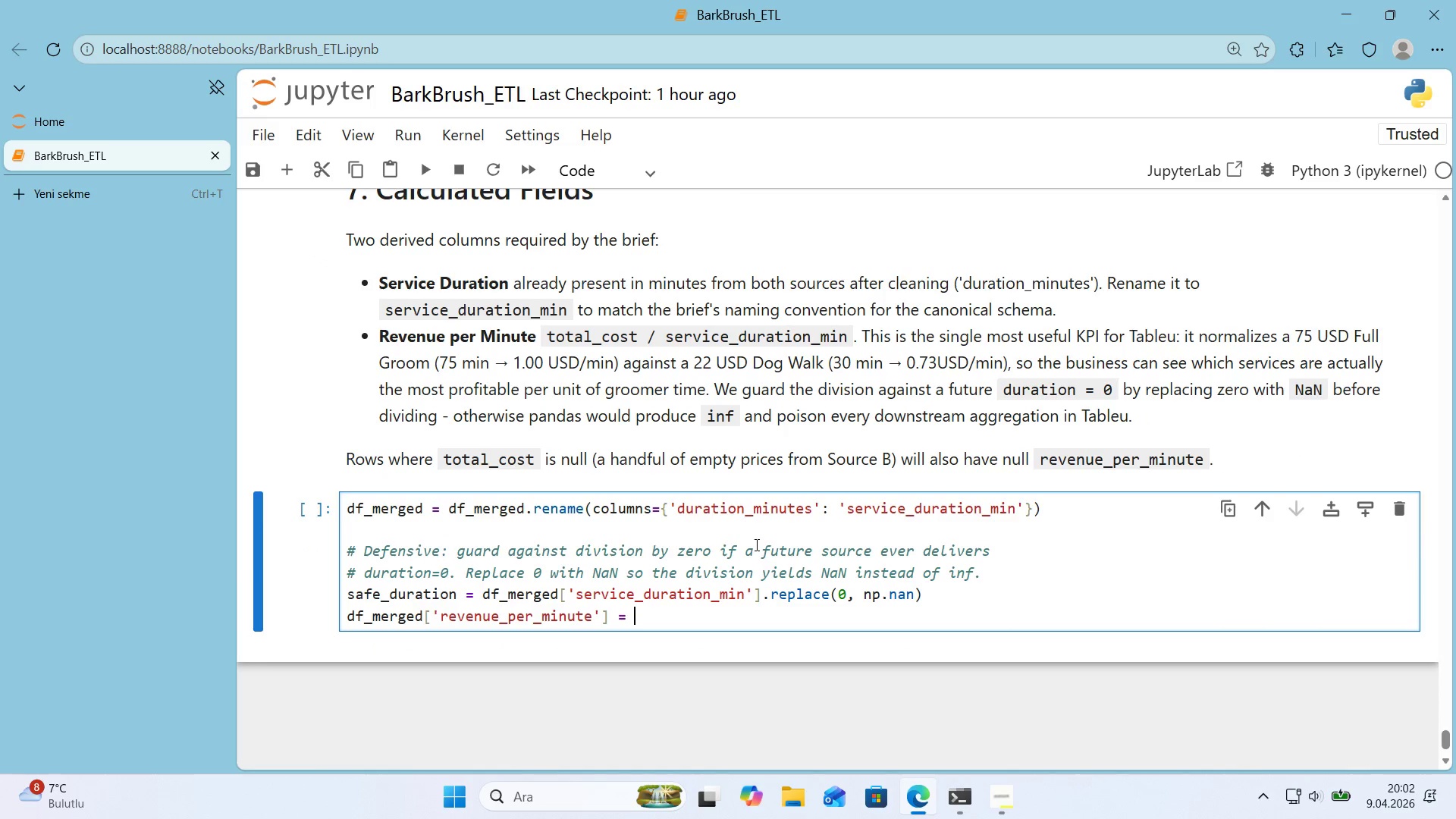 
type(*()
 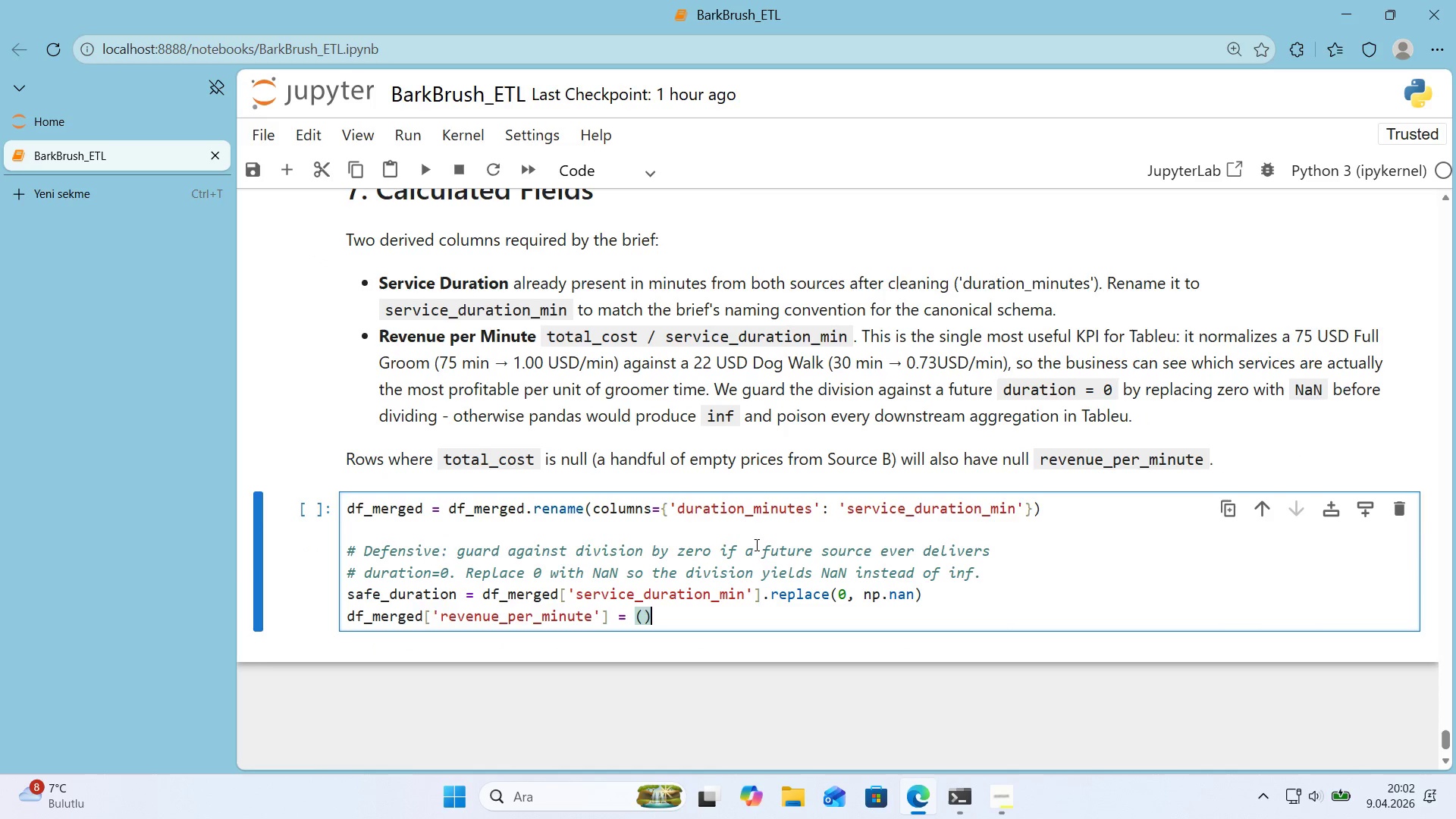 
key(ArrowLeft)
 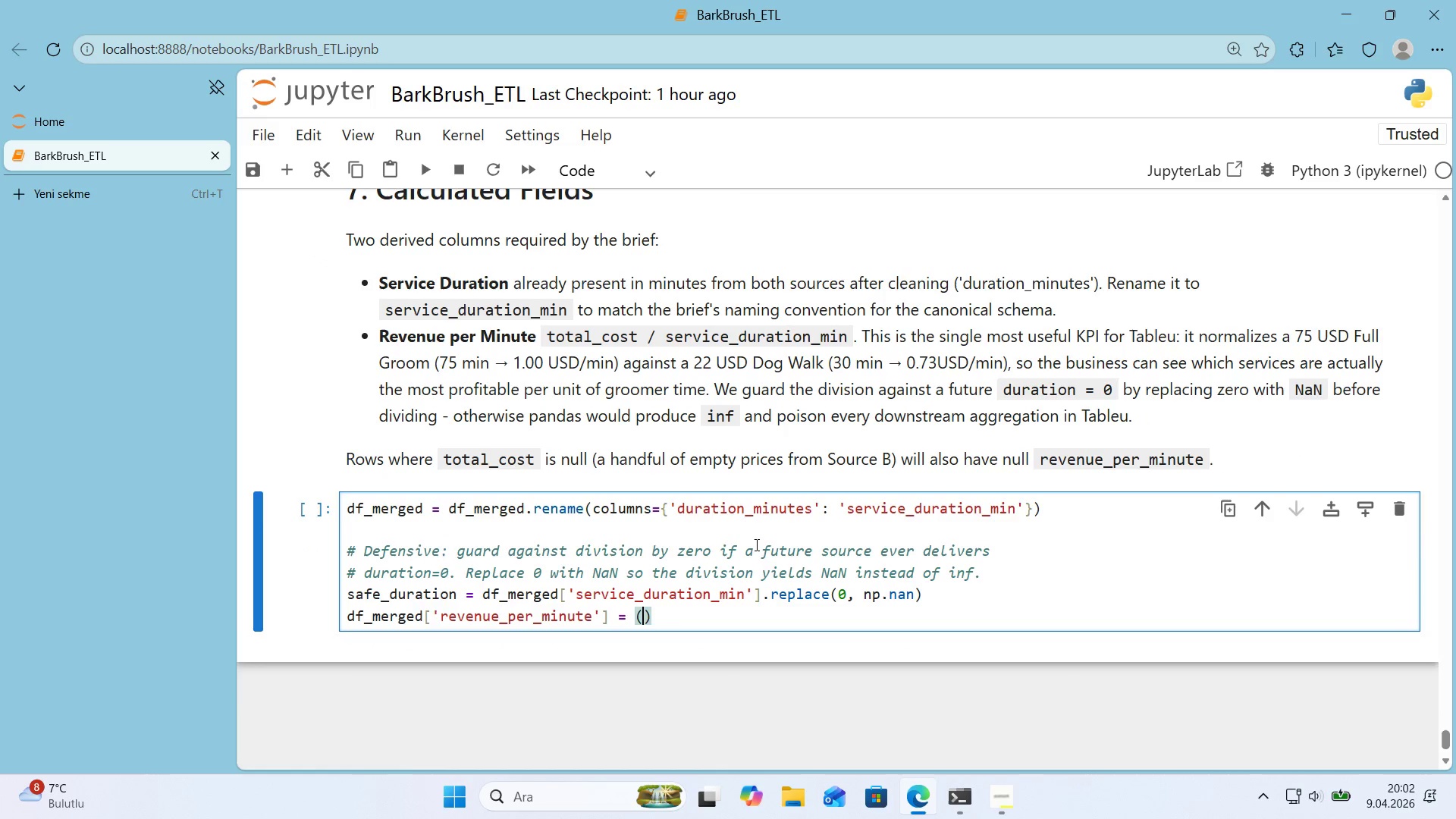 
key(Enter)
 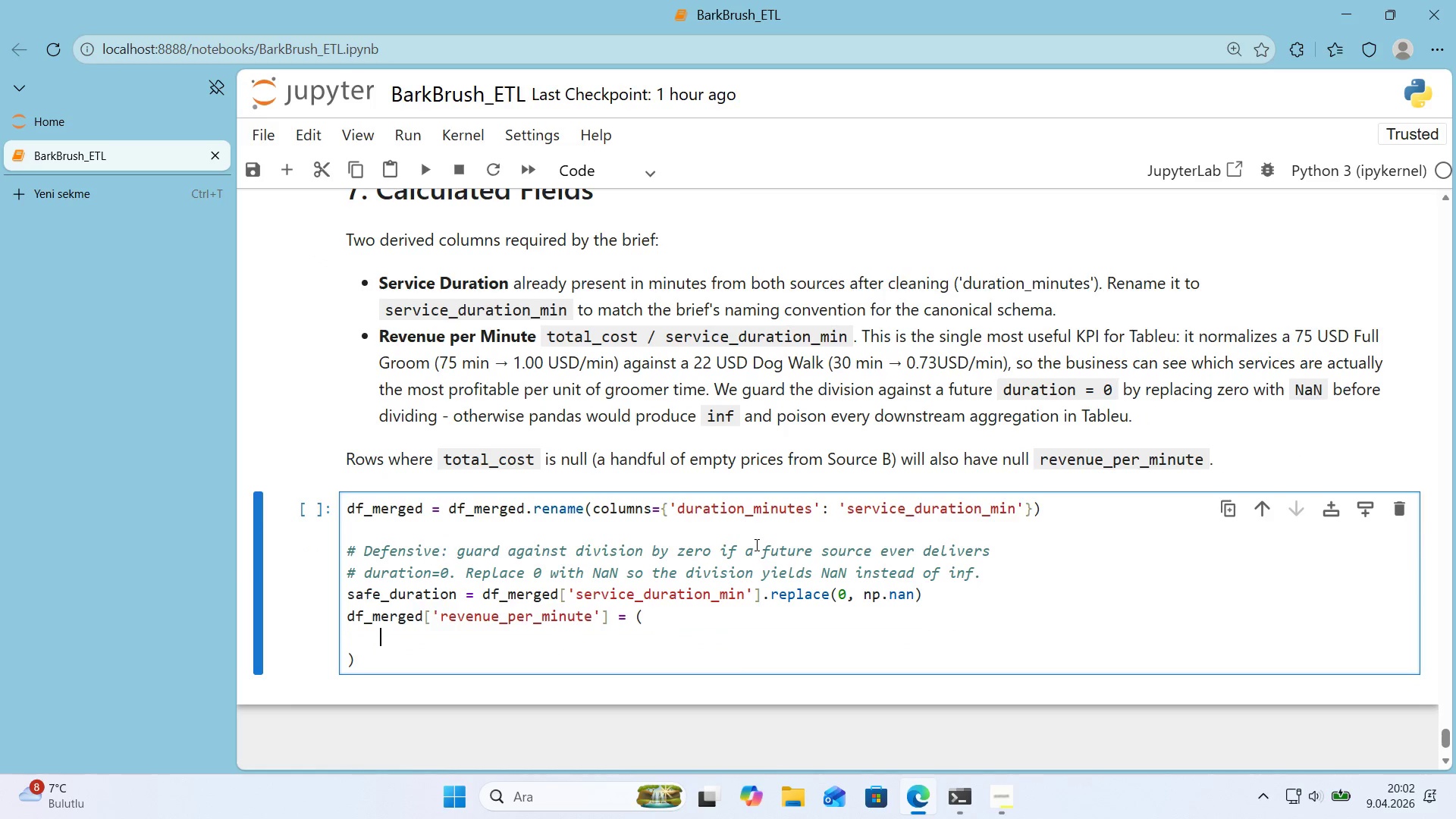 
type(df_merged)
 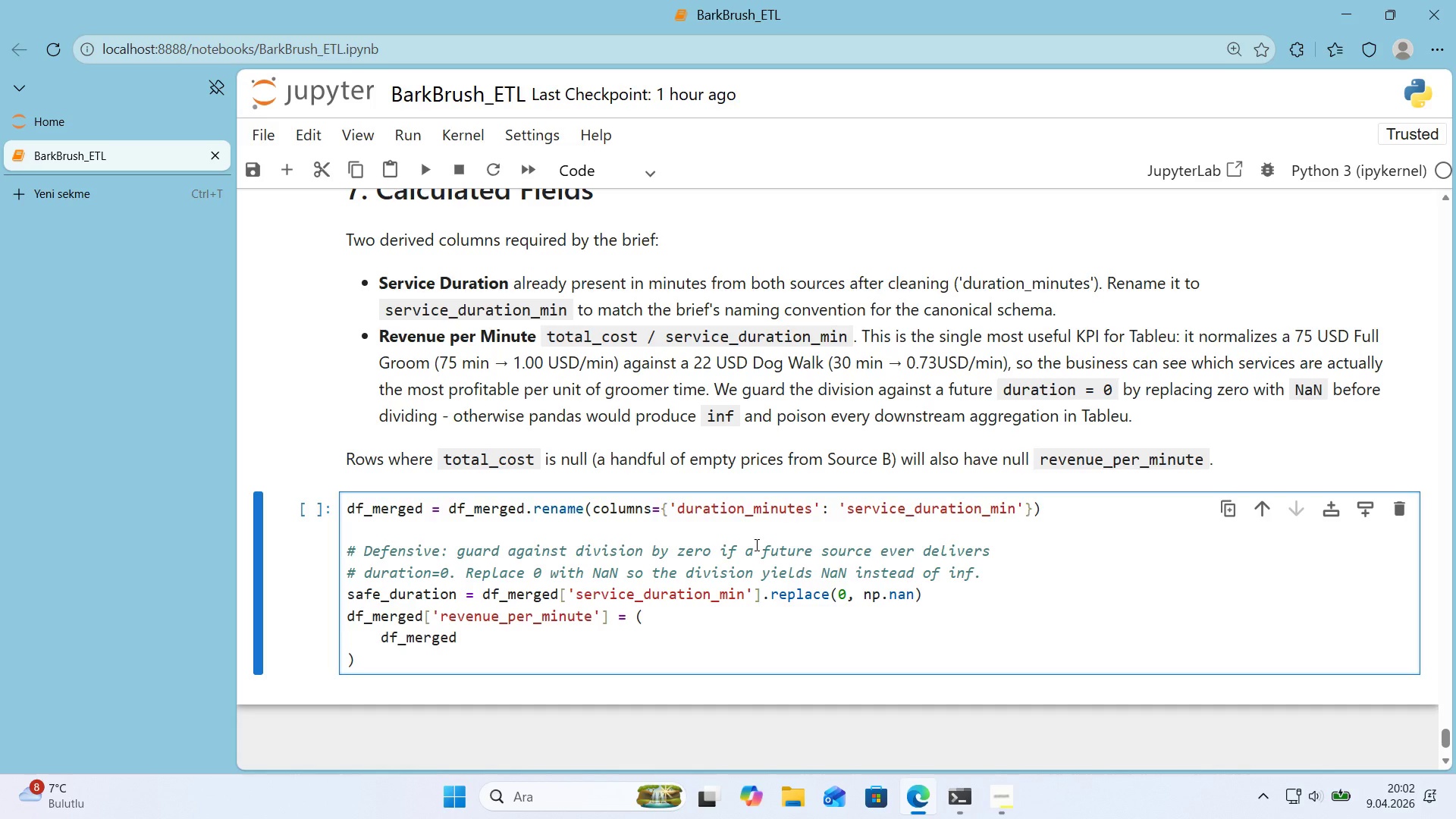 
key(Alt+Control+8)
 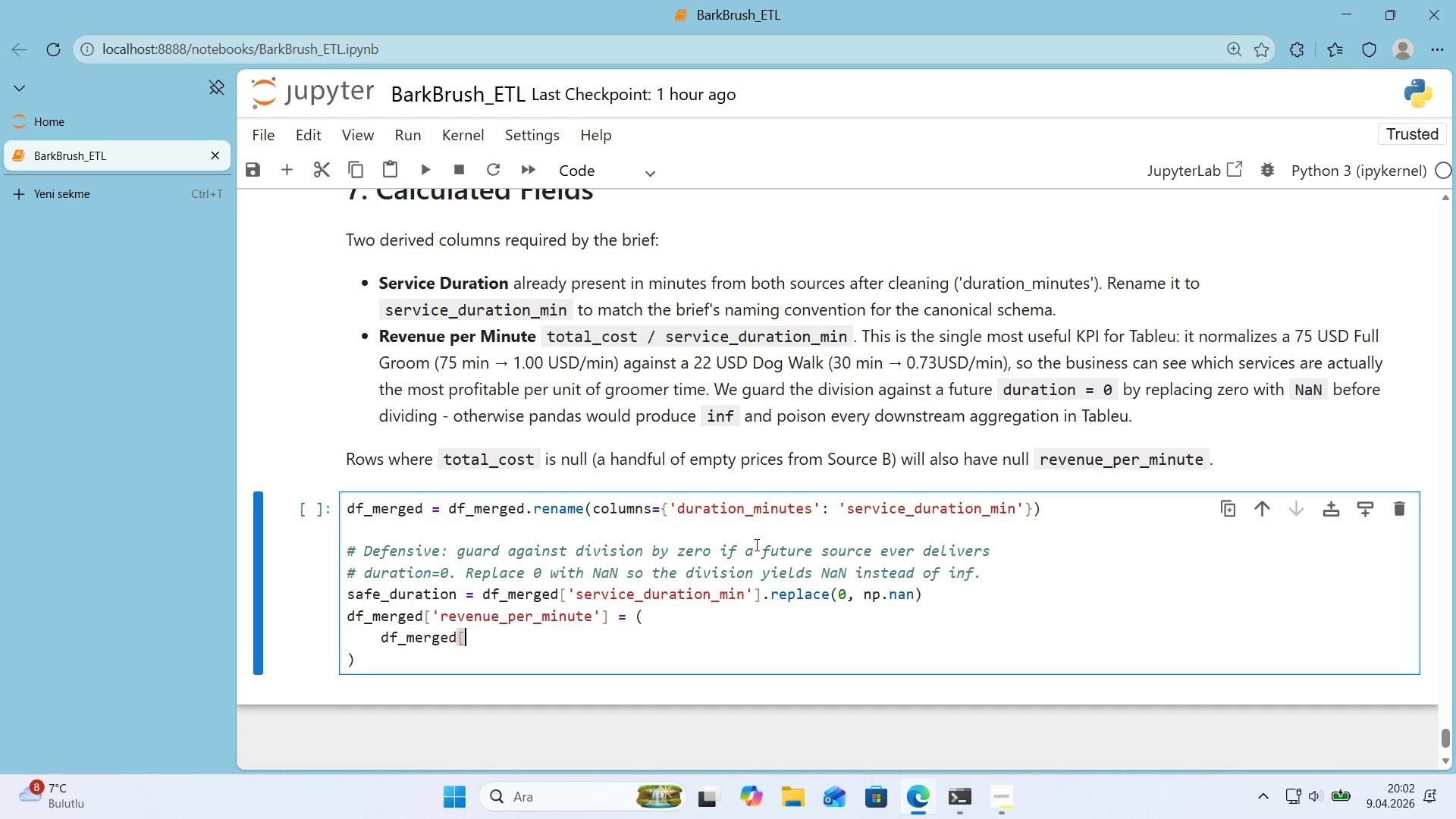 
key(Alt+Control+9)
 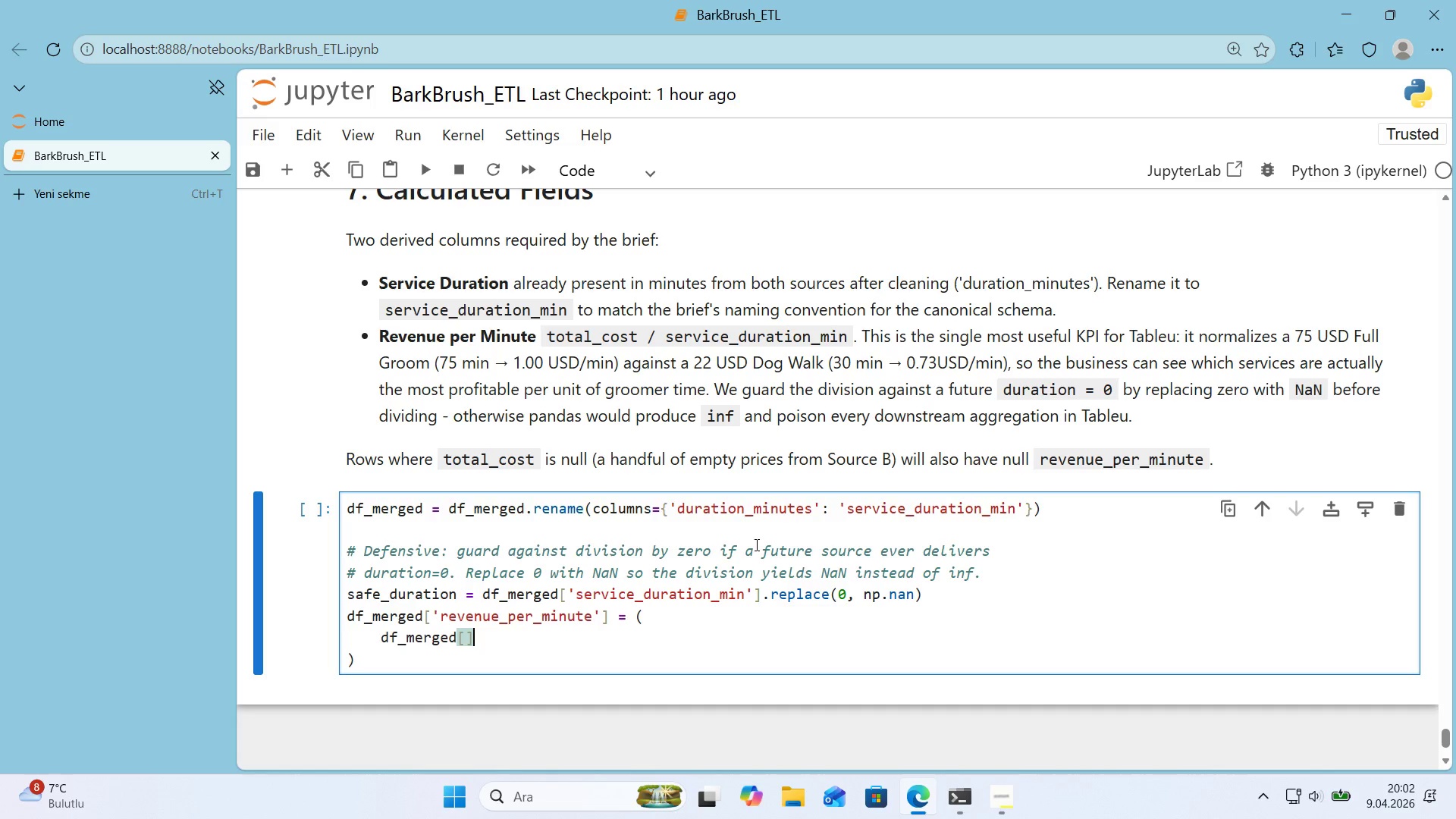 
key(ArrowLeft)
 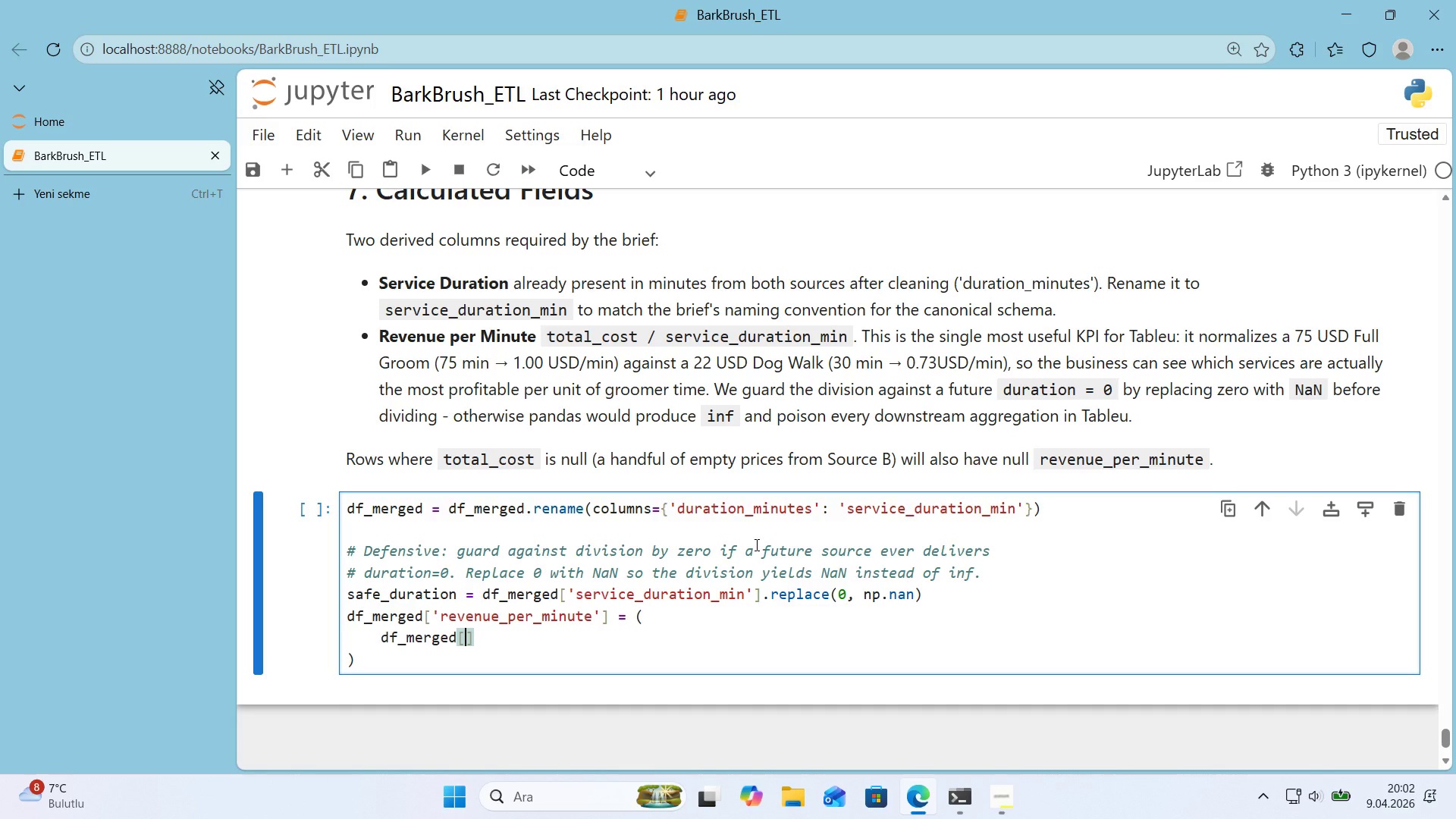 
type(@@)
 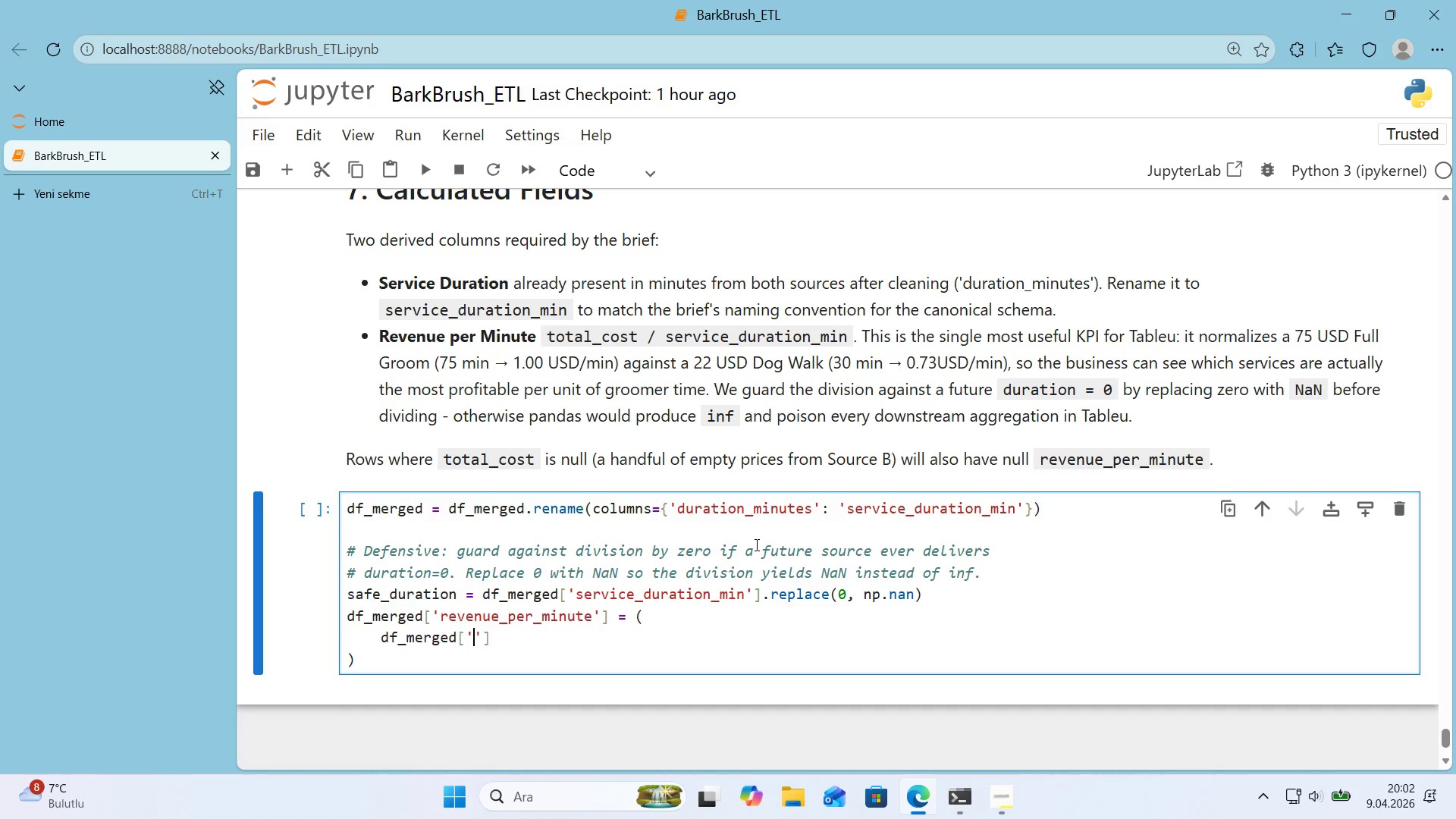 
key(ArrowLeft)
 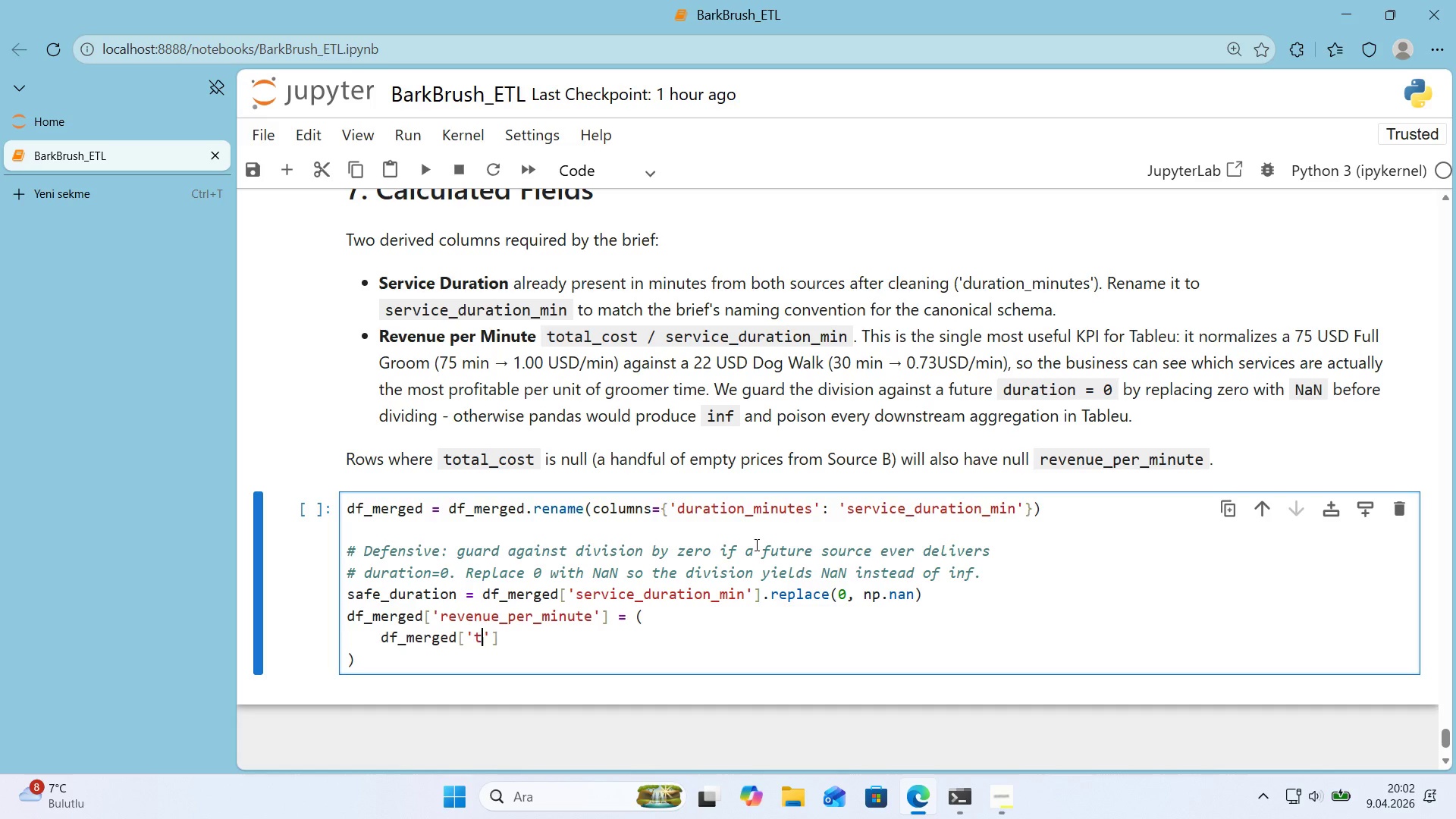 
type(total_cost)
 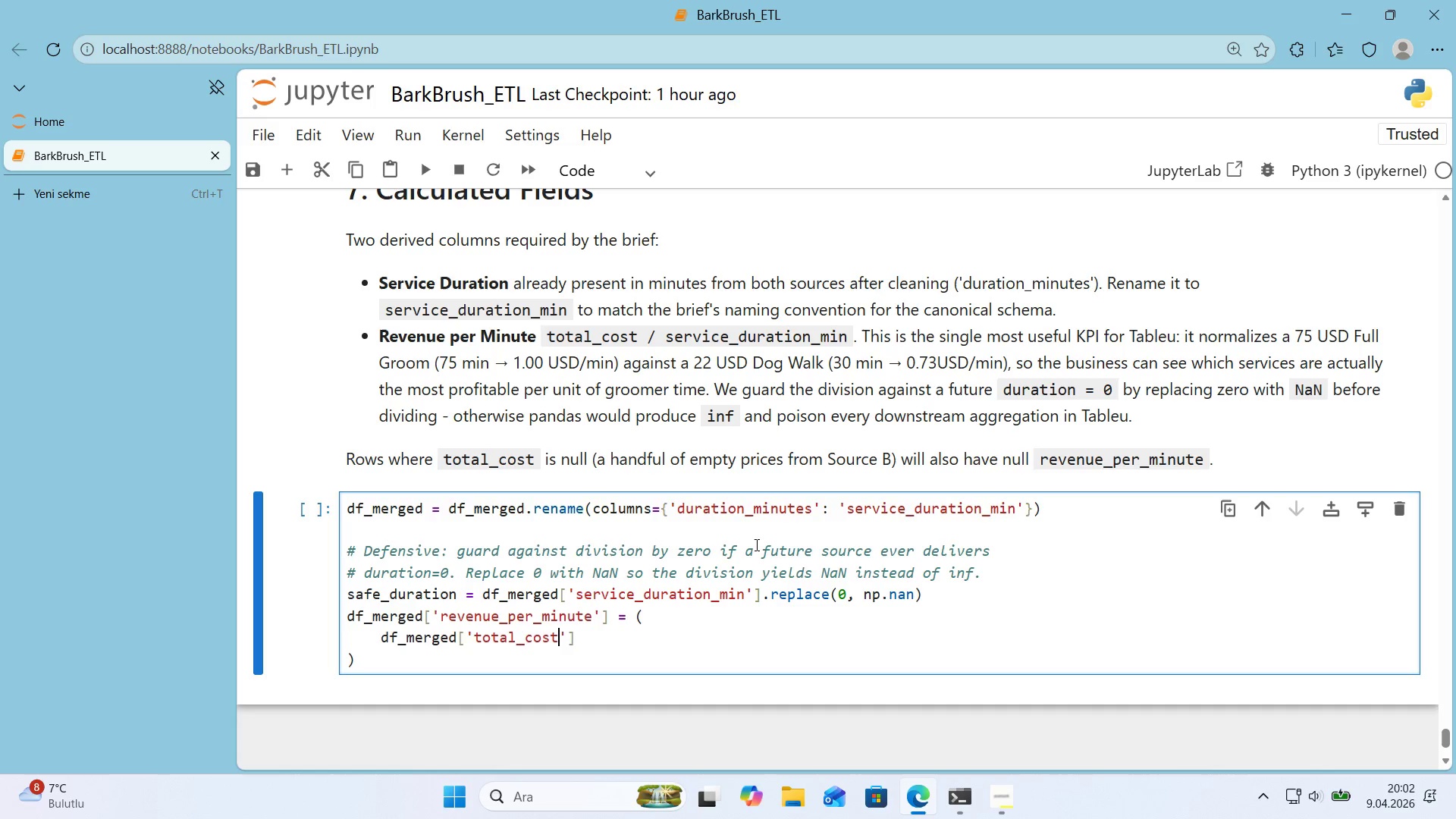 
key(ArrowRight)
 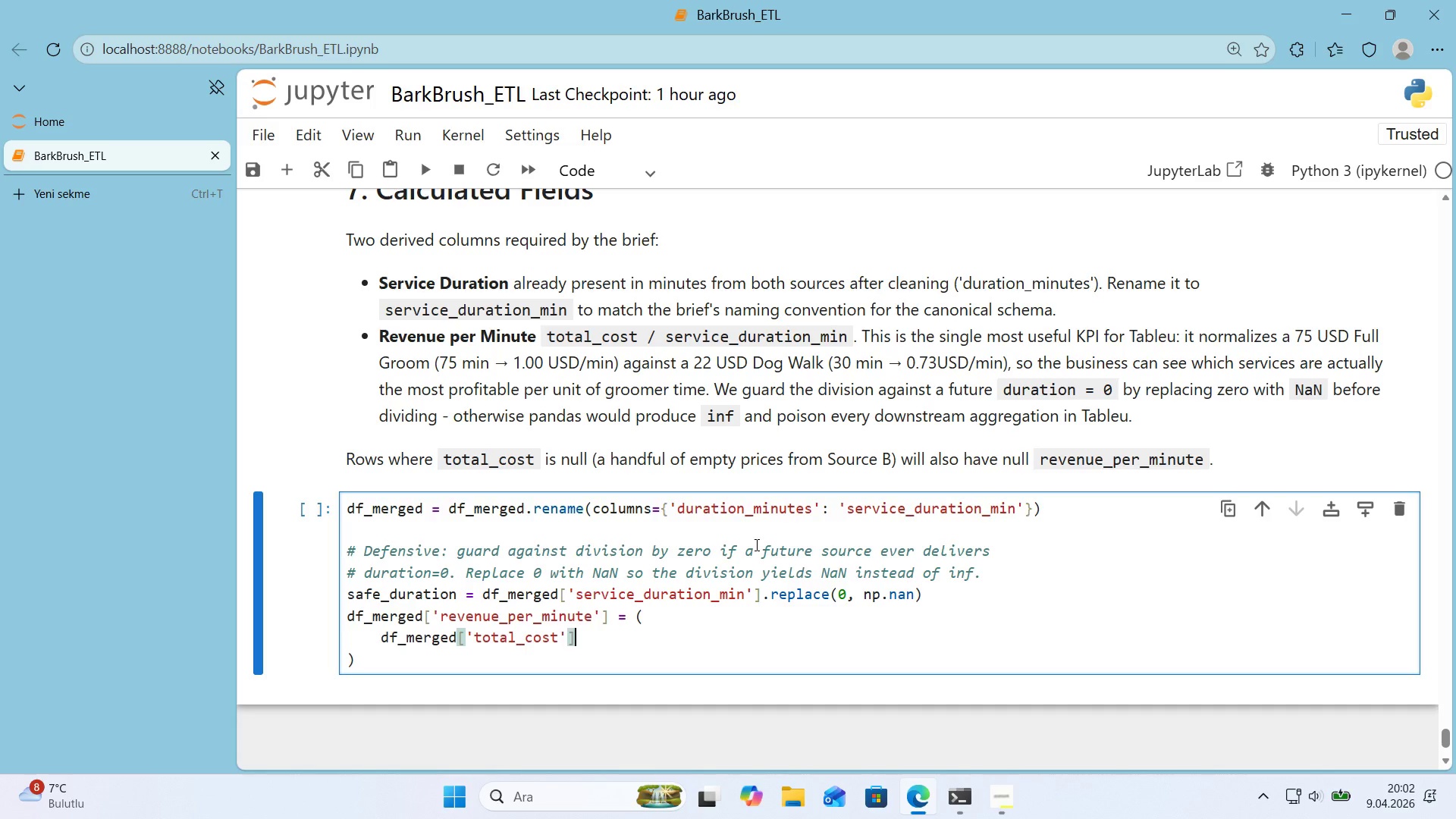 
key(ArrowRight)
 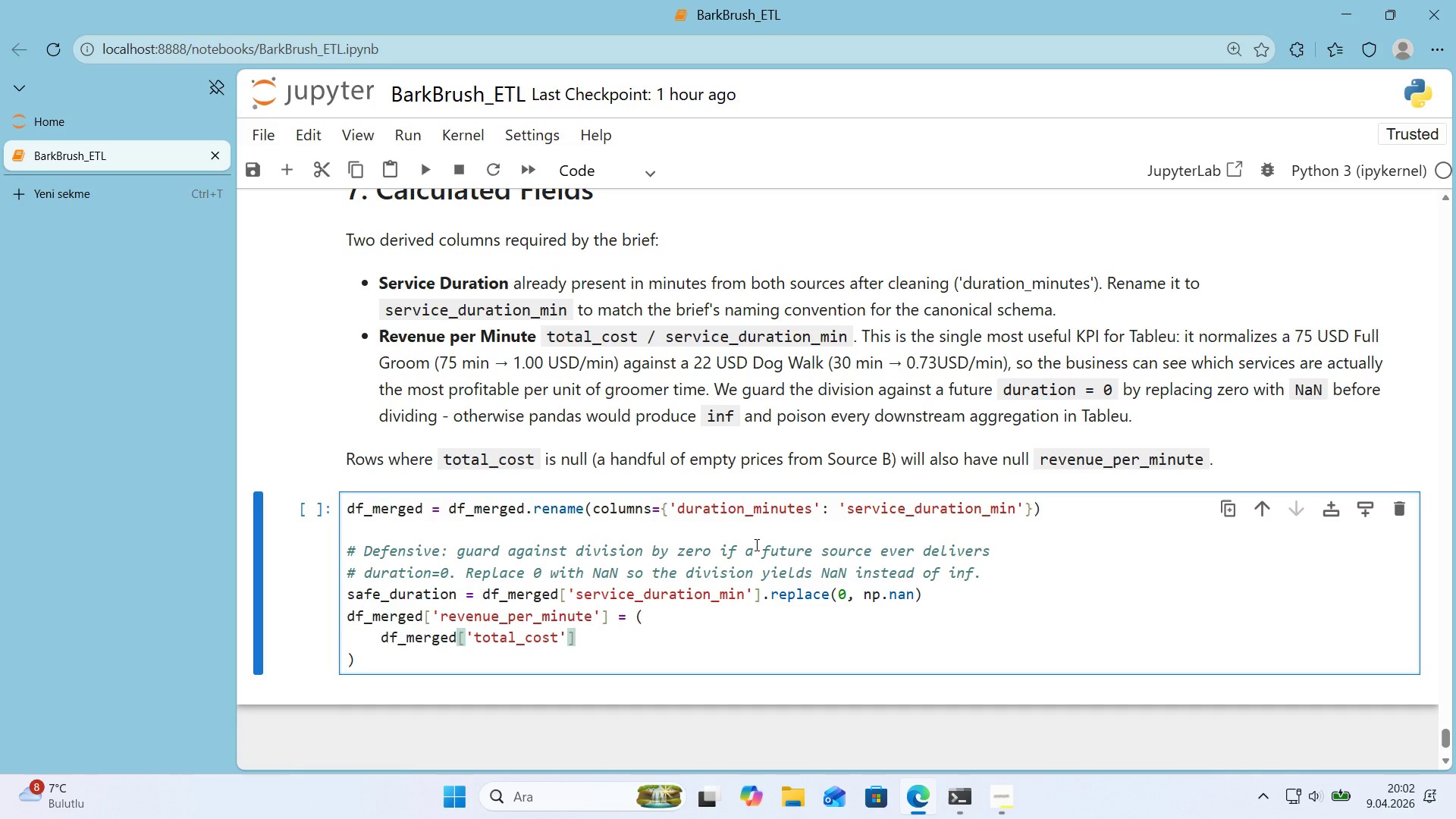 
wait(8.41)
 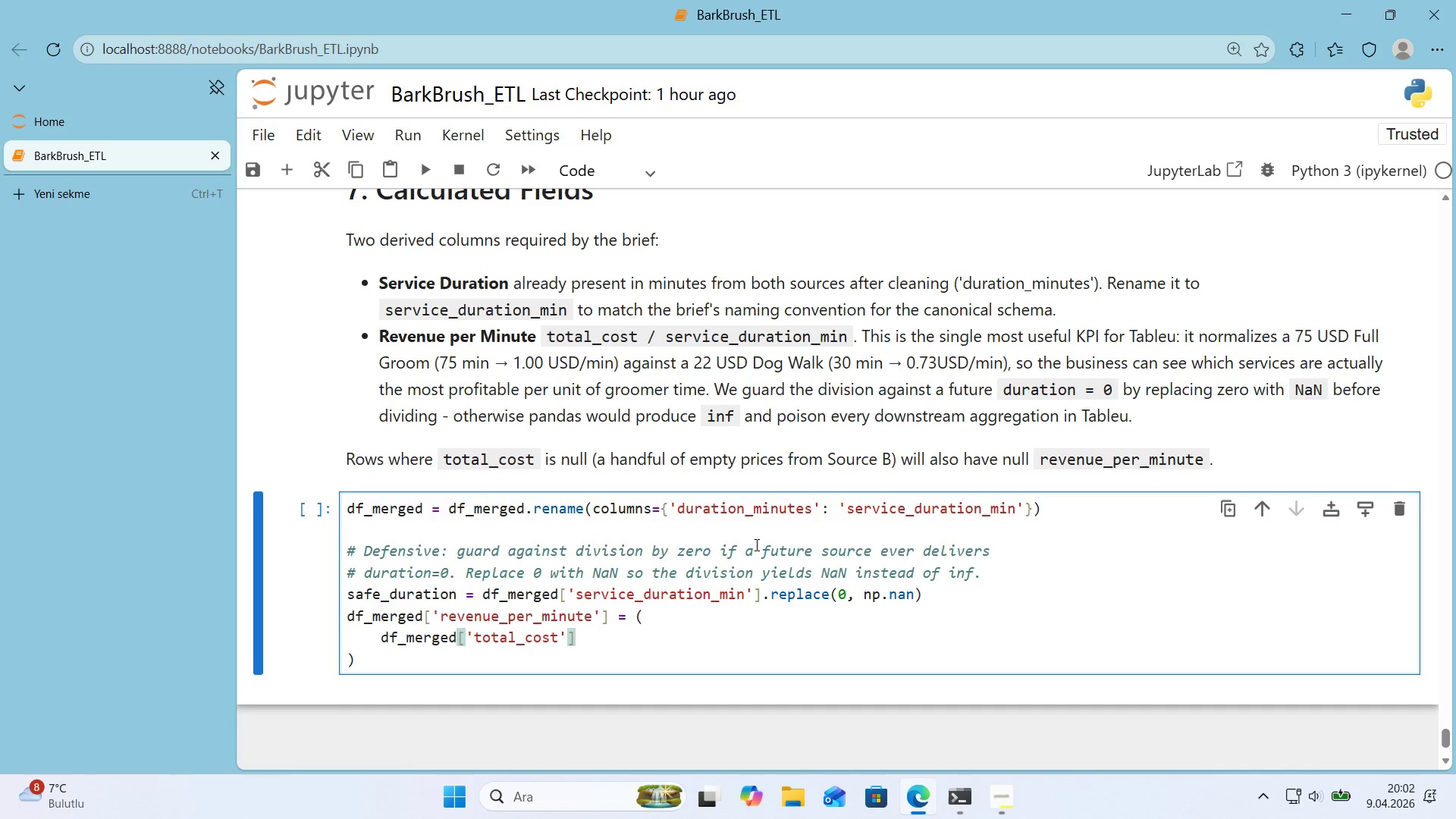 
type( & safe_durat'n)
key(Backspace)
type(on)
 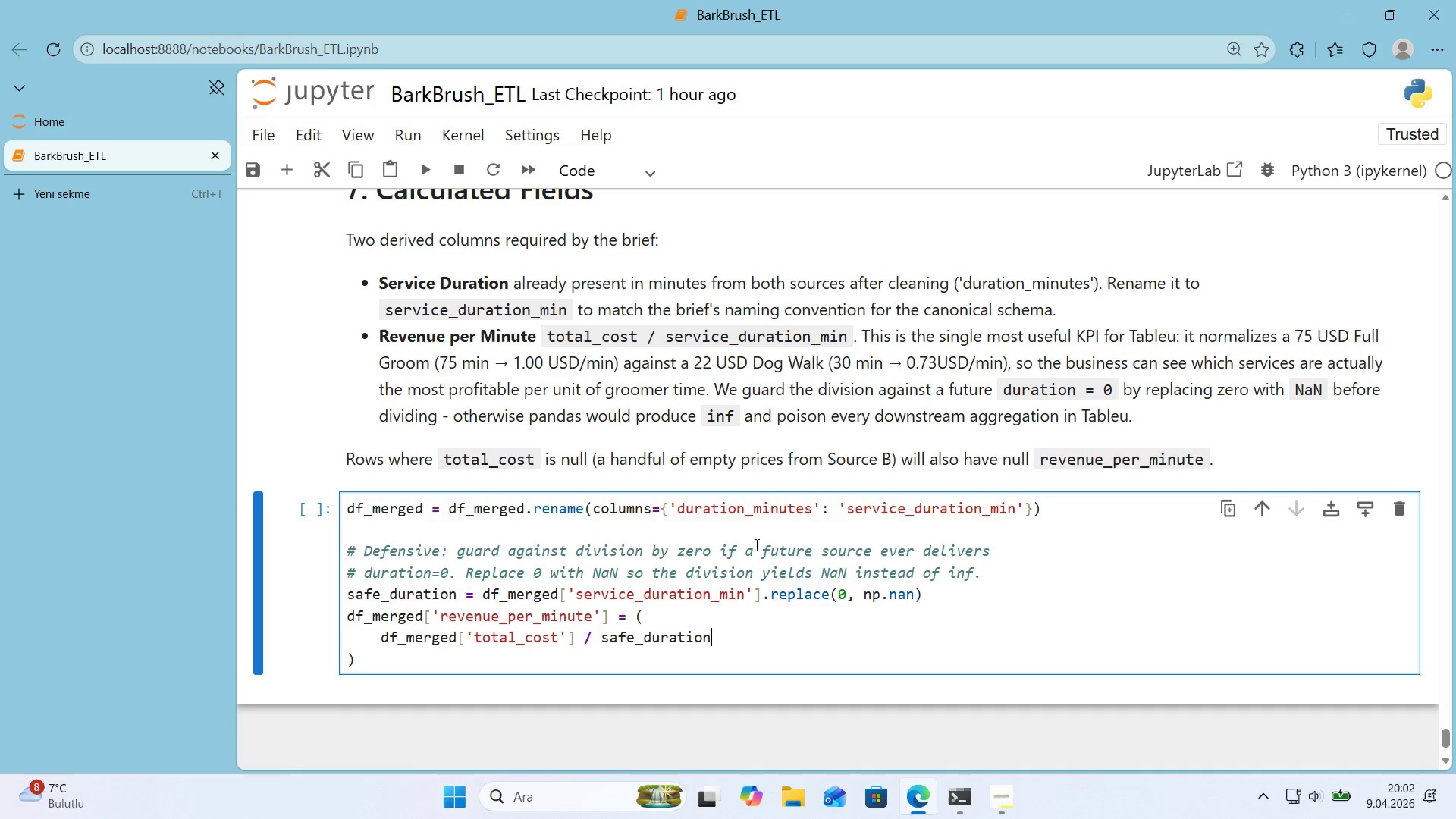 
key(ArrowDown)
 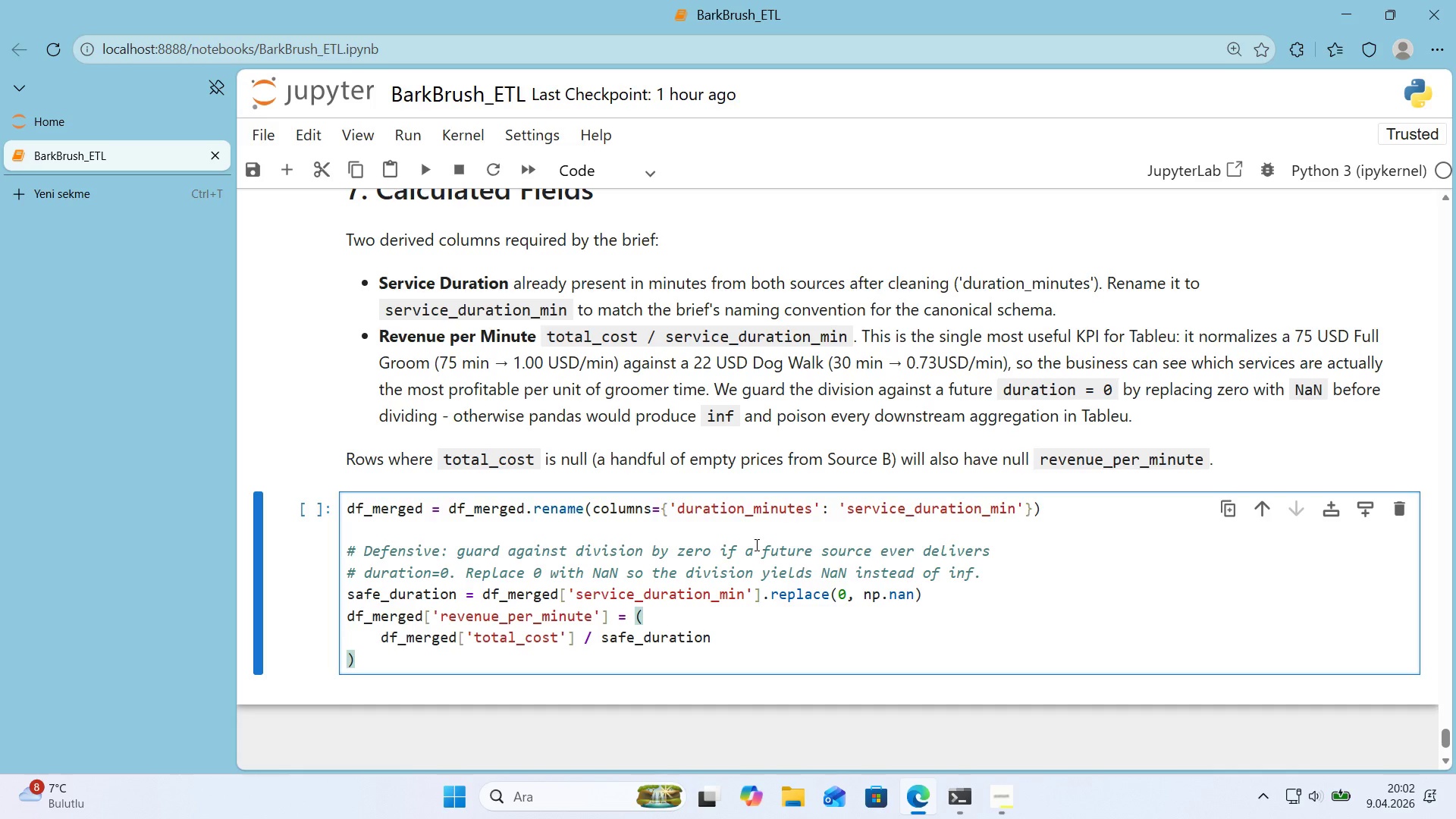 
type(.round*()
 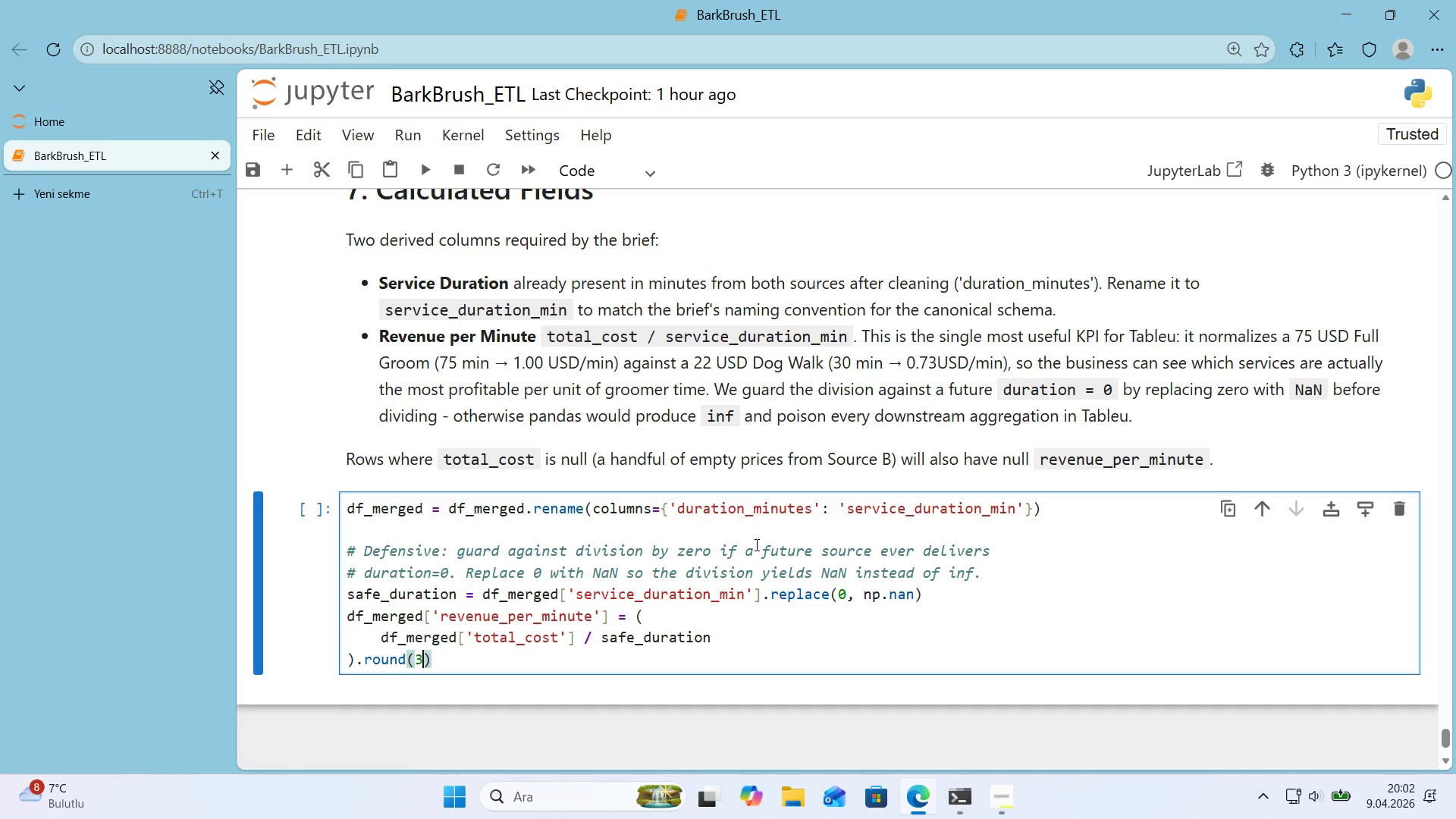 
 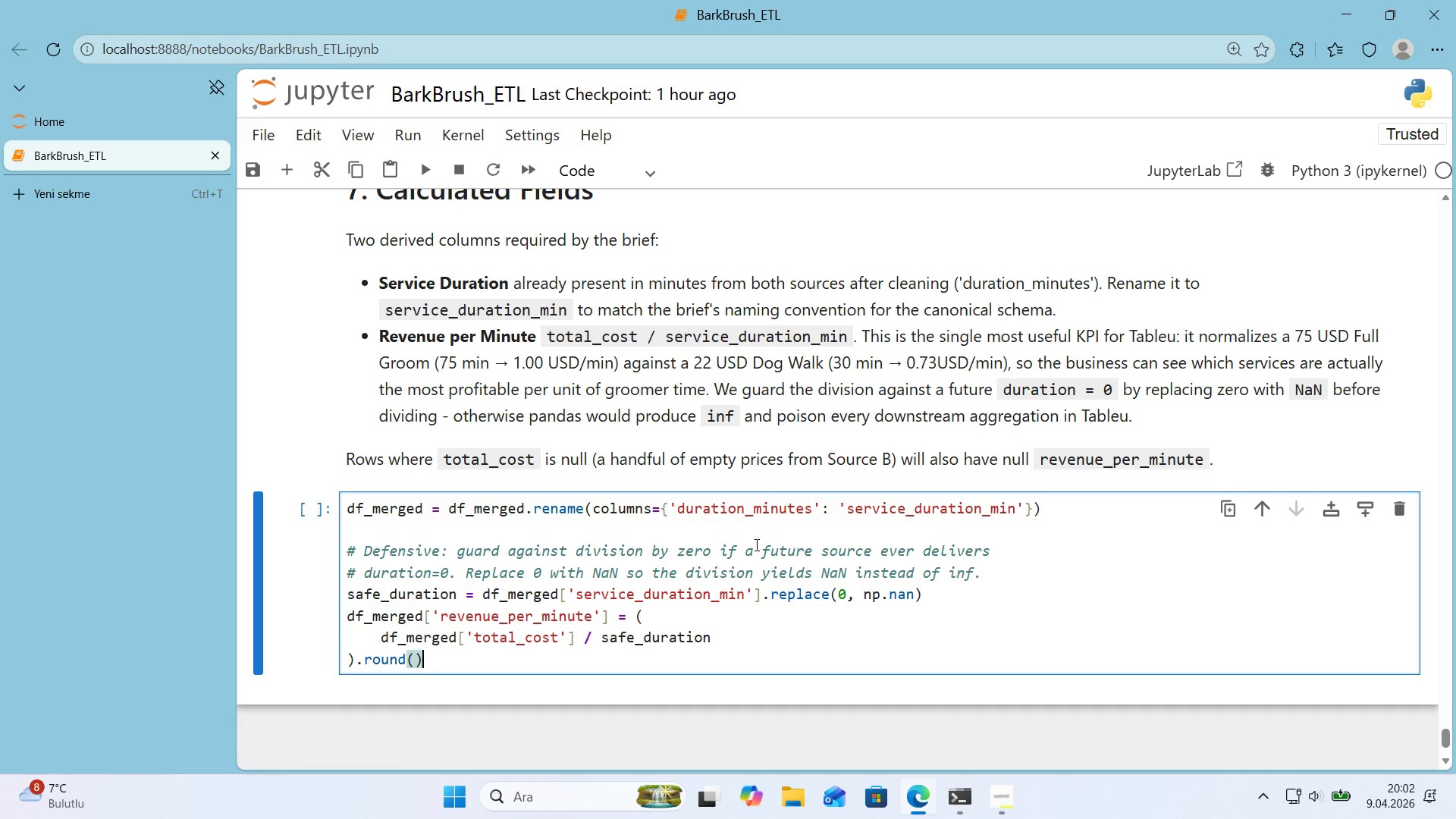 
key(ArrowLeft)
 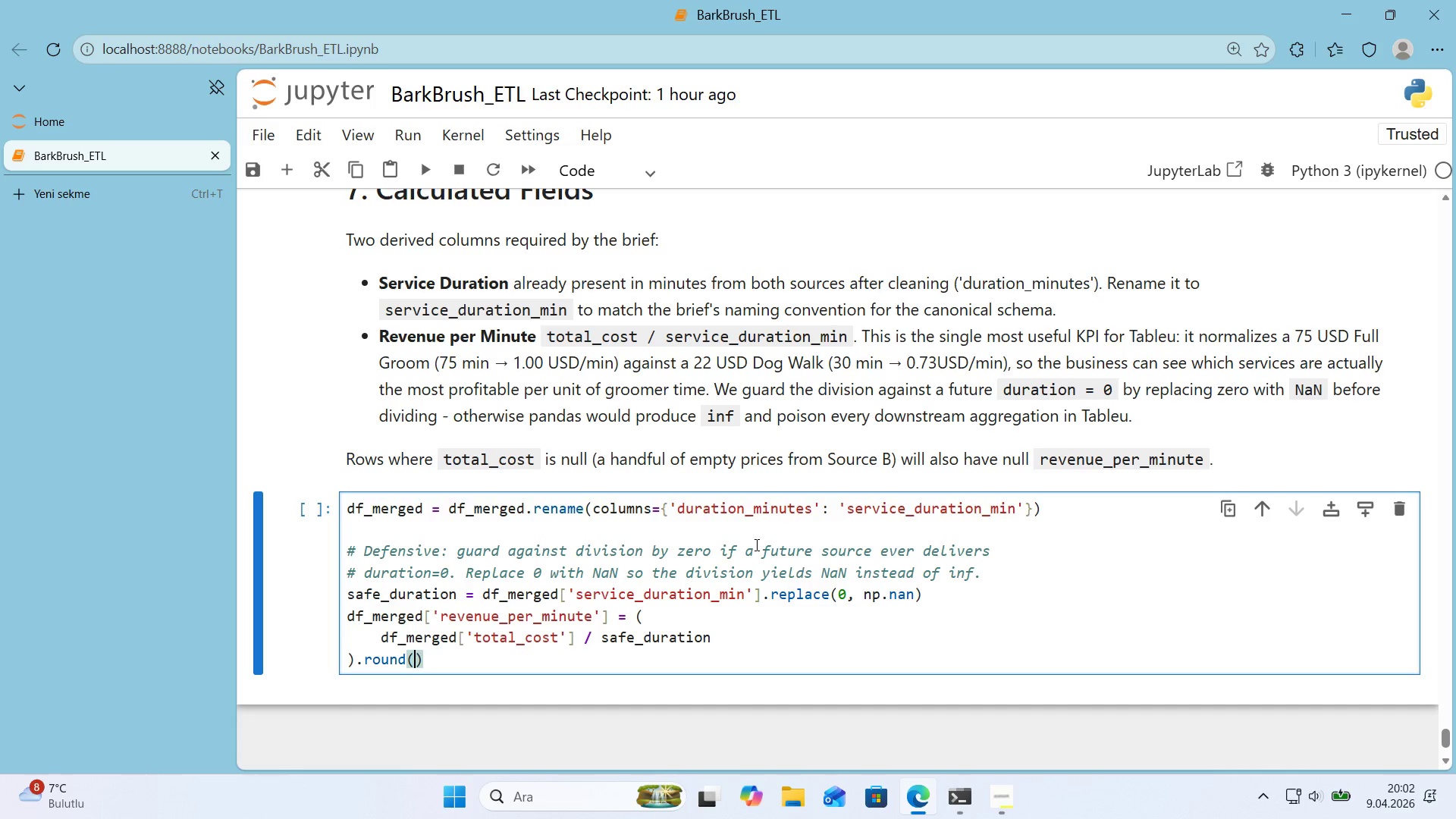 
key(3)
 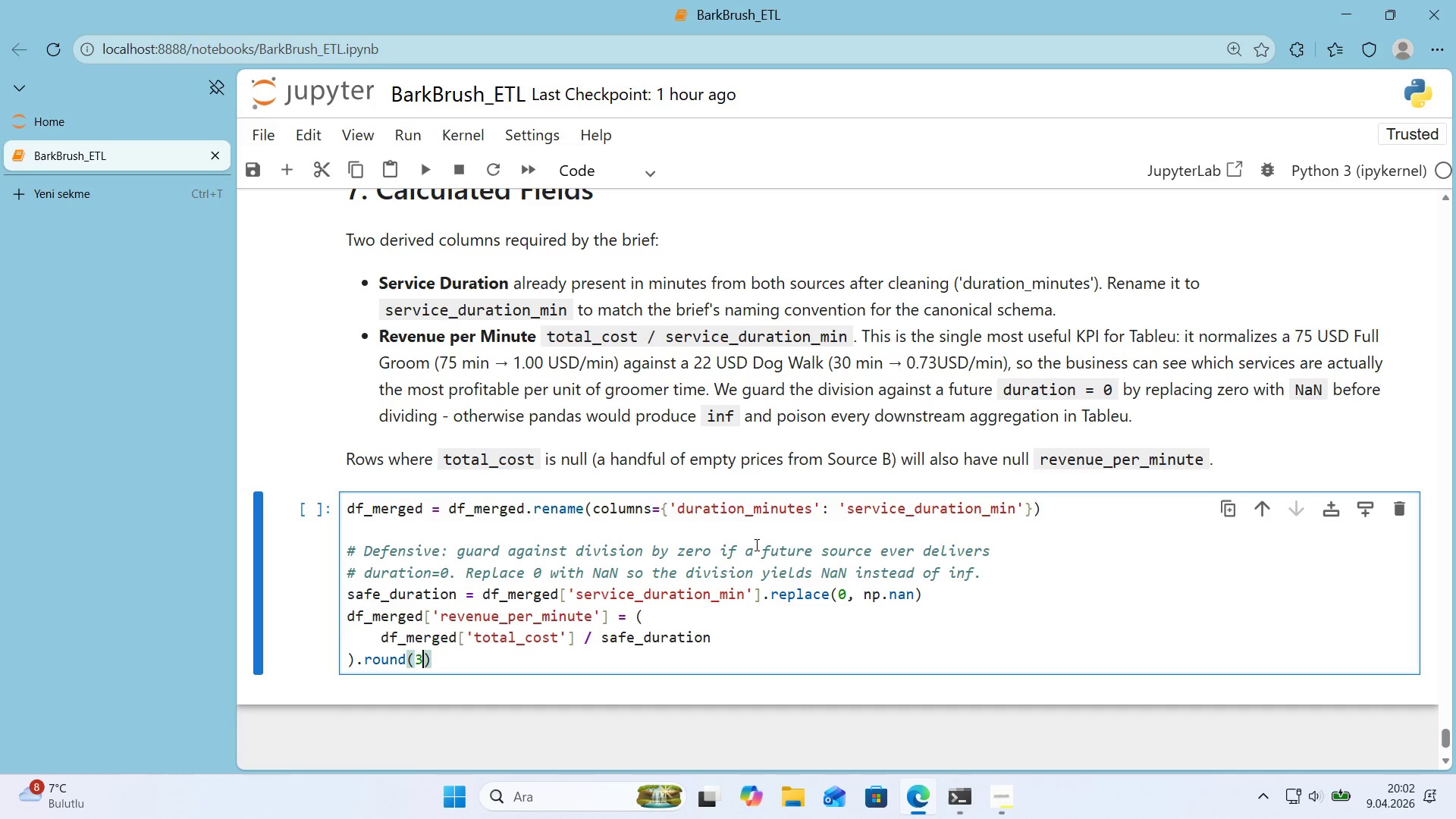 
key(ArrowRight)
 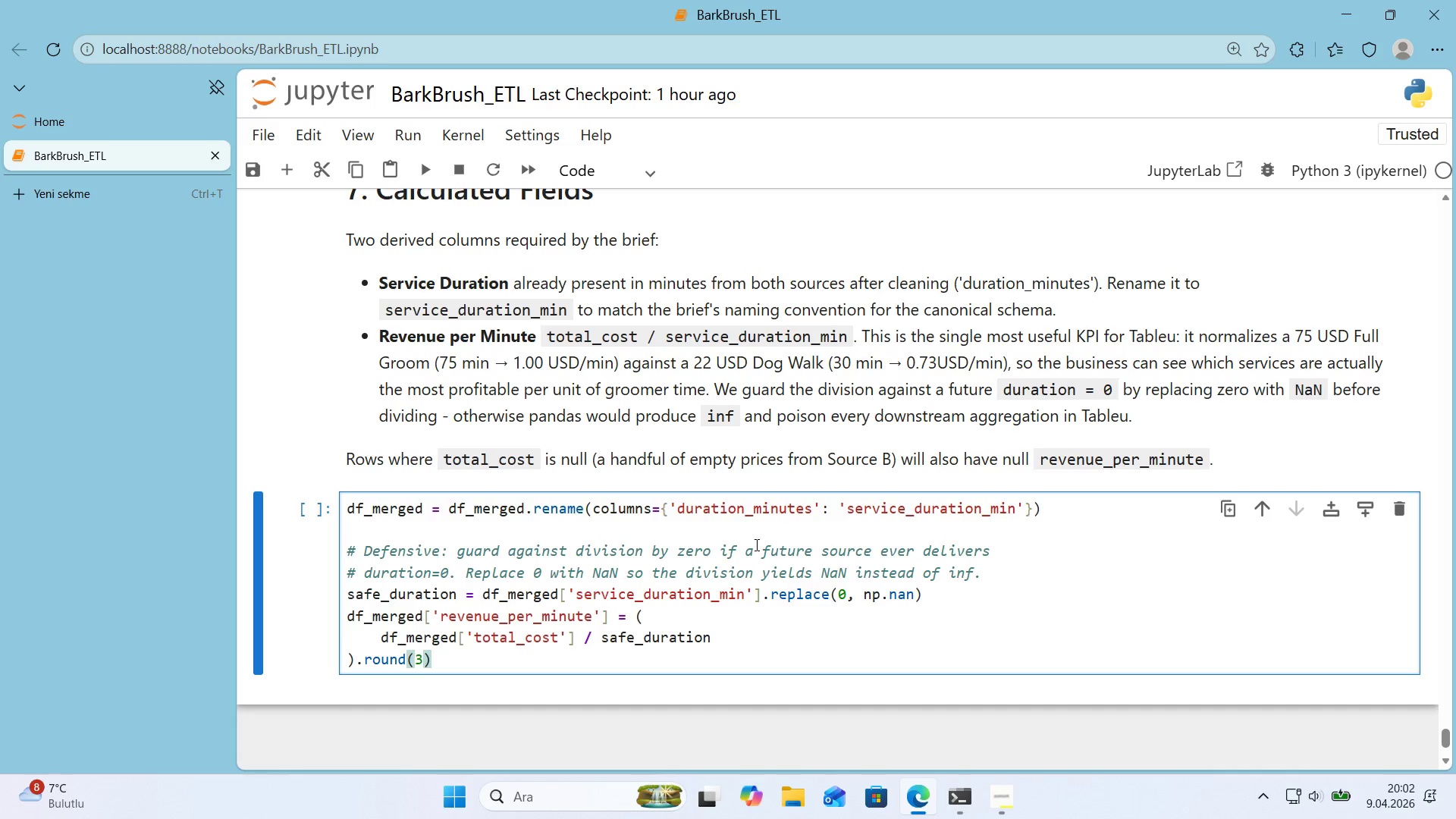 
key(Enter)
 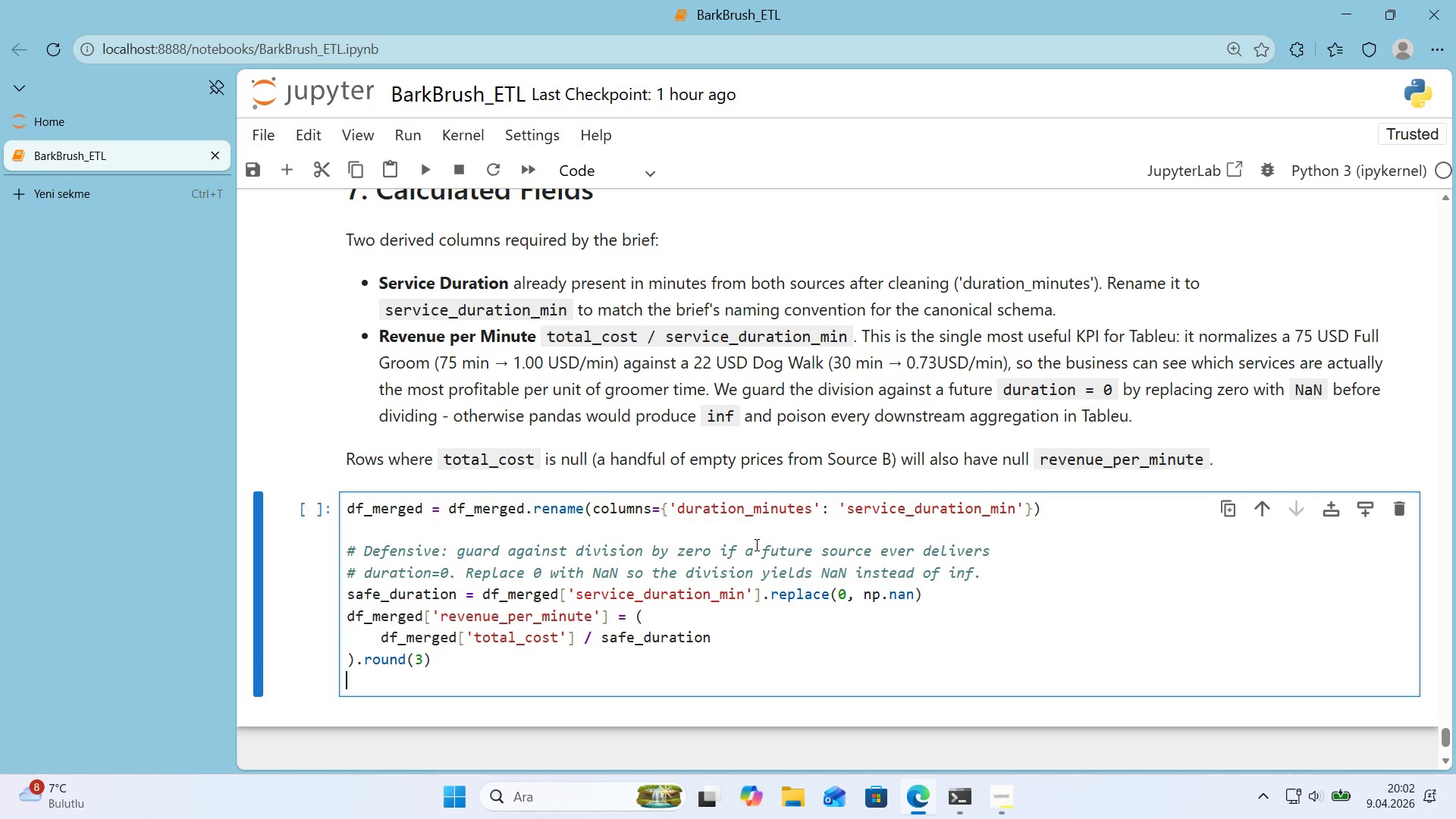 
key(Enter)
 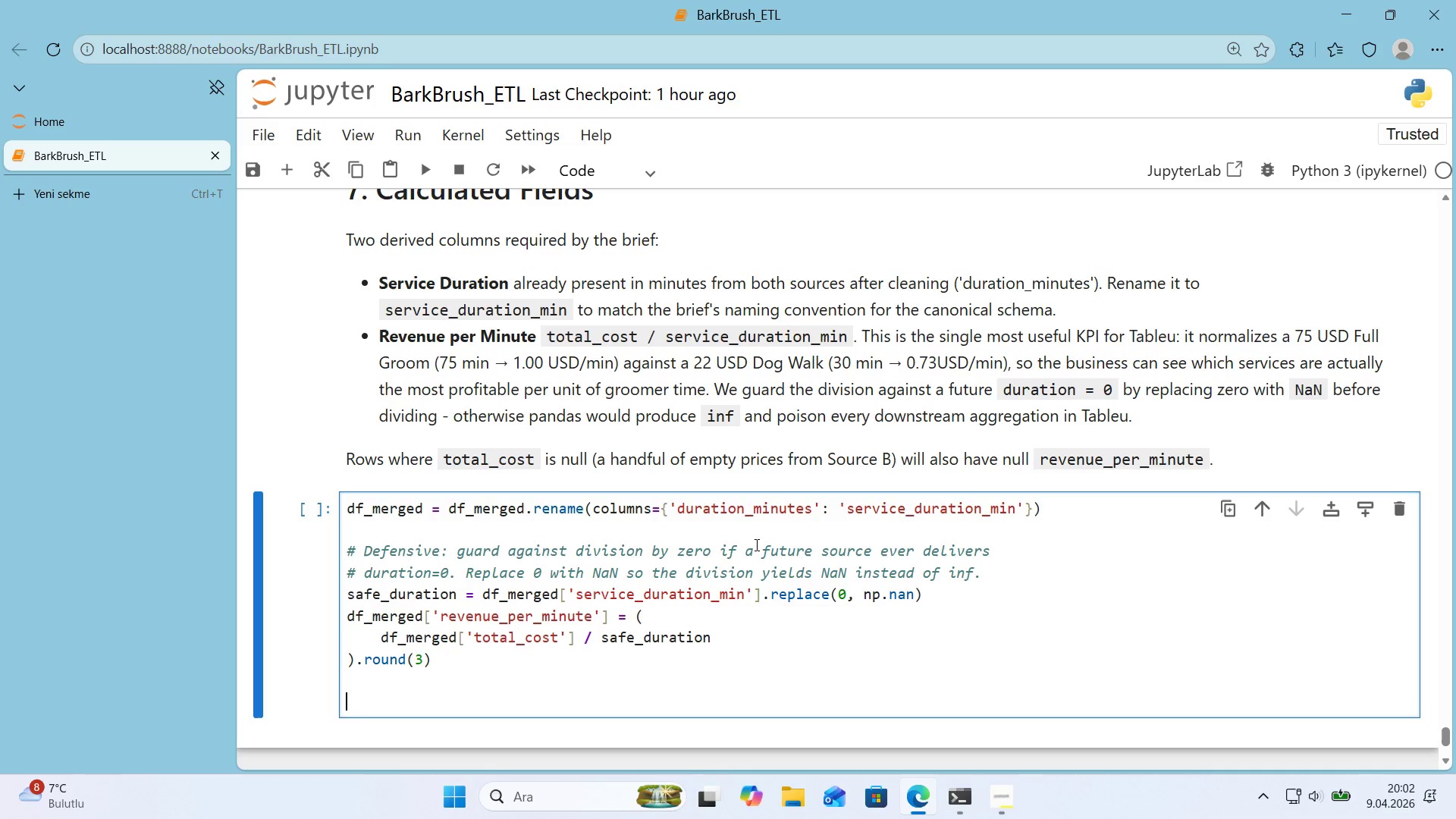 
wait(15.84)
 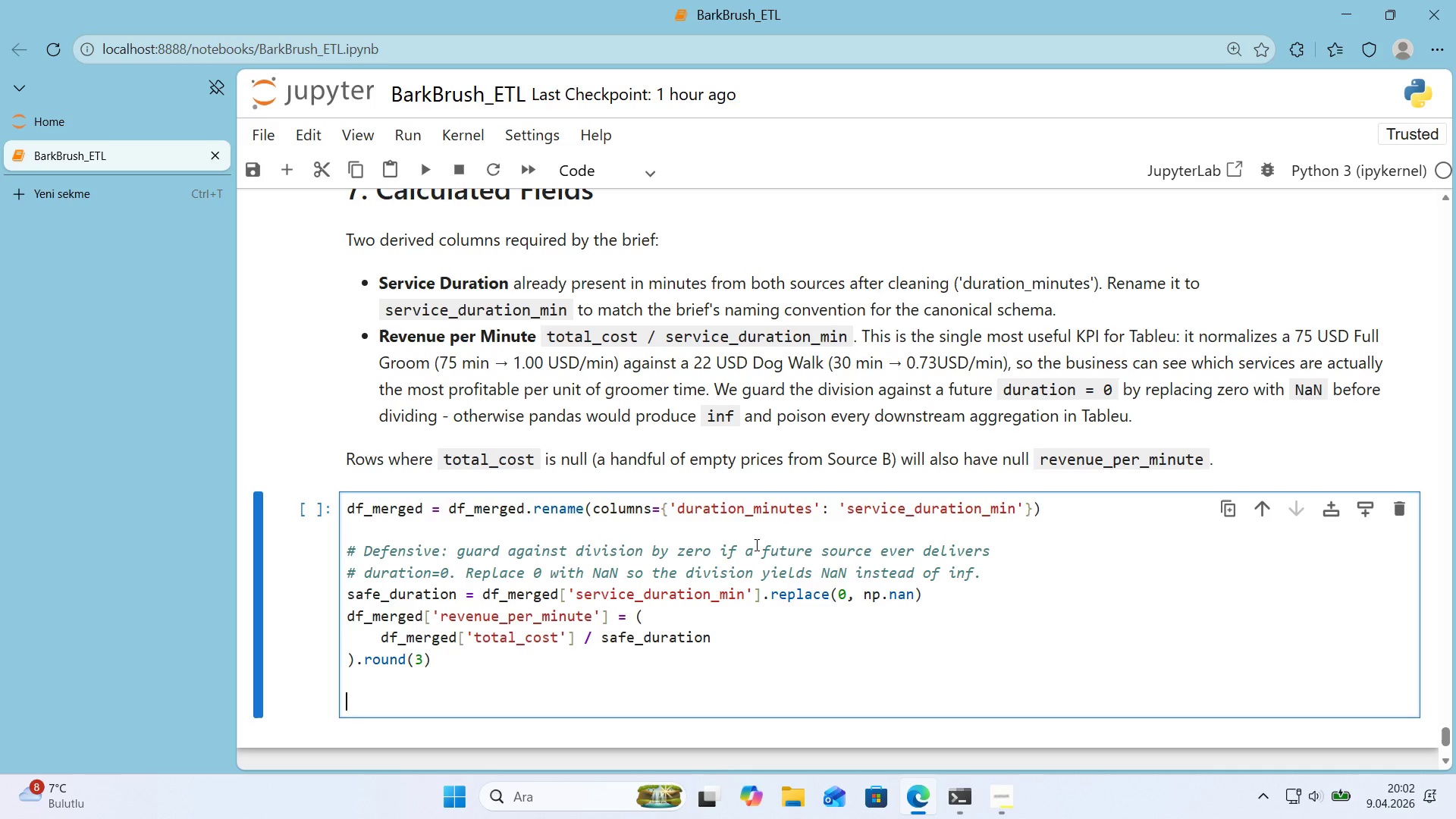 
type(pr'nt*()
 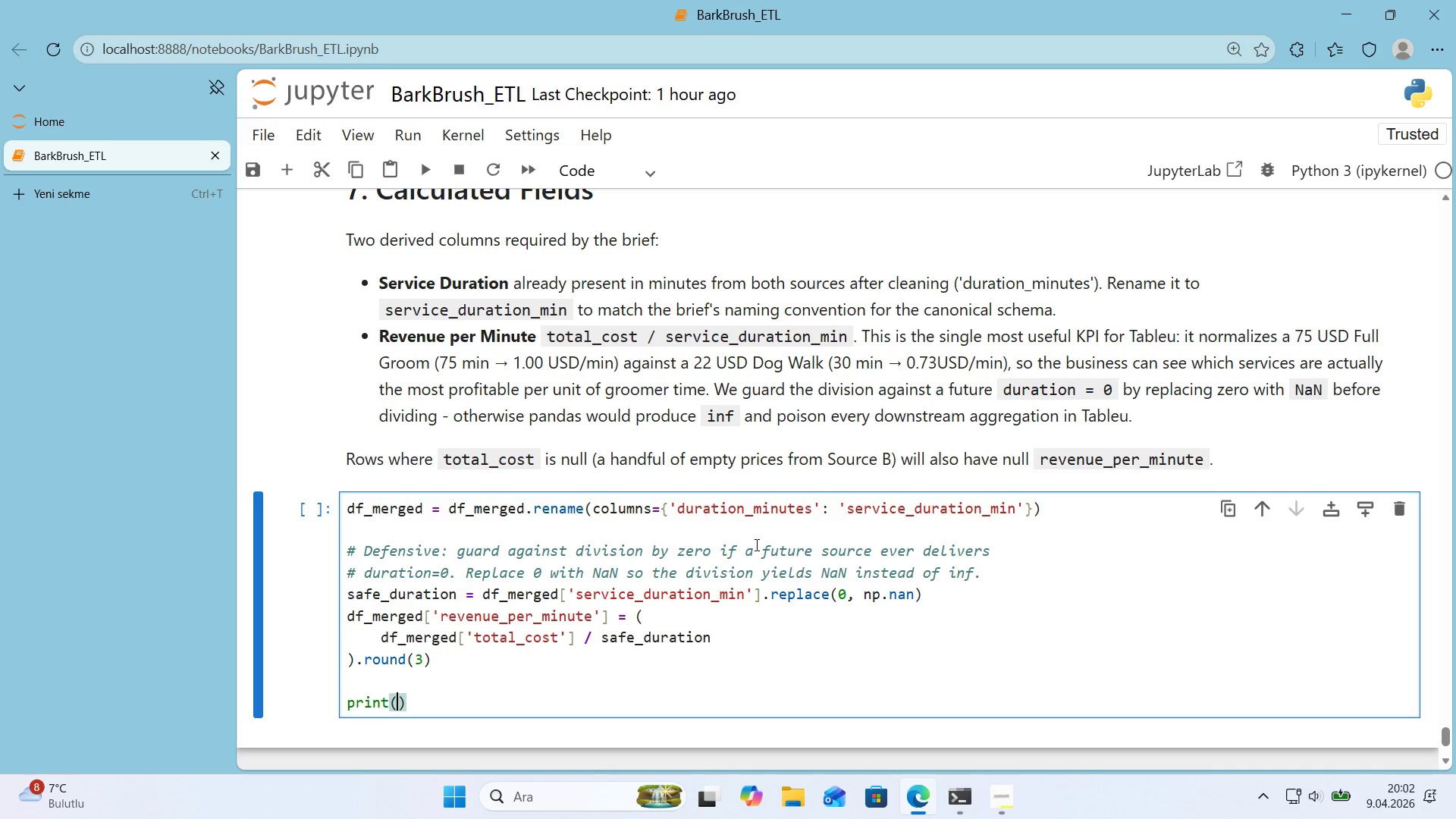 
 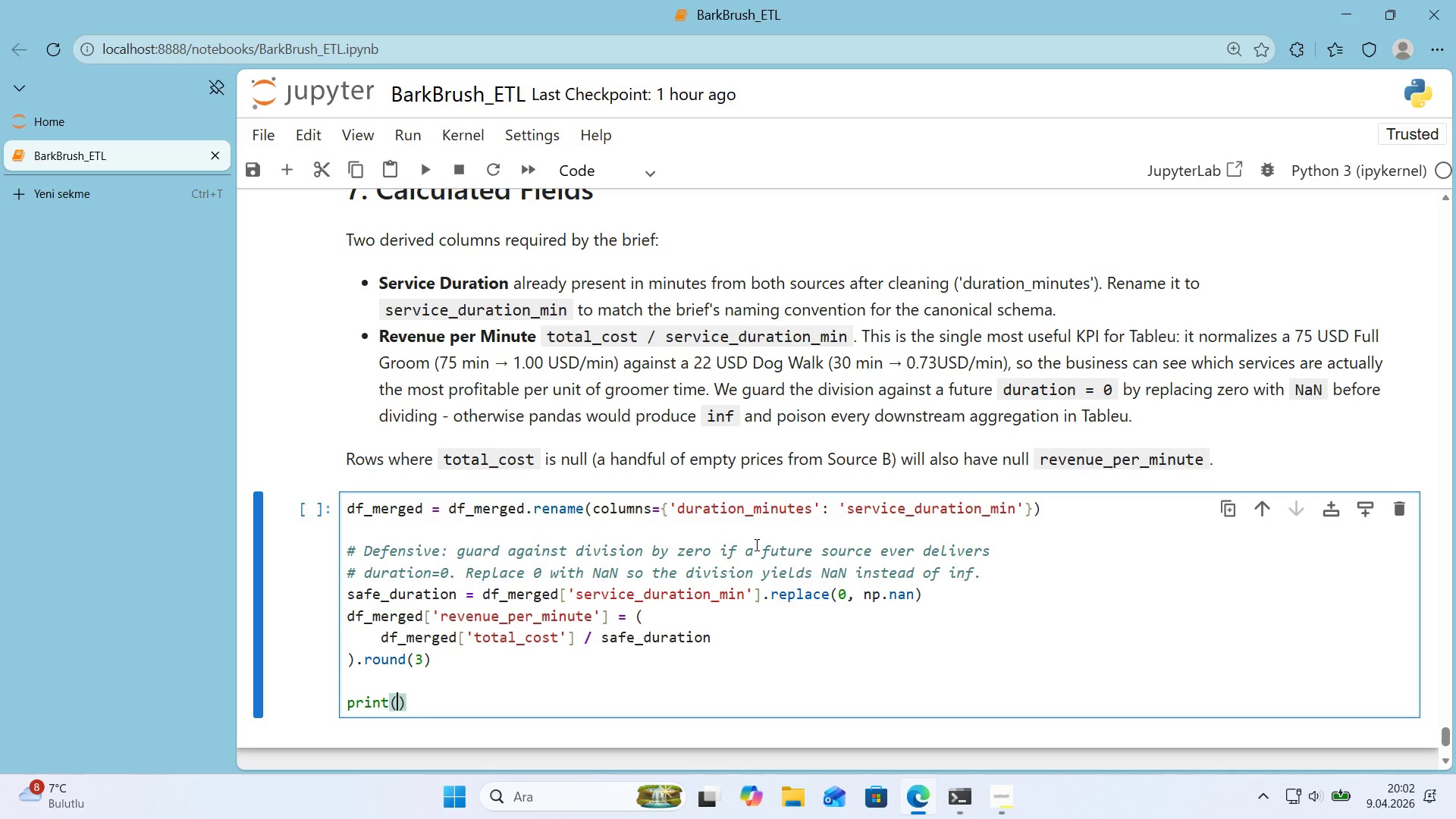 
key(ArrowLeft)
 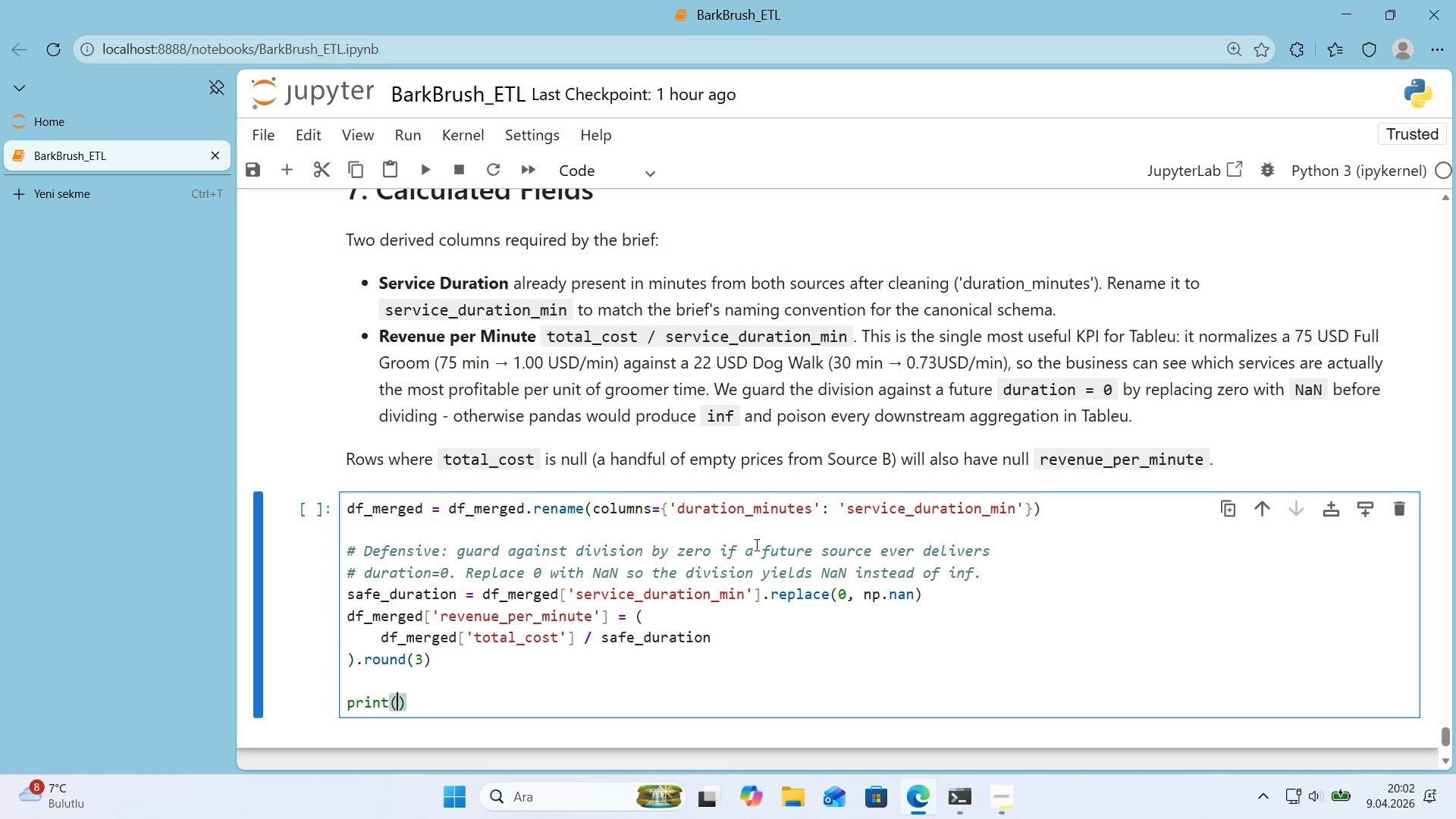 
type(@@)
 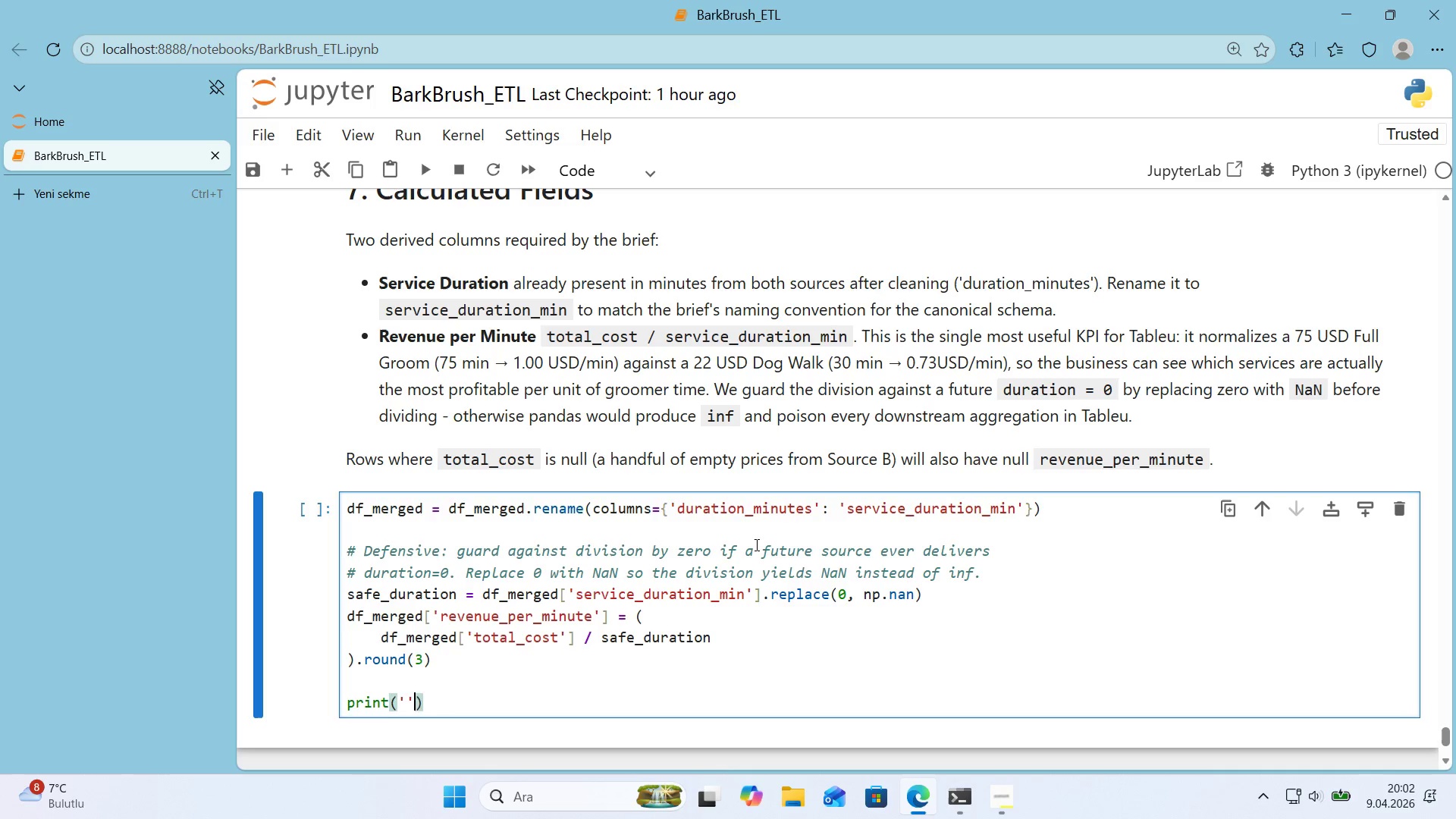 
key(ArrowLeft)
 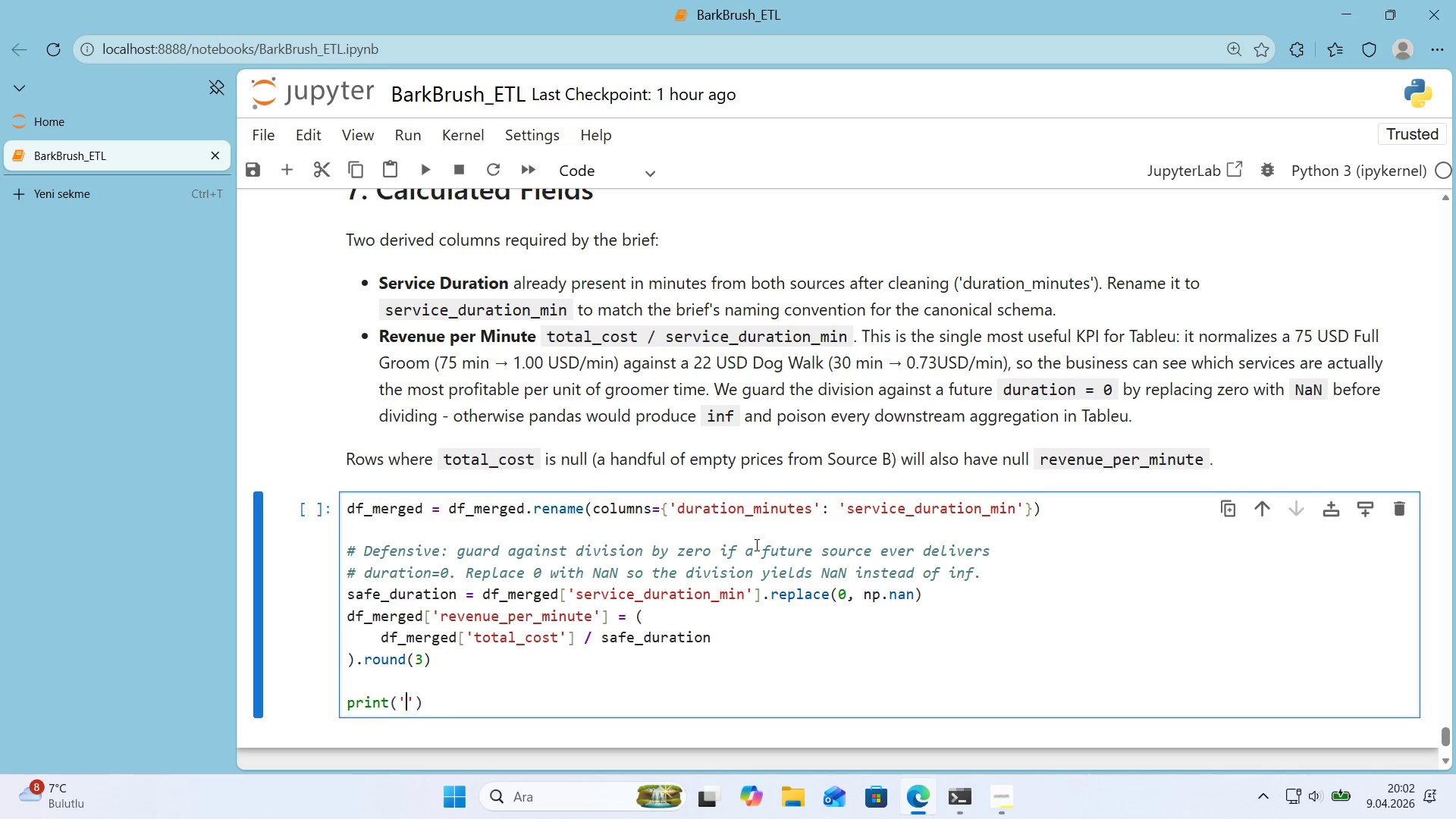 
type(Calculated f'elds added\)
key(Backspace)
type(.)
 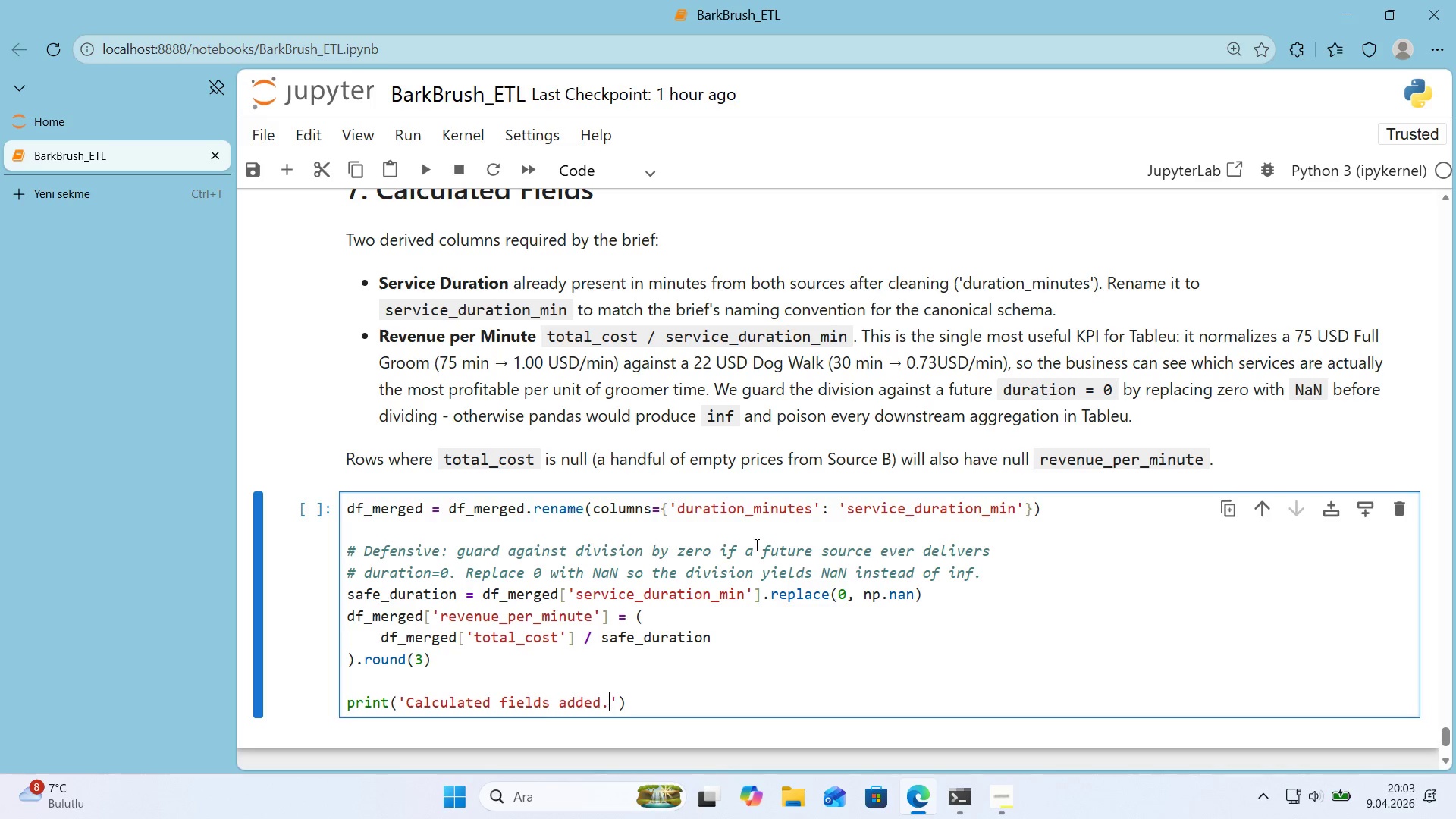 
key(ArrowRight)
 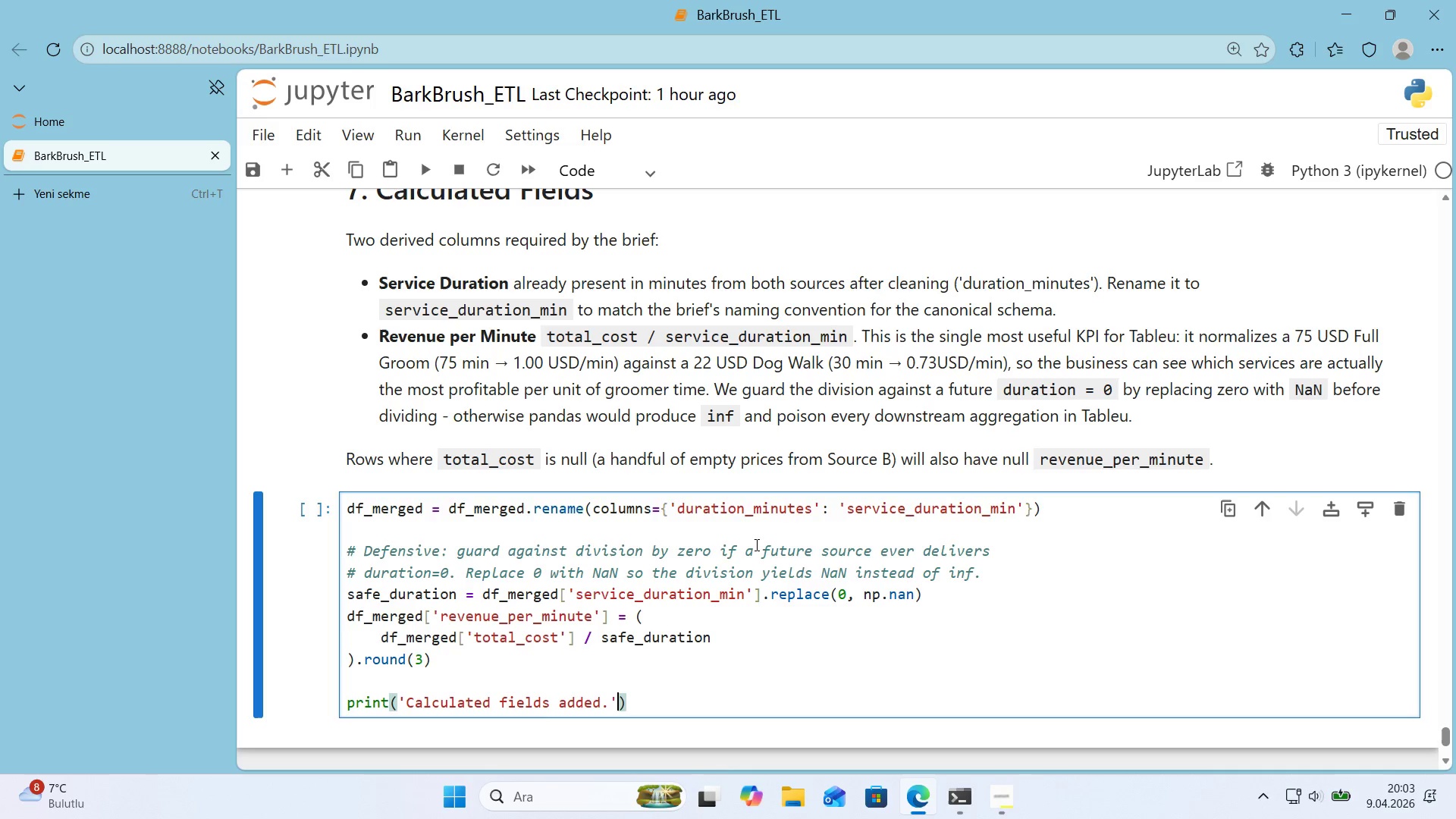 
key(ArrowRight)
 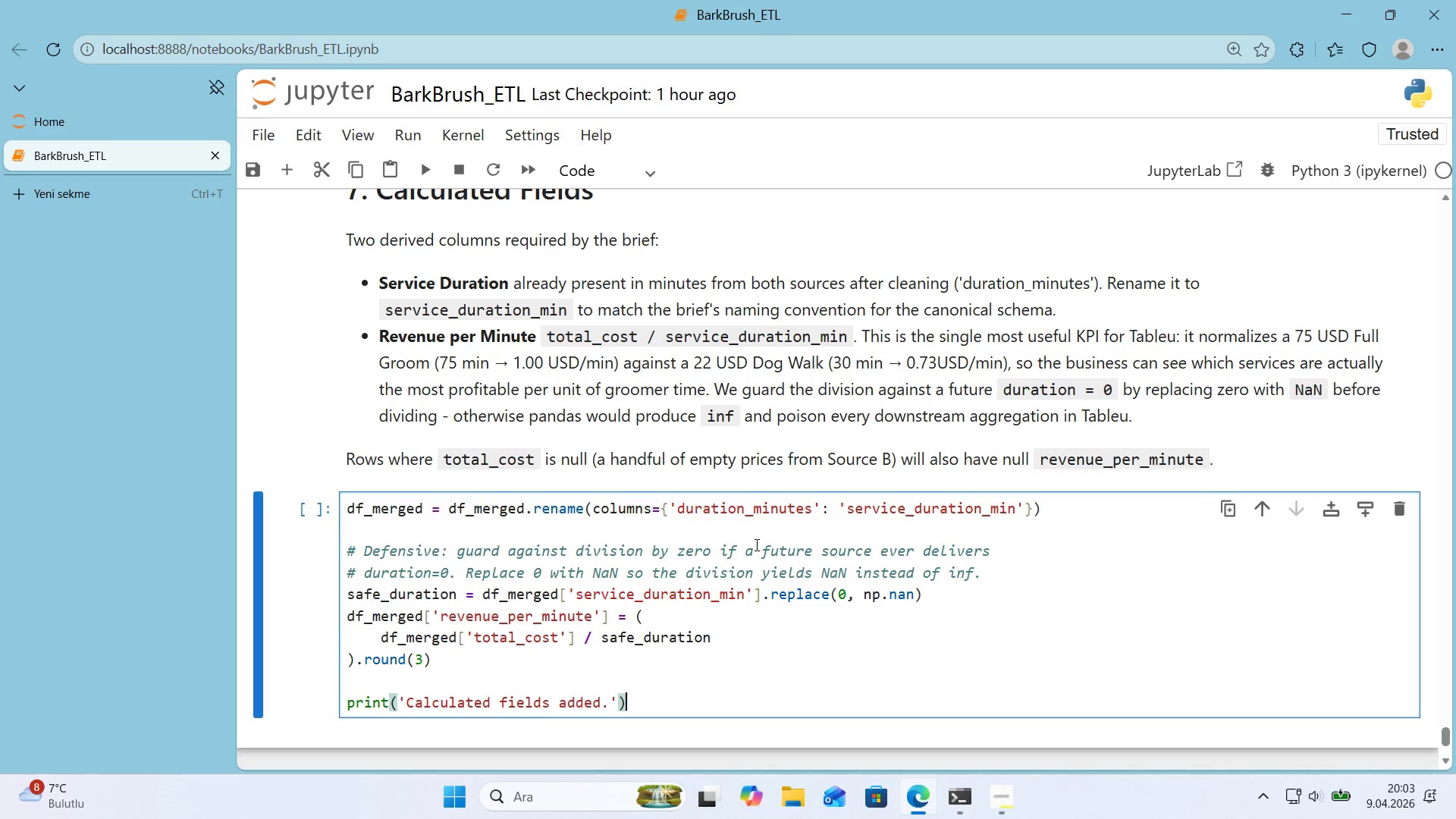 
key(Enter)
 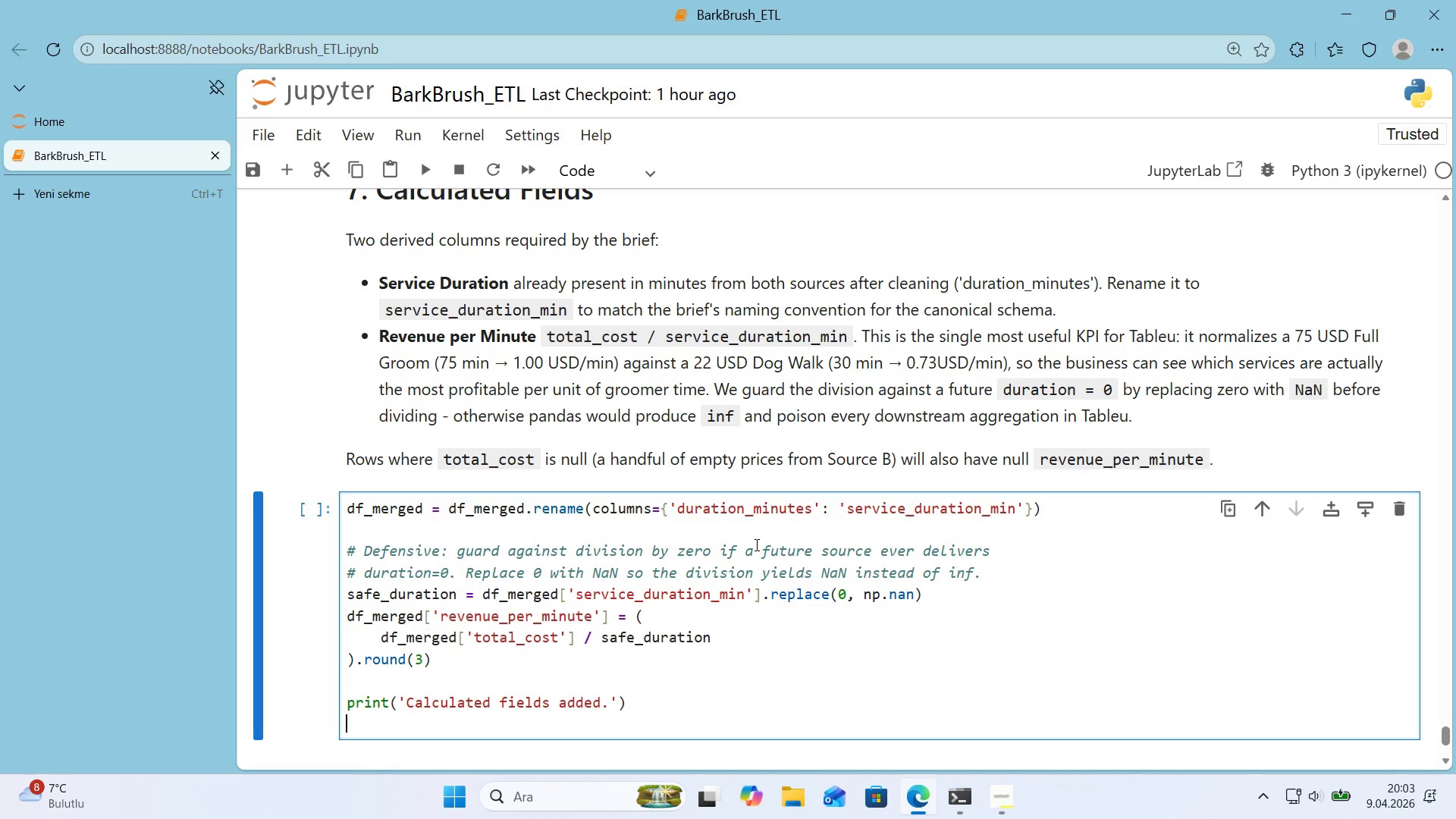 
type(pr'nt*()
 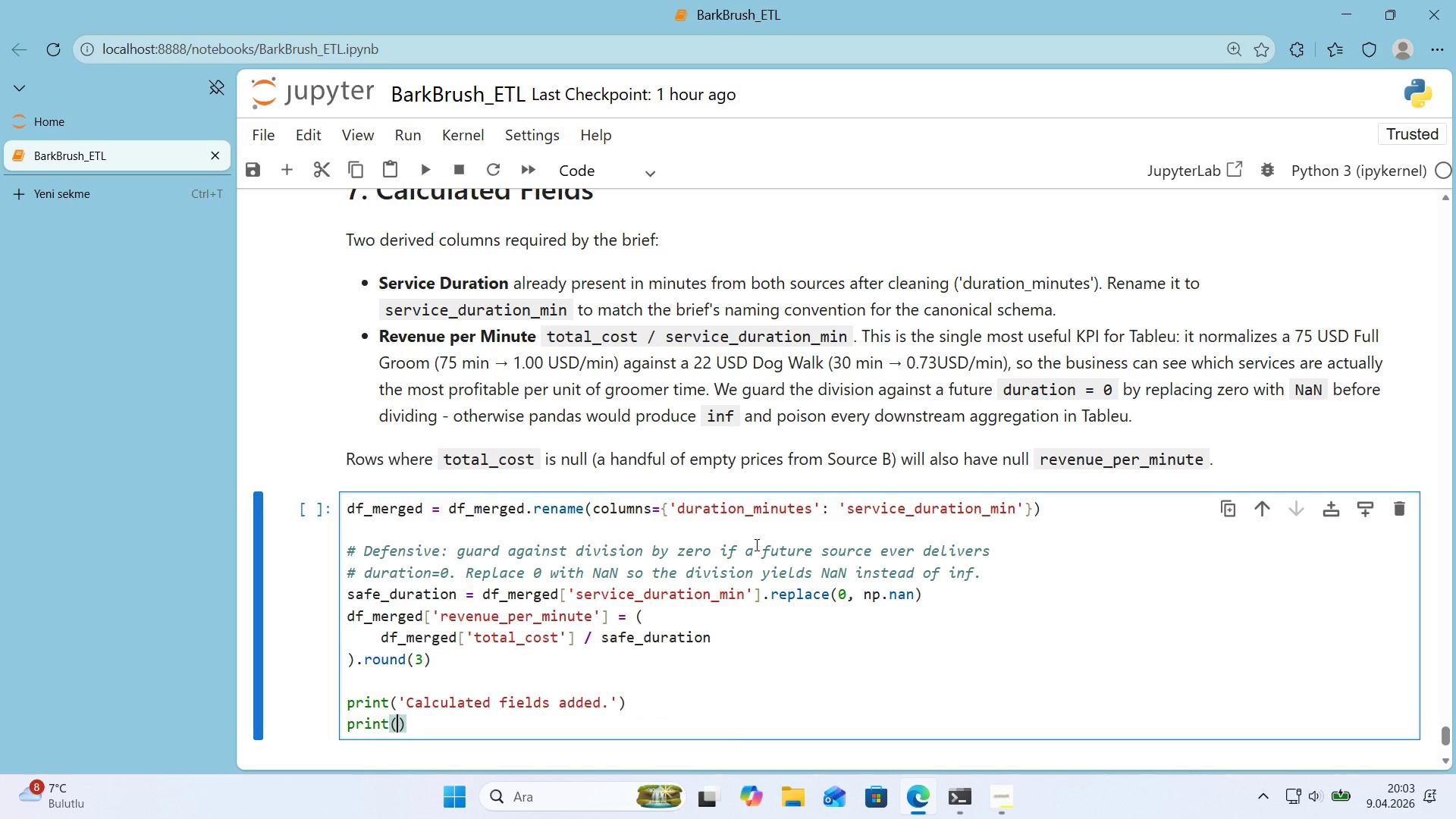 
 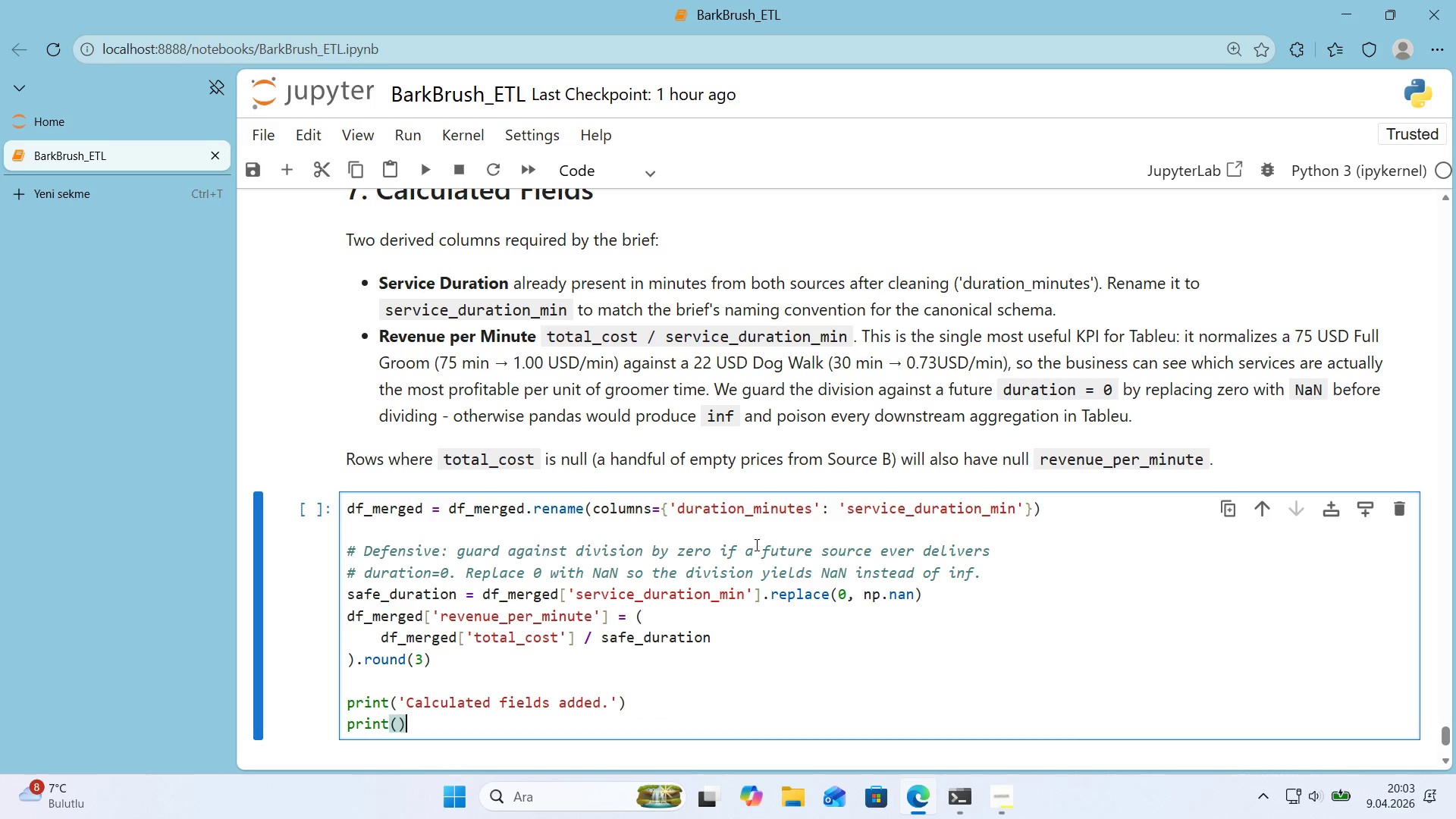 
key(ArrowLeft)
 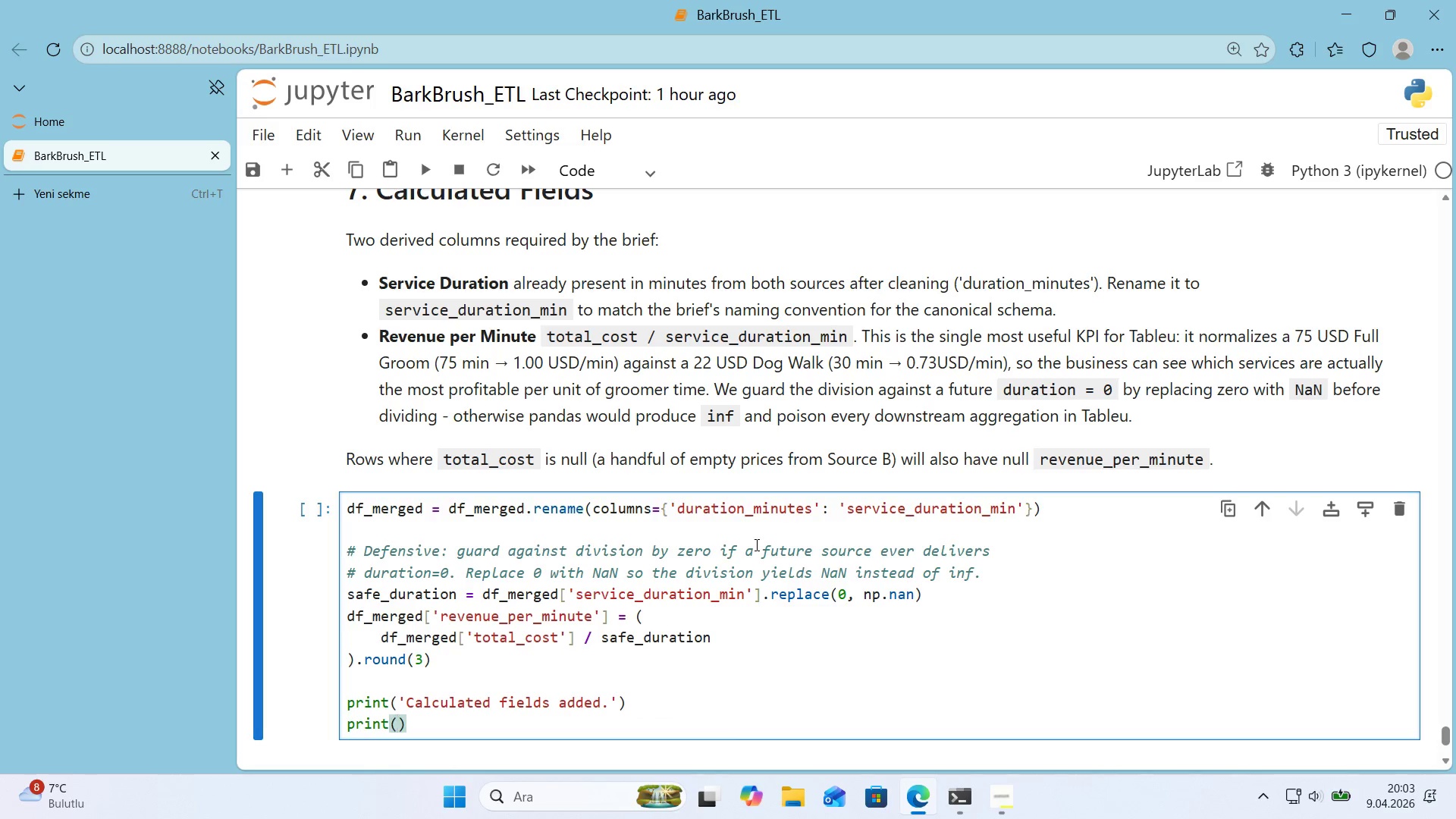 
type(f@@)
 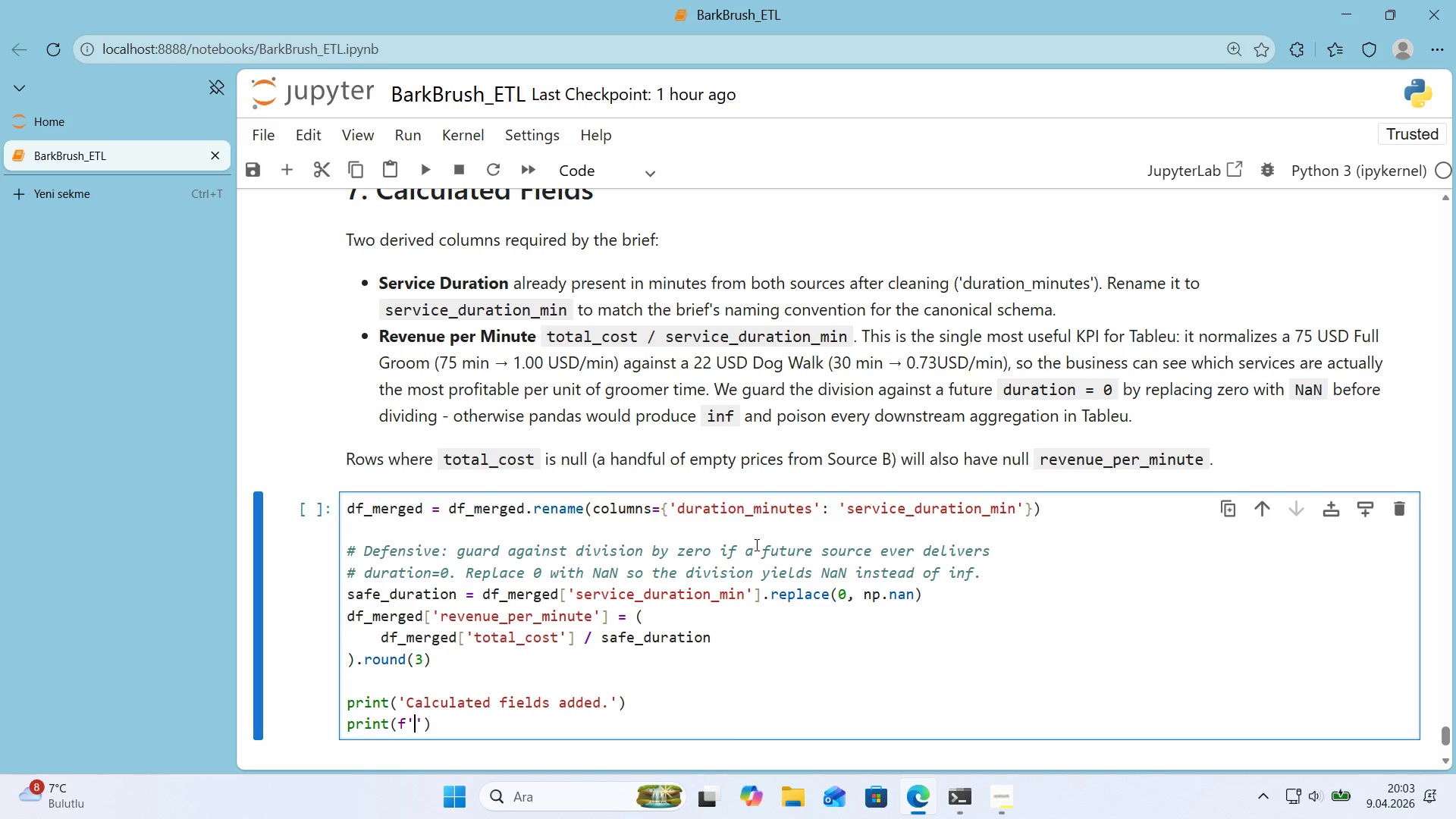 
 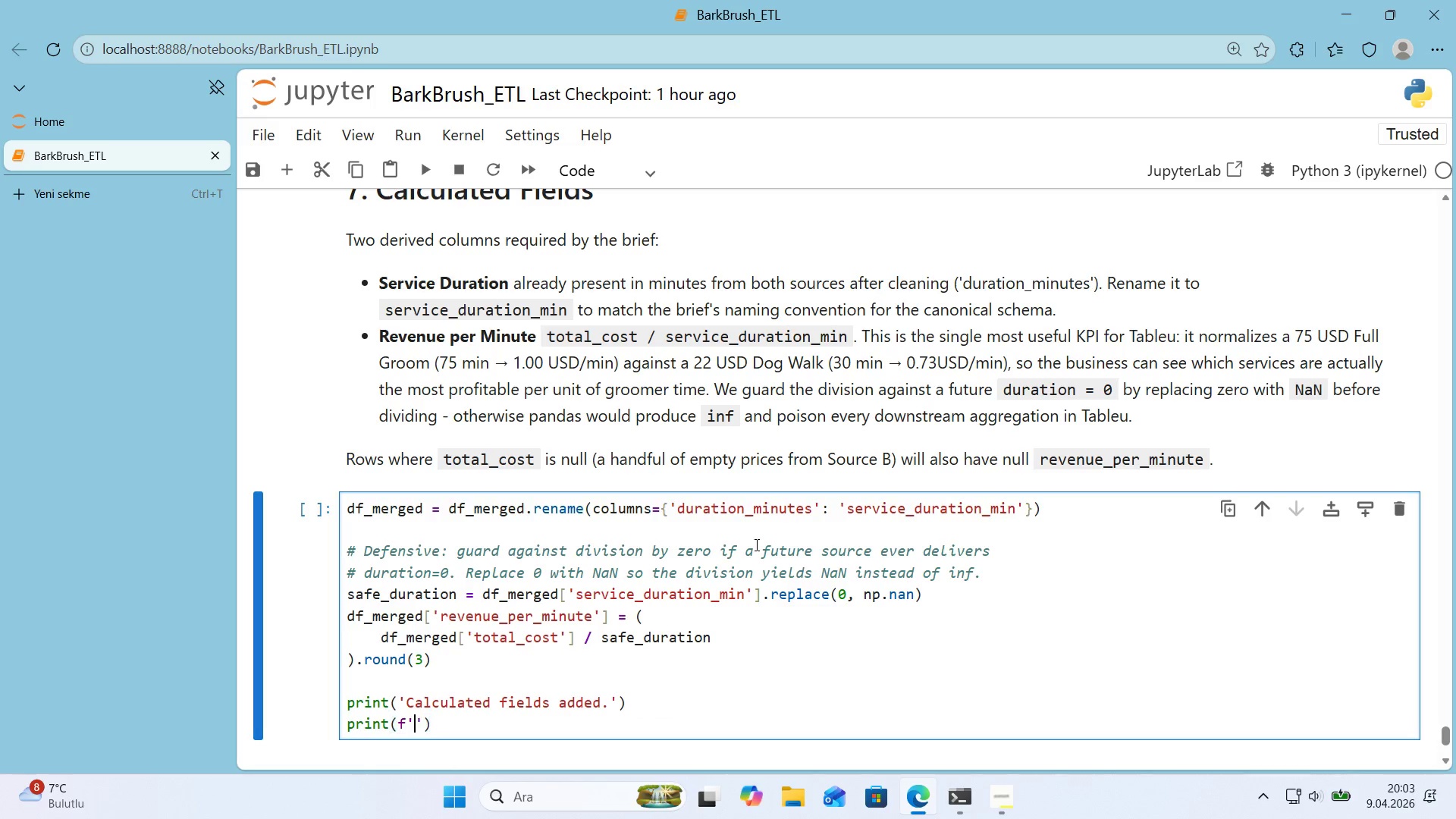 
key(ArrowLeft)
 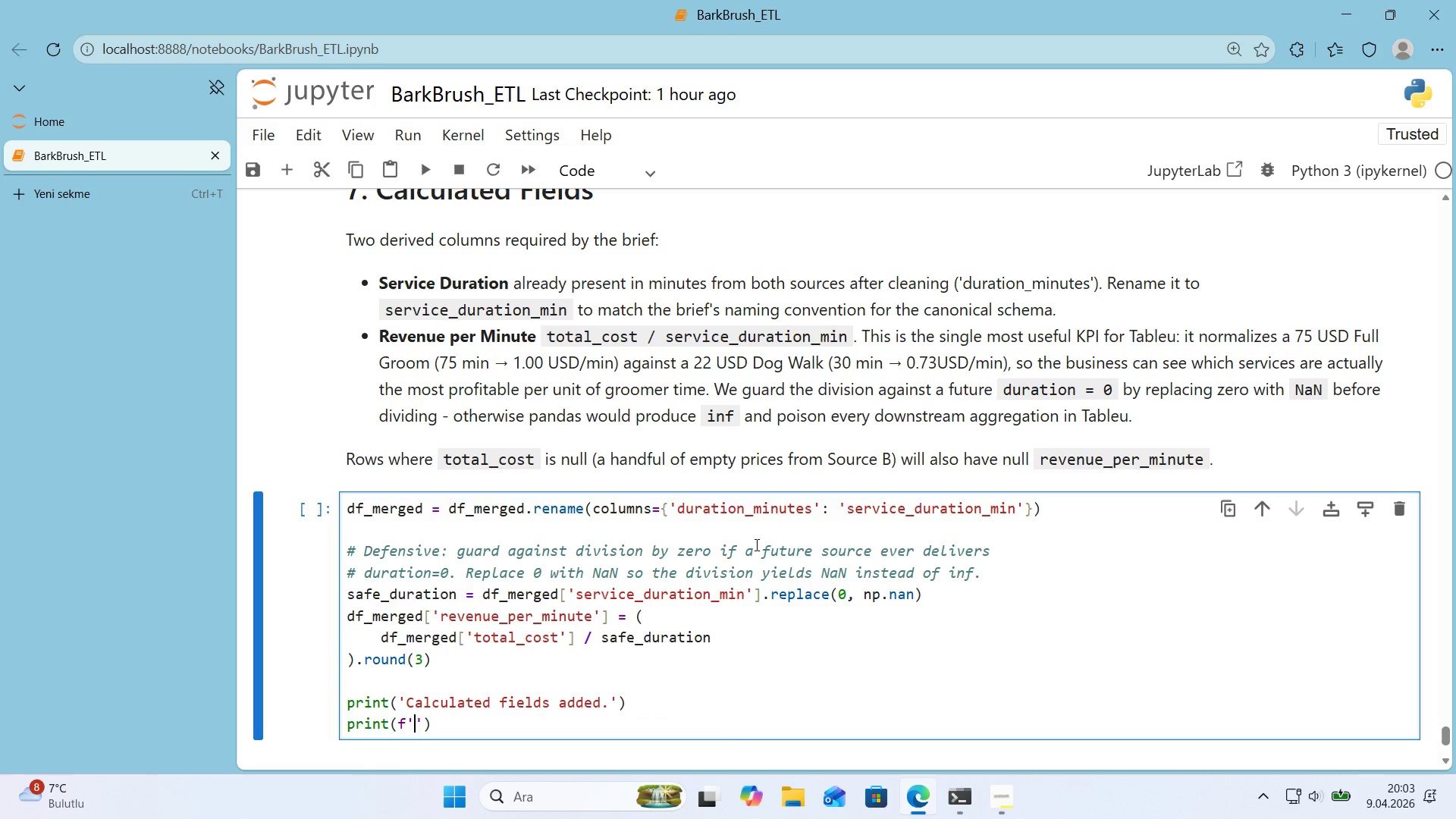 
key(Alt+Control+IntlYen)
 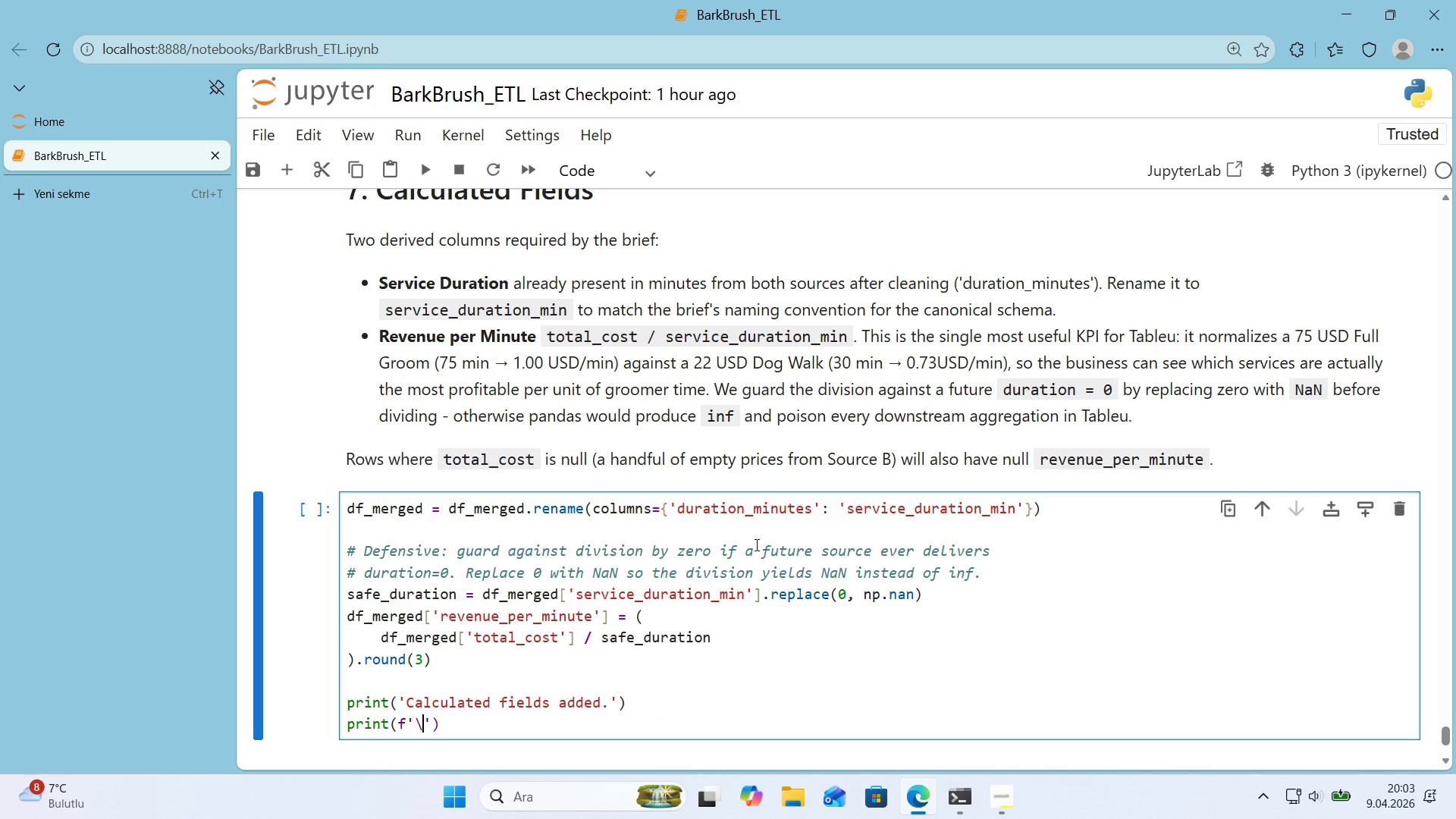 
key(N)
 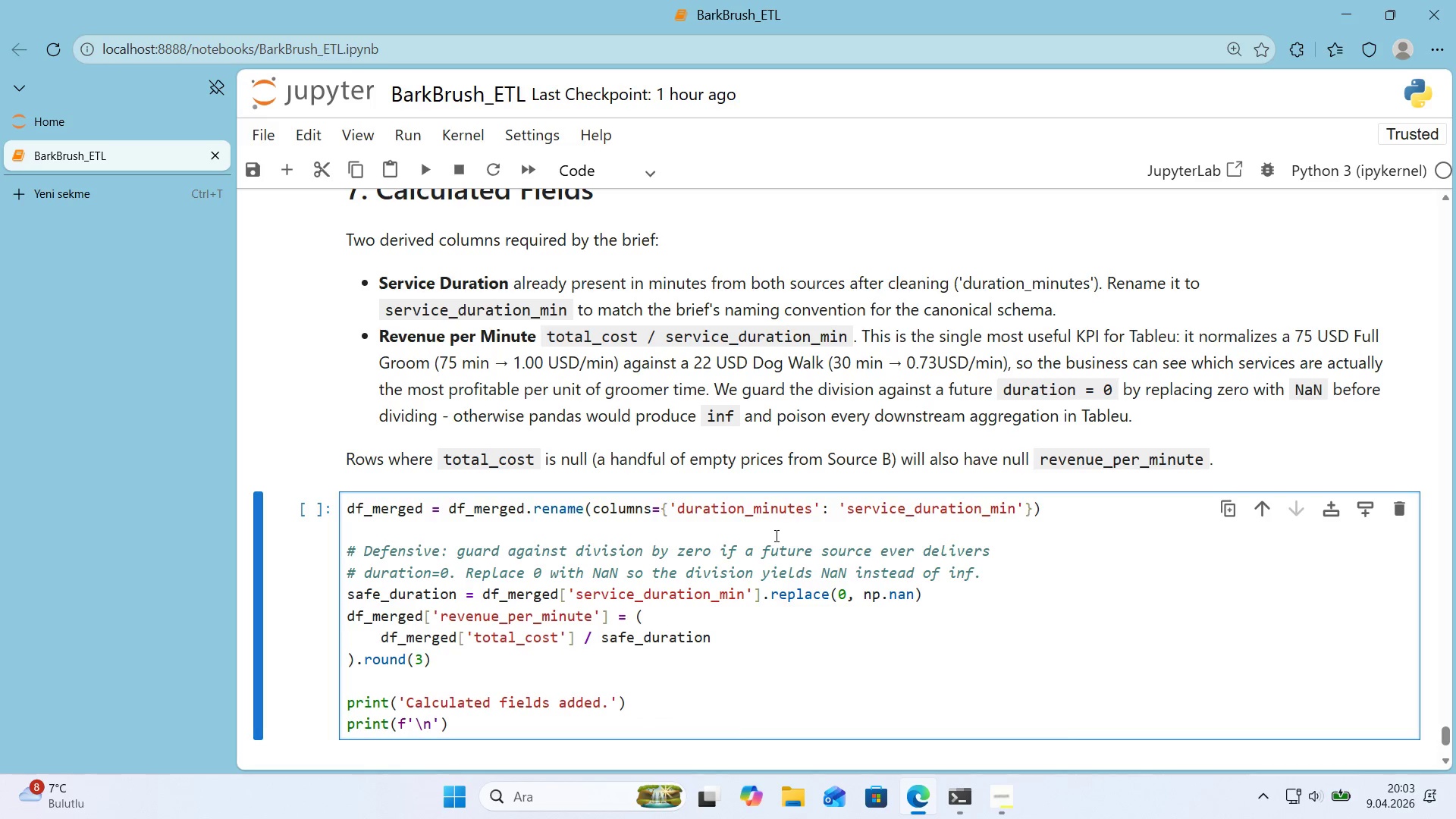 
key(CapsLock)
 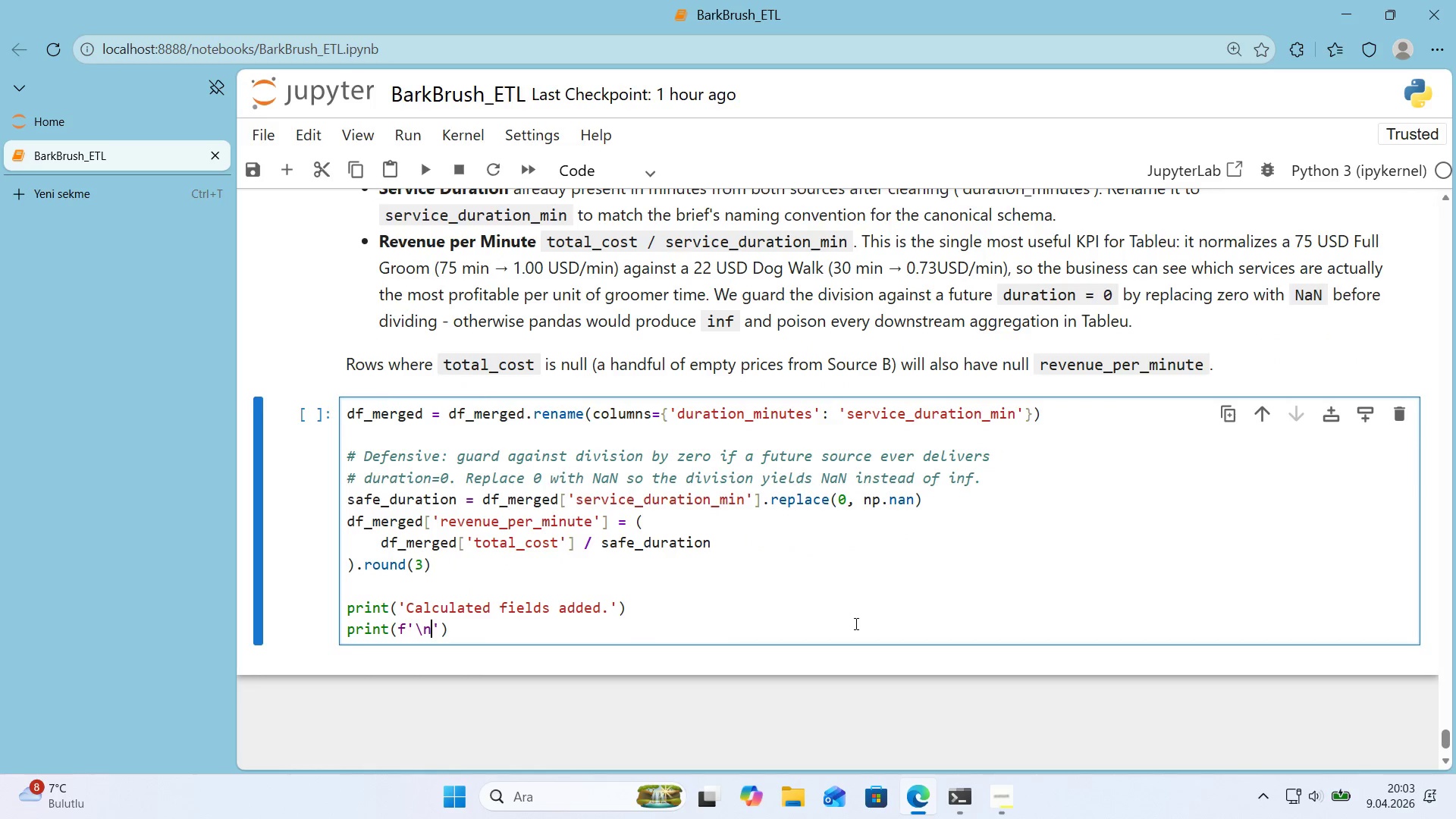 
scroll: coordinate [810, 567], scroll_direction: down, amount: 1.0
 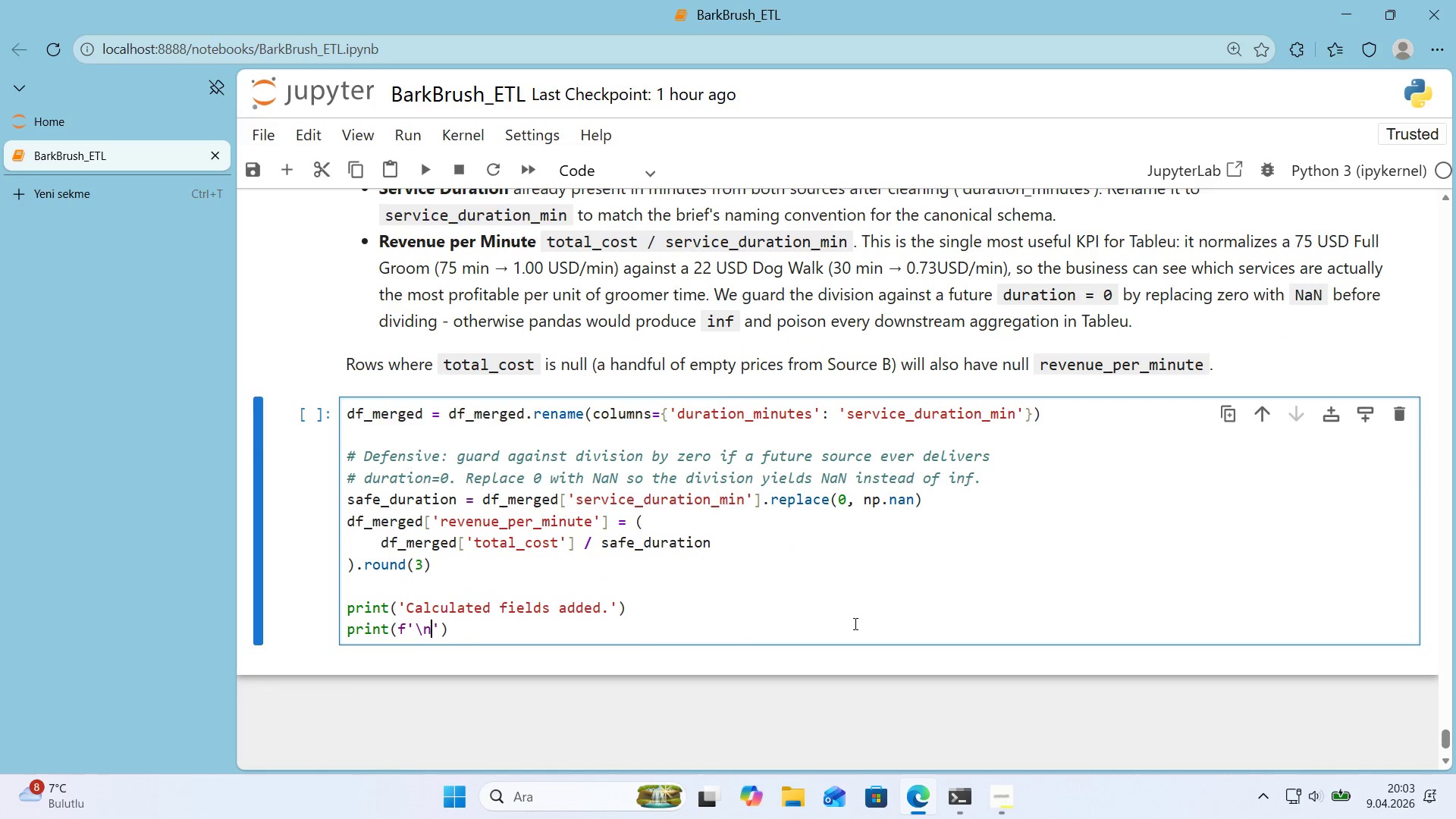 
type(Serv'ce durat'on stats *()
 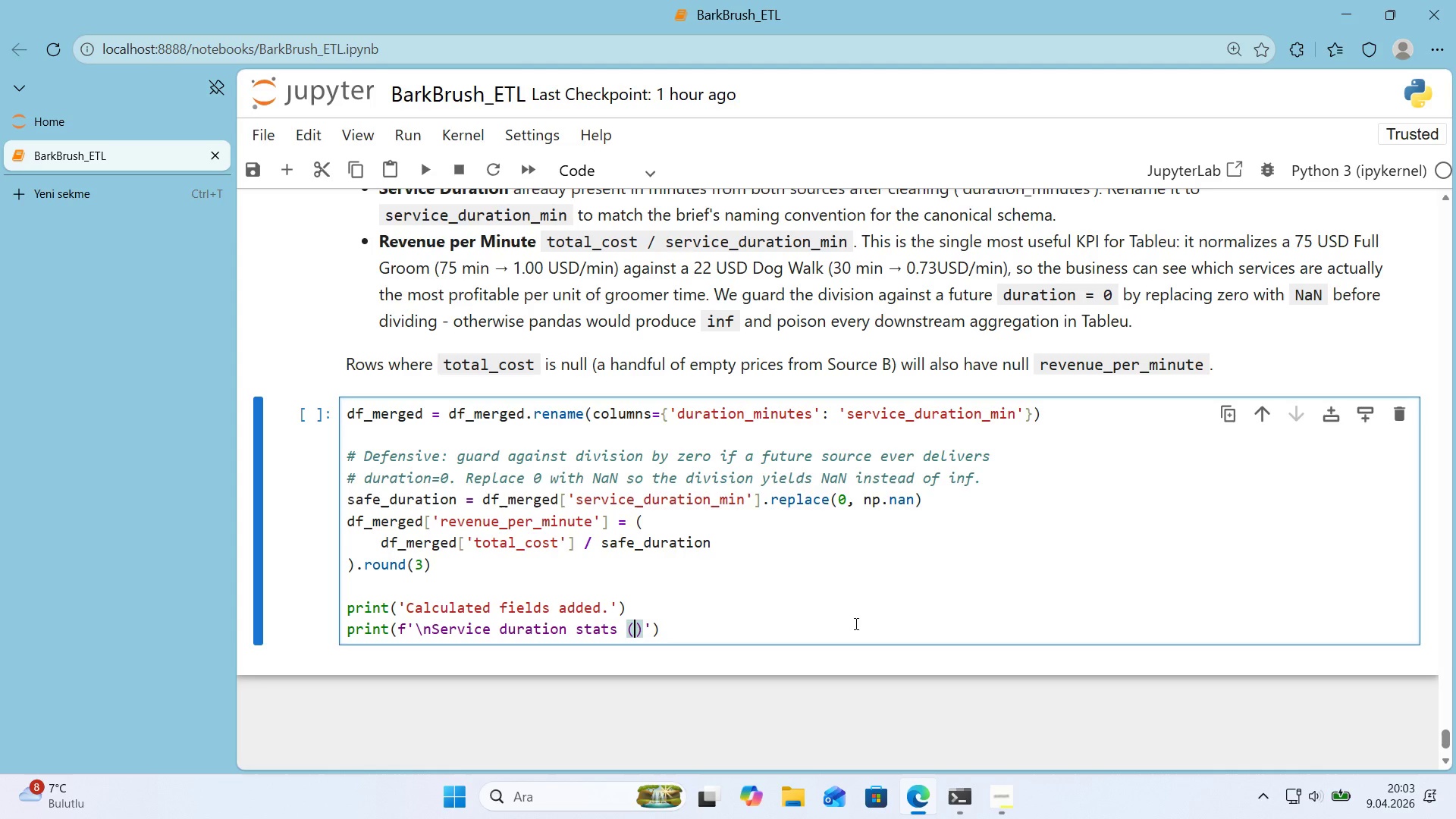 
 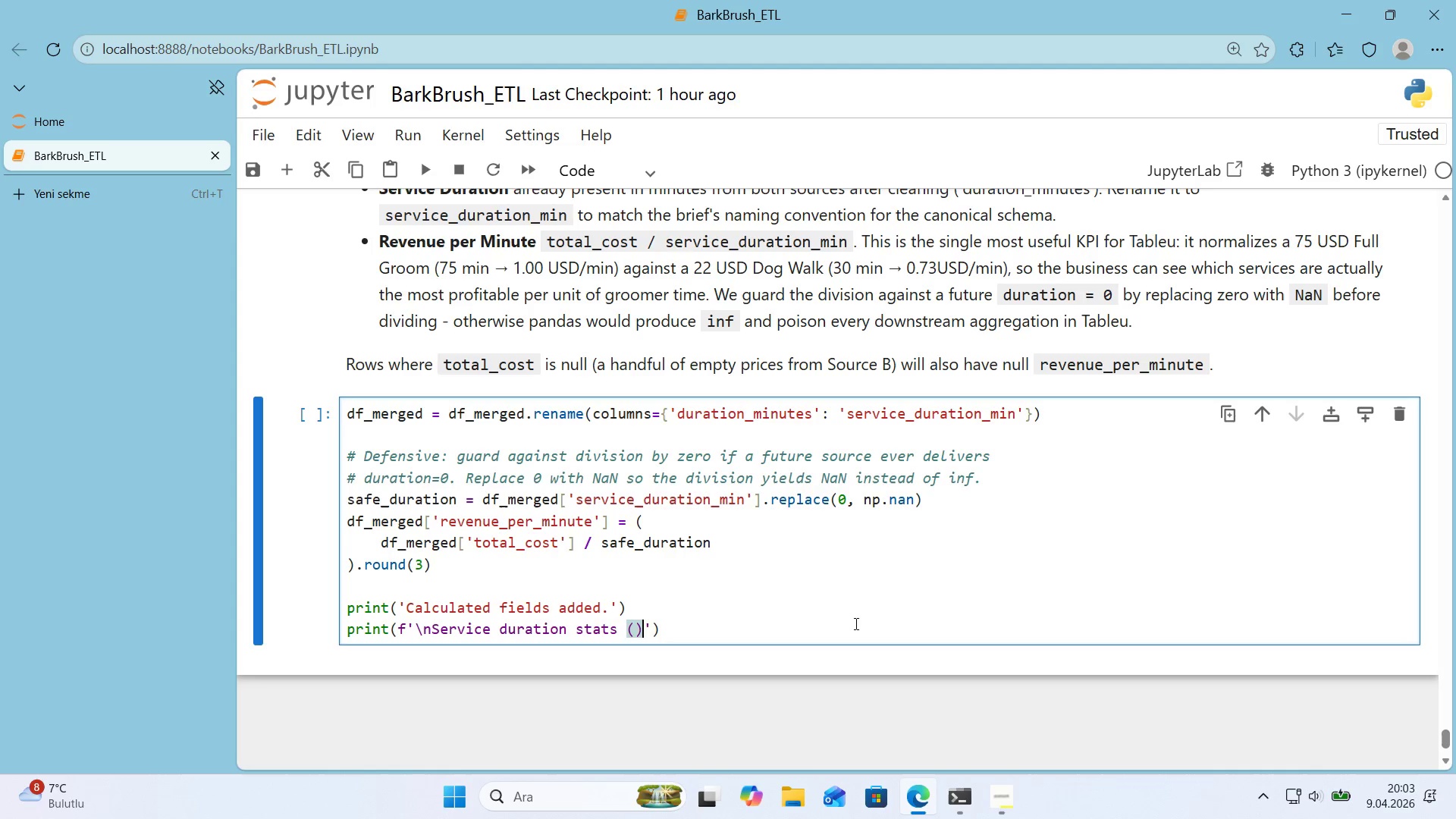 
key(ArrowLeft)
 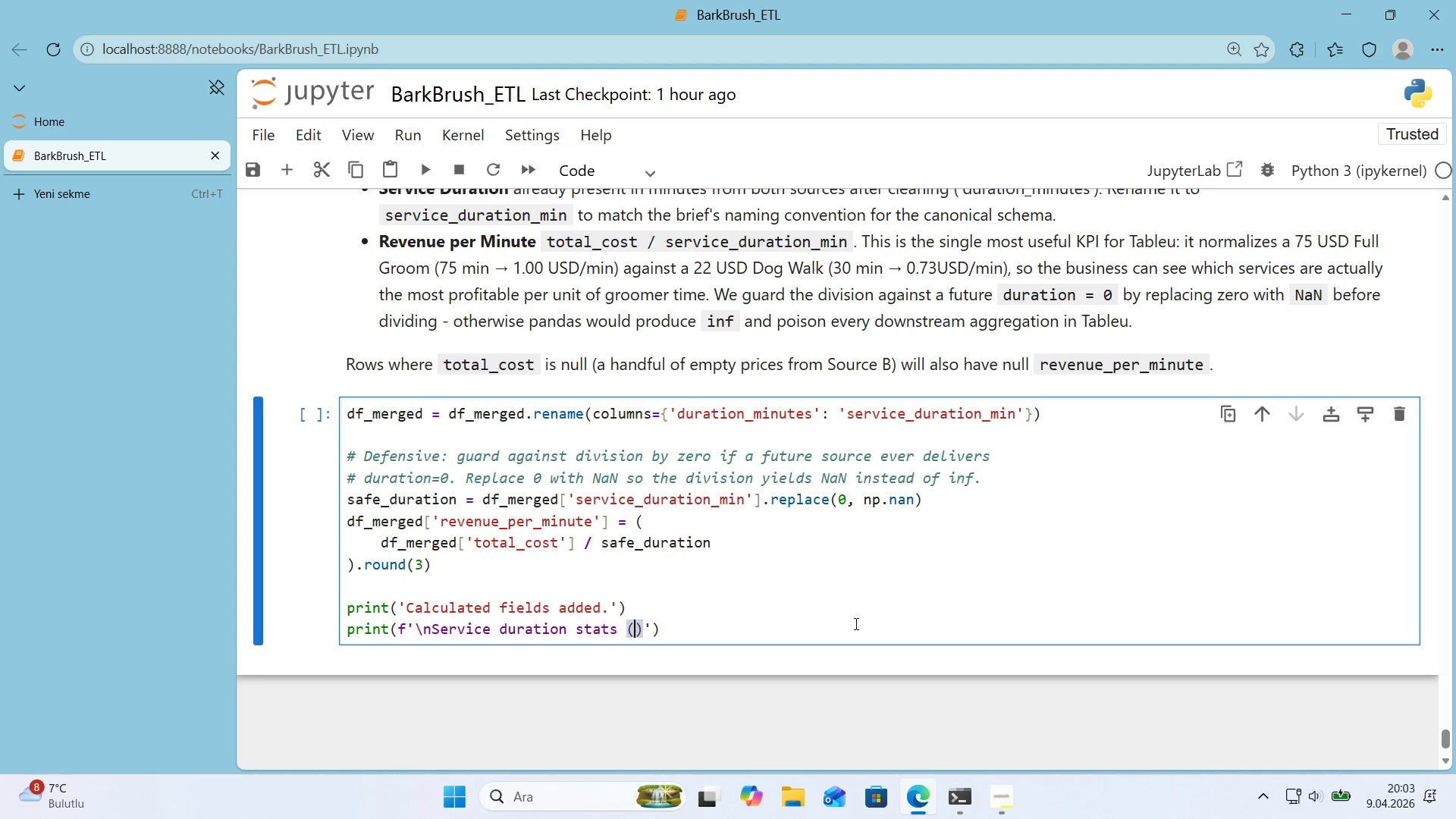 
key(M)
 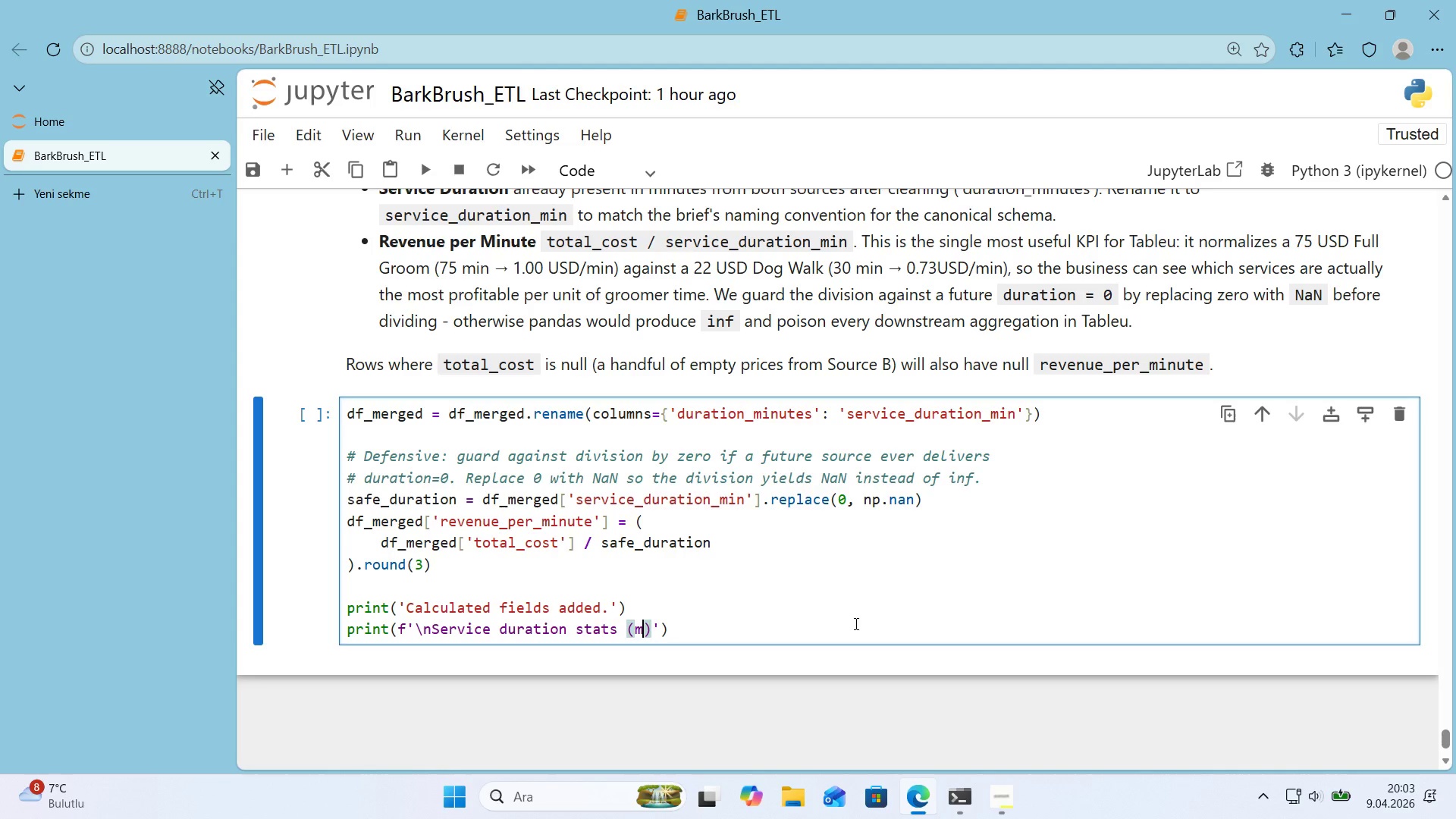 
key(Quote)
 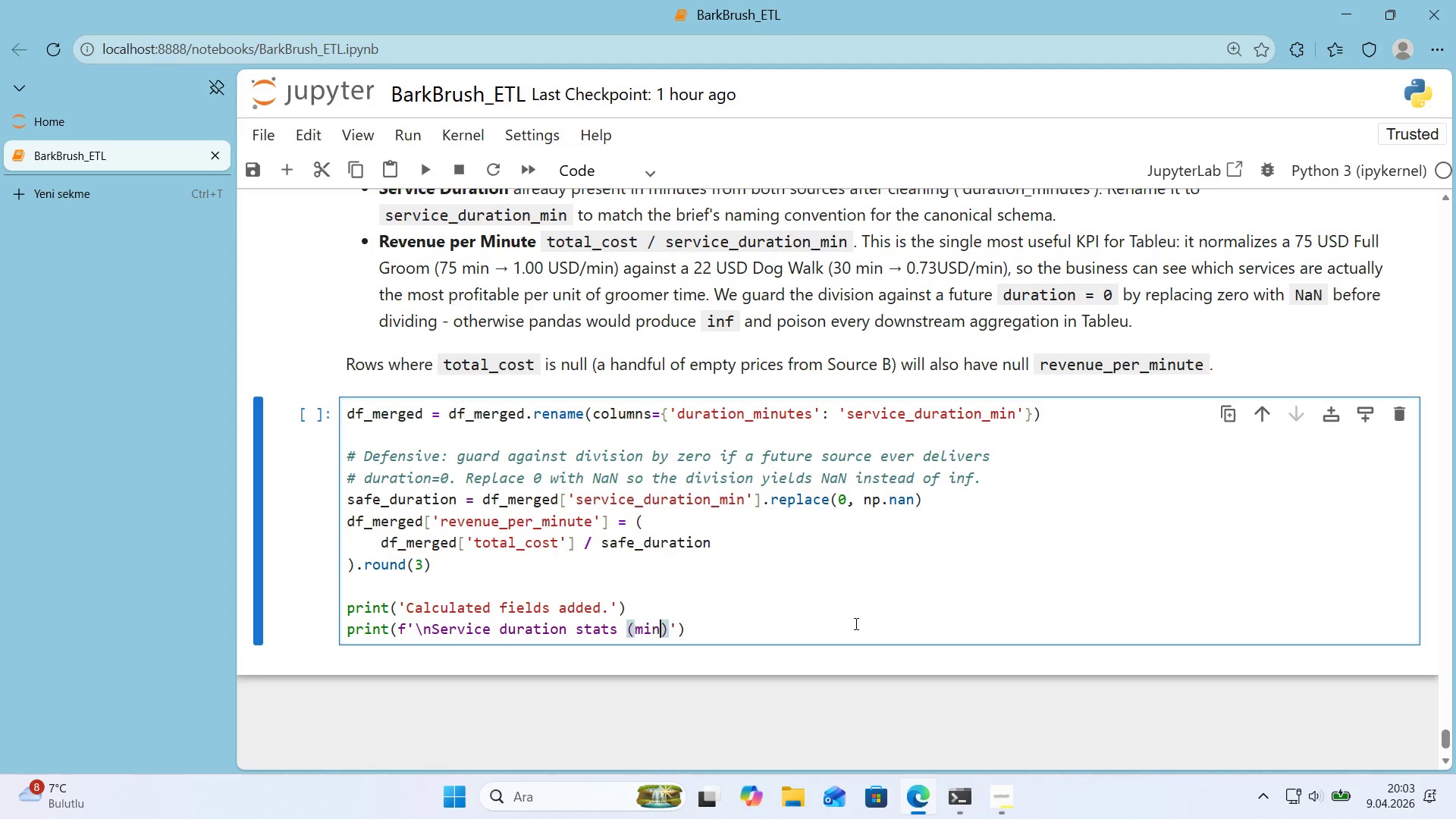 
key(N)
 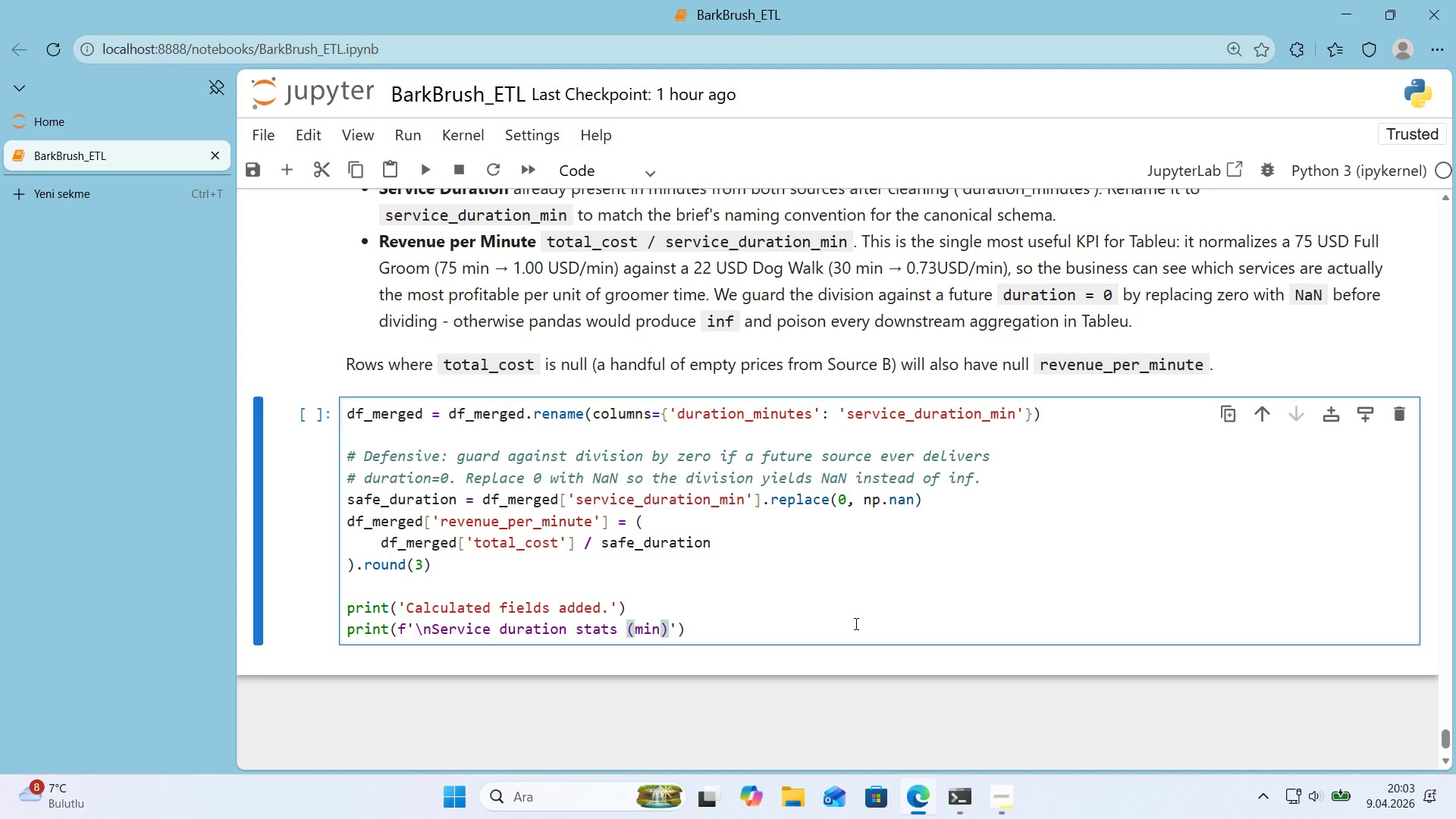 
key(ArrowRight)
 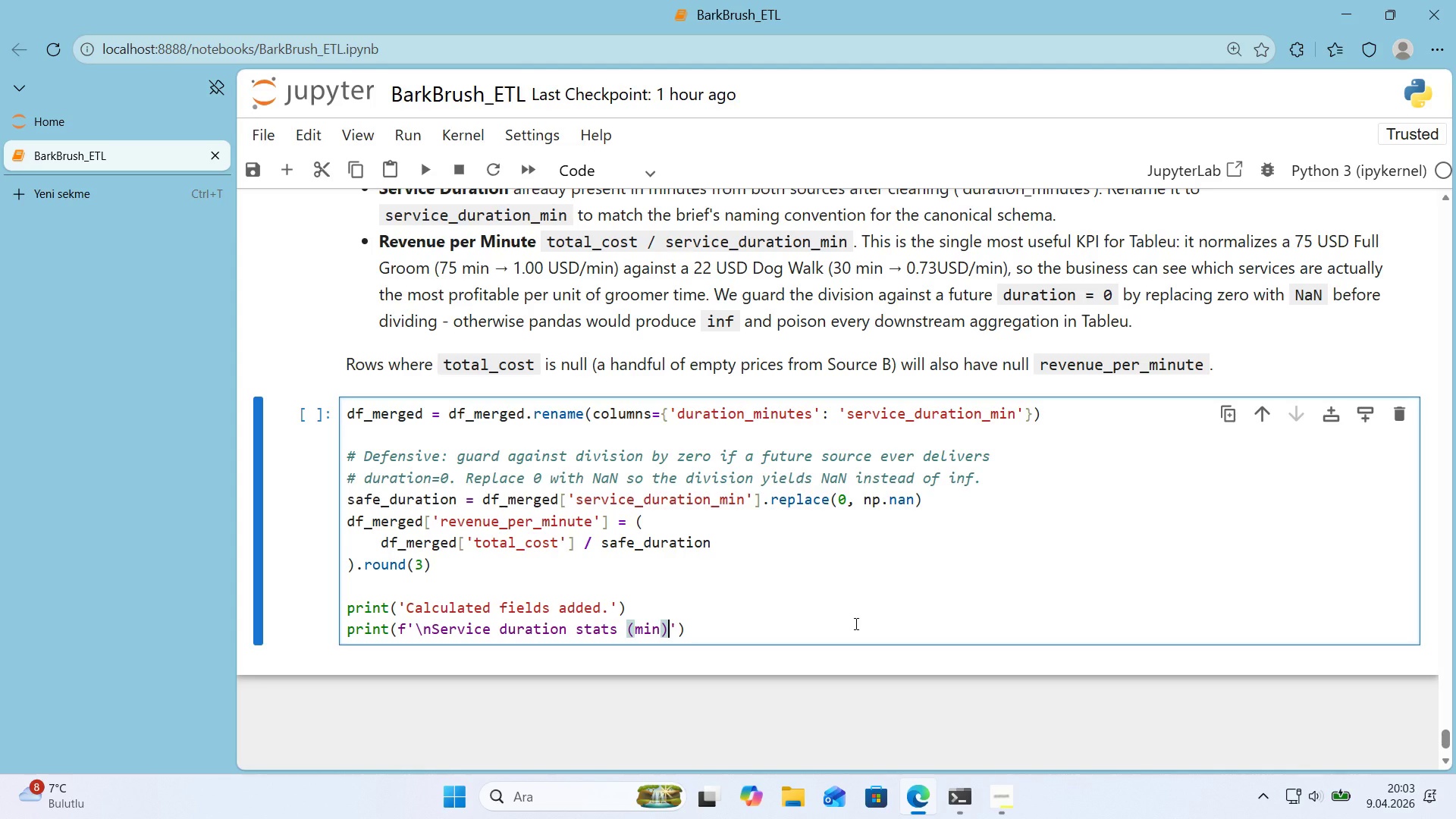 
key(Shift+Period)
 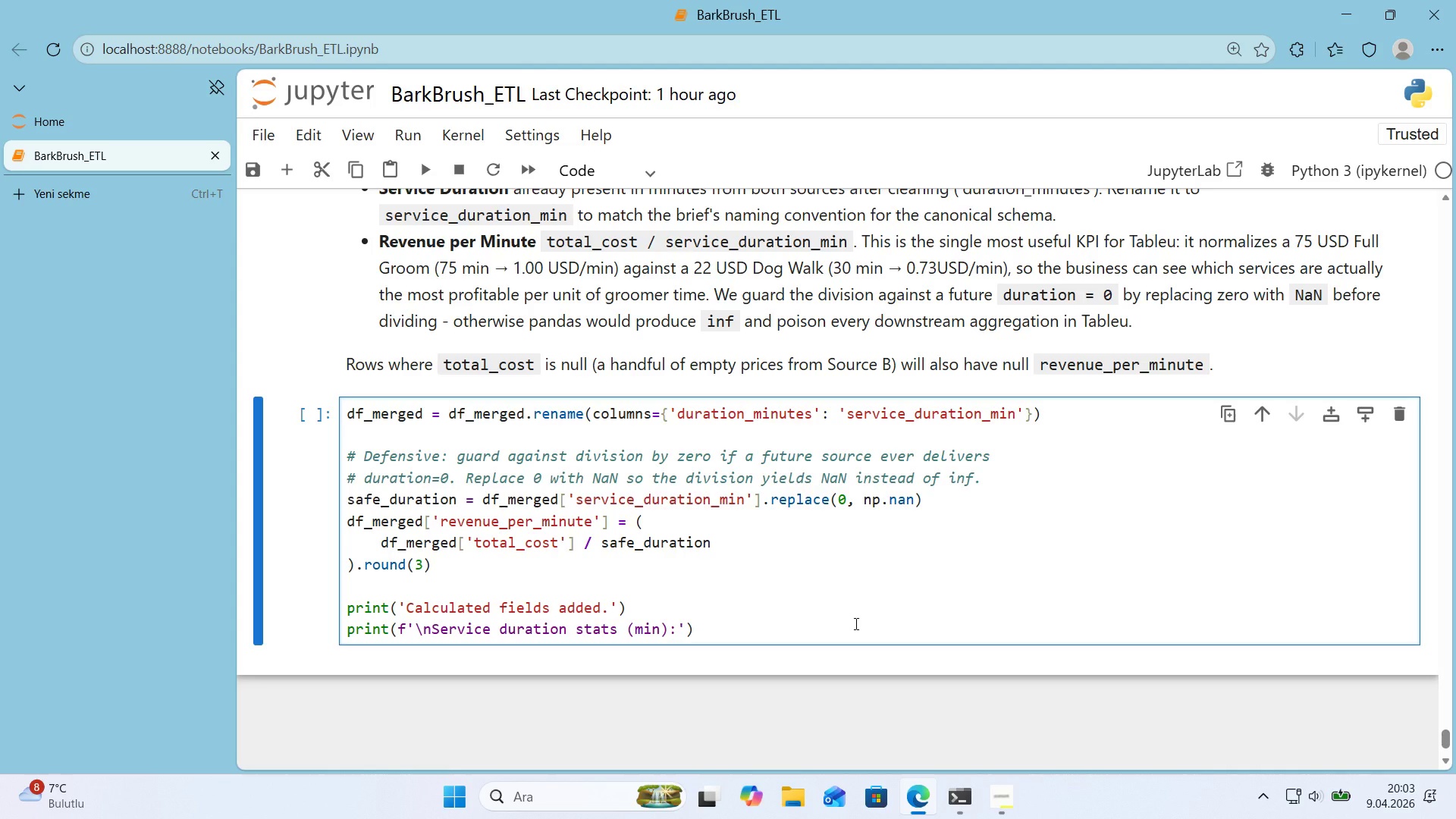 
key(ArrowRight)
 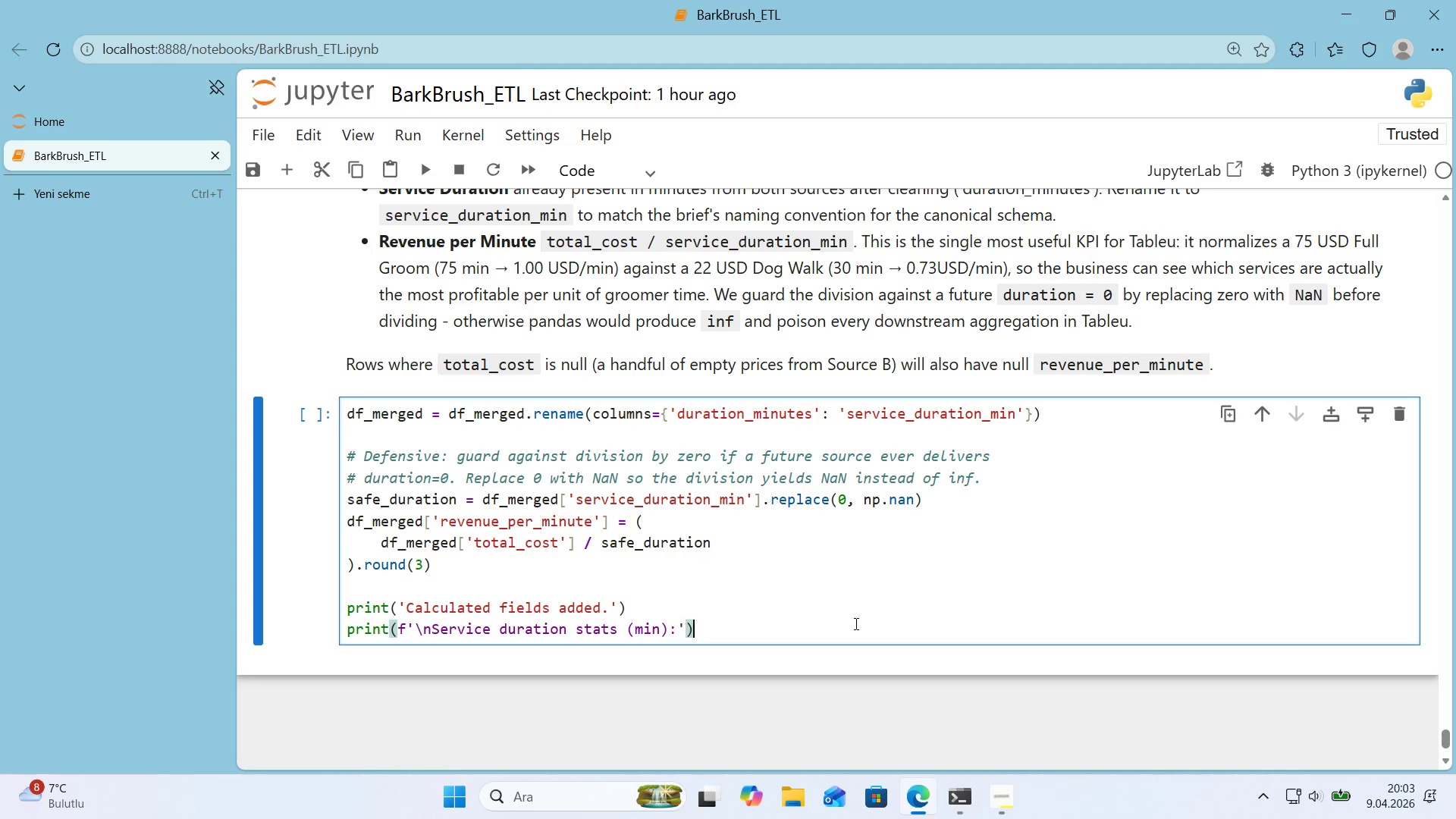 
key(ArrowRight)
 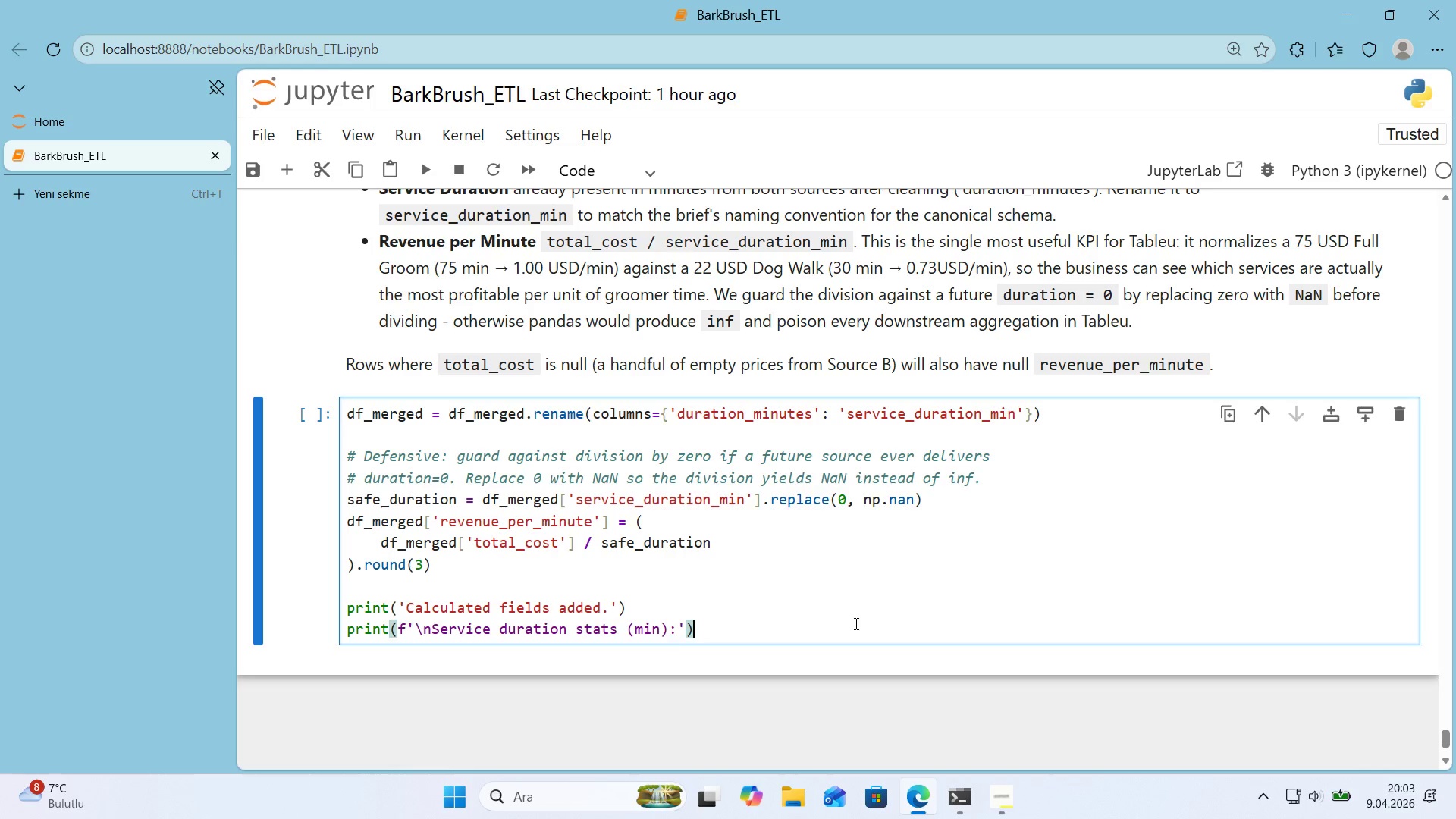 
key(Enter)
 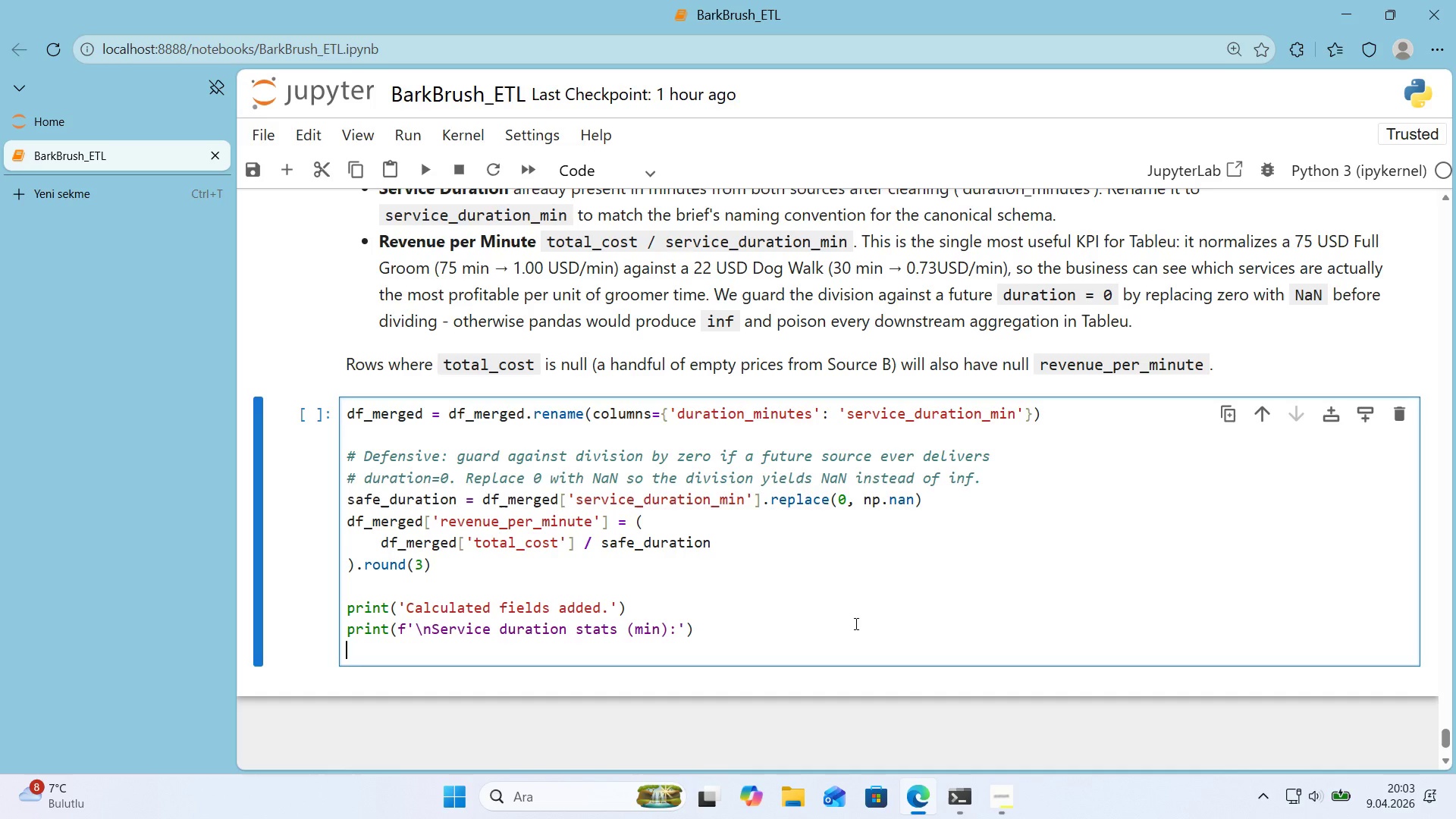 
type(pr'nt*()
 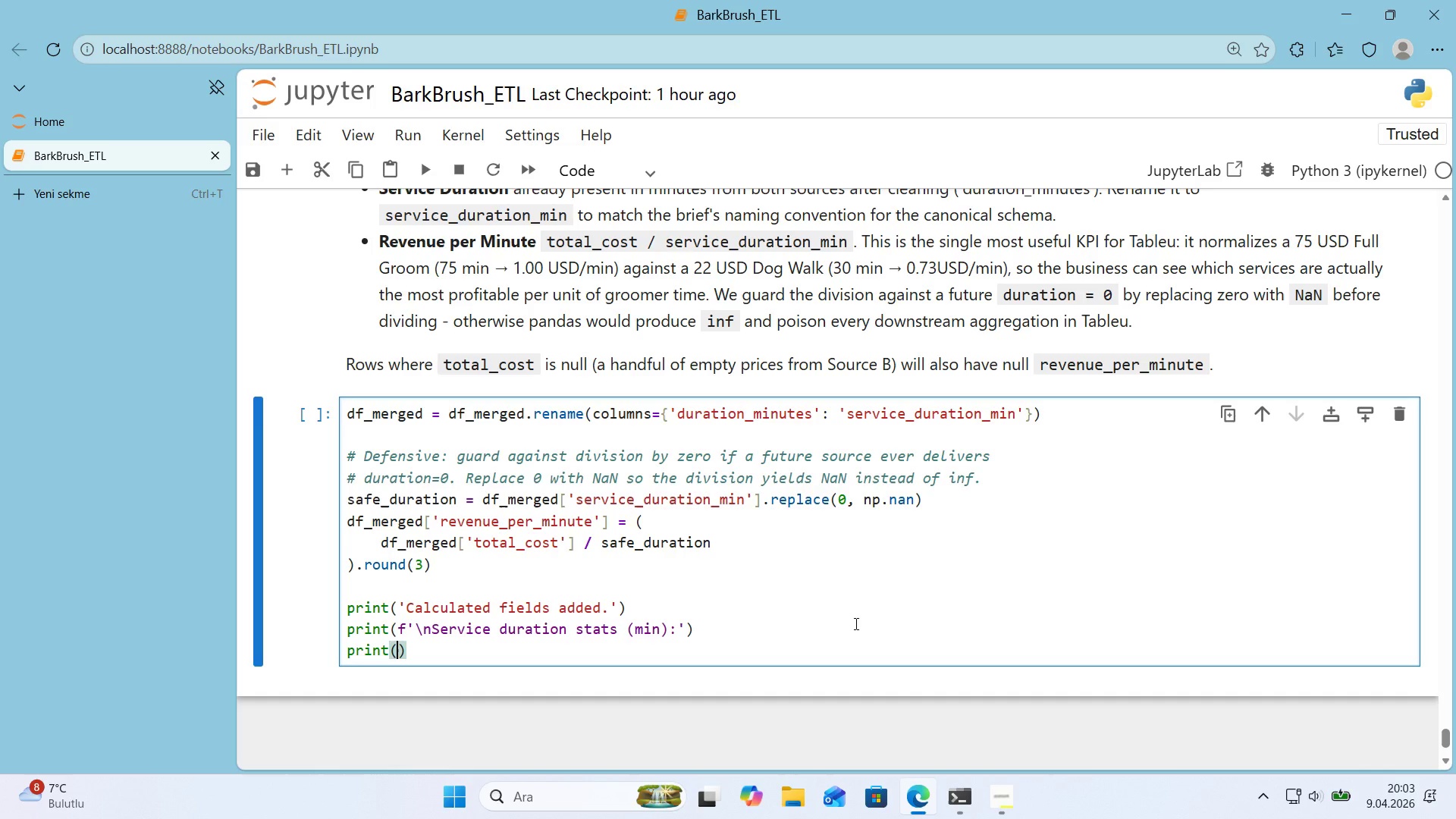 
 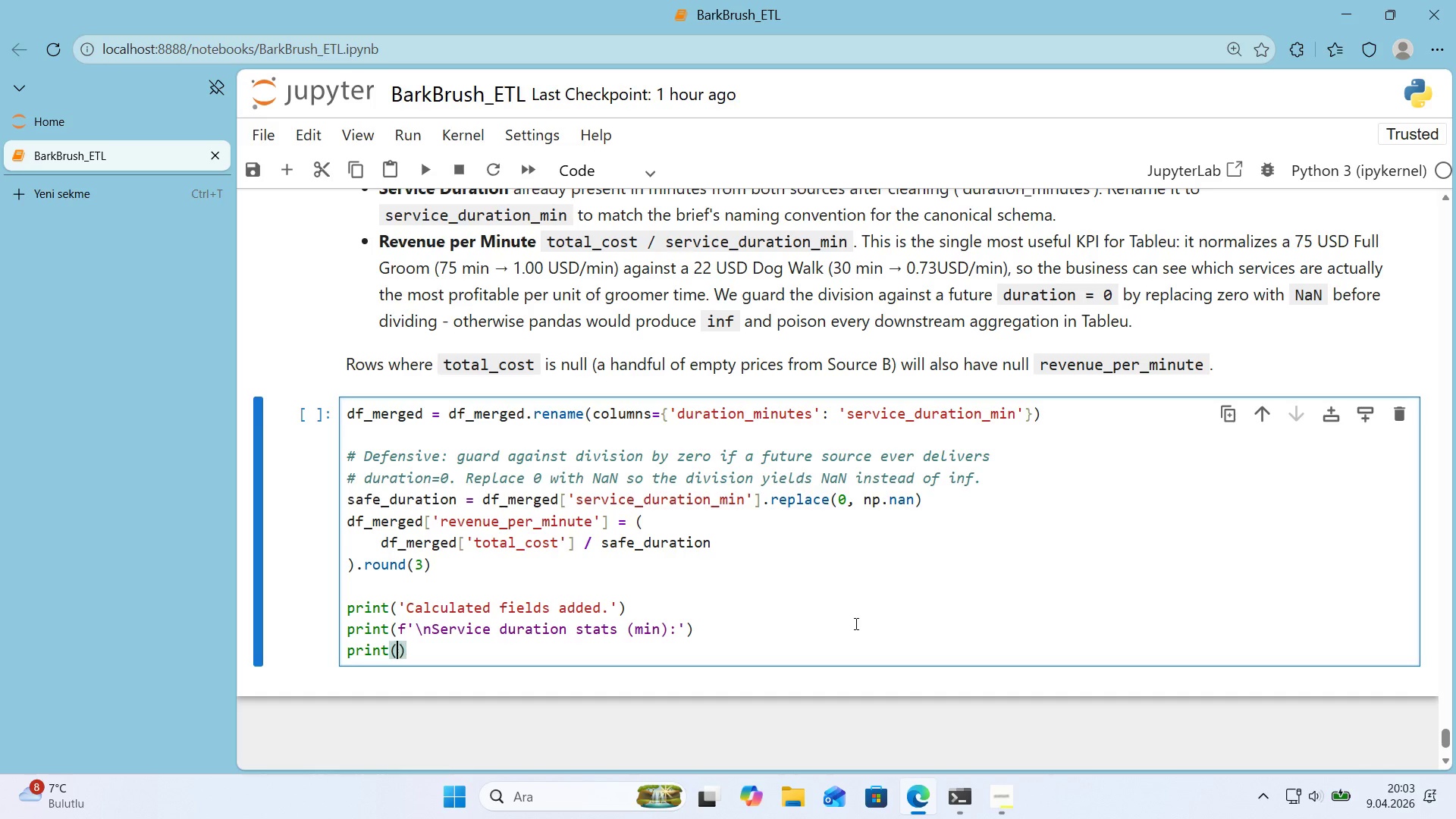 
key(ArrowLeft)
 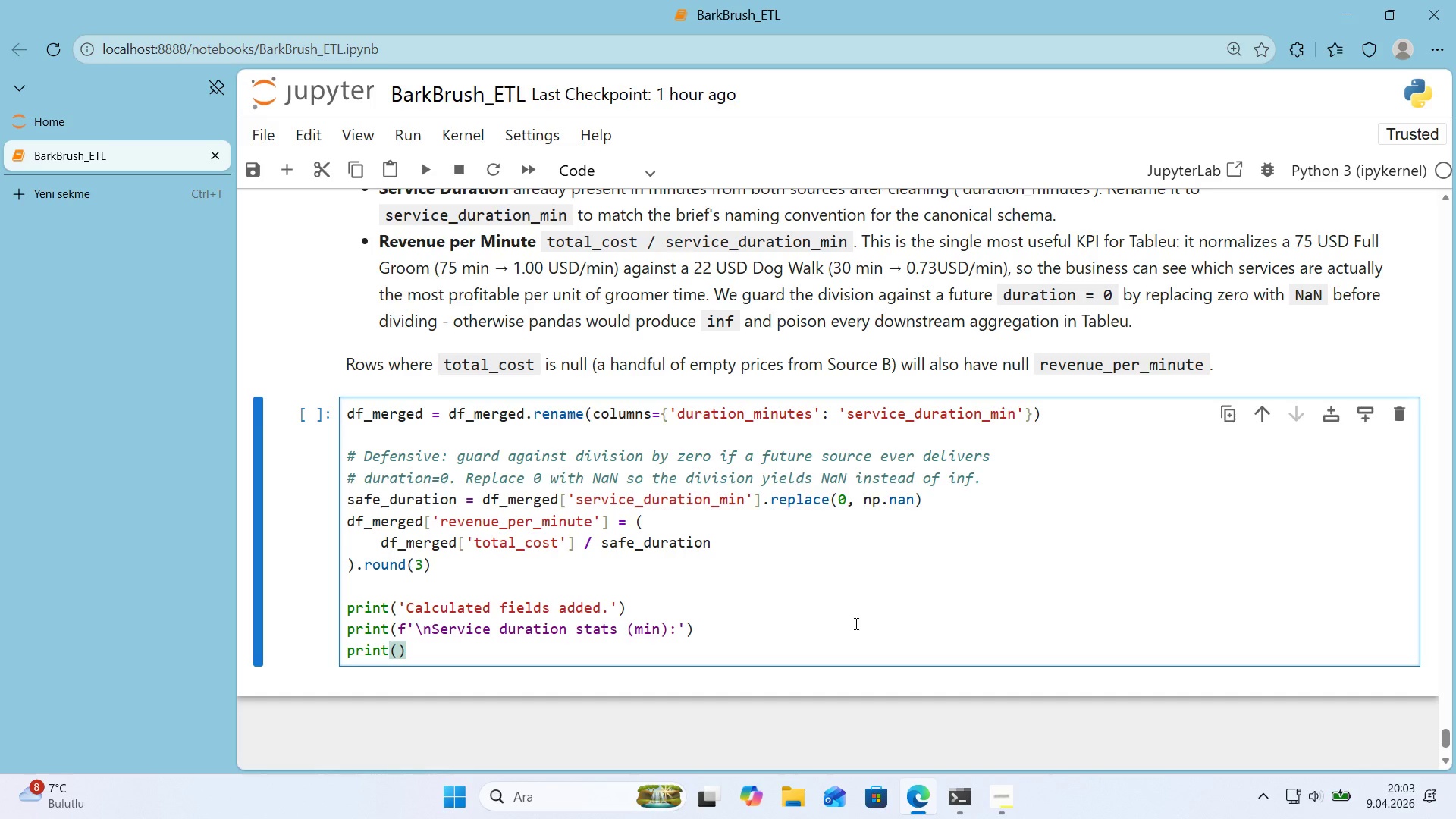 
type(df_merged)
 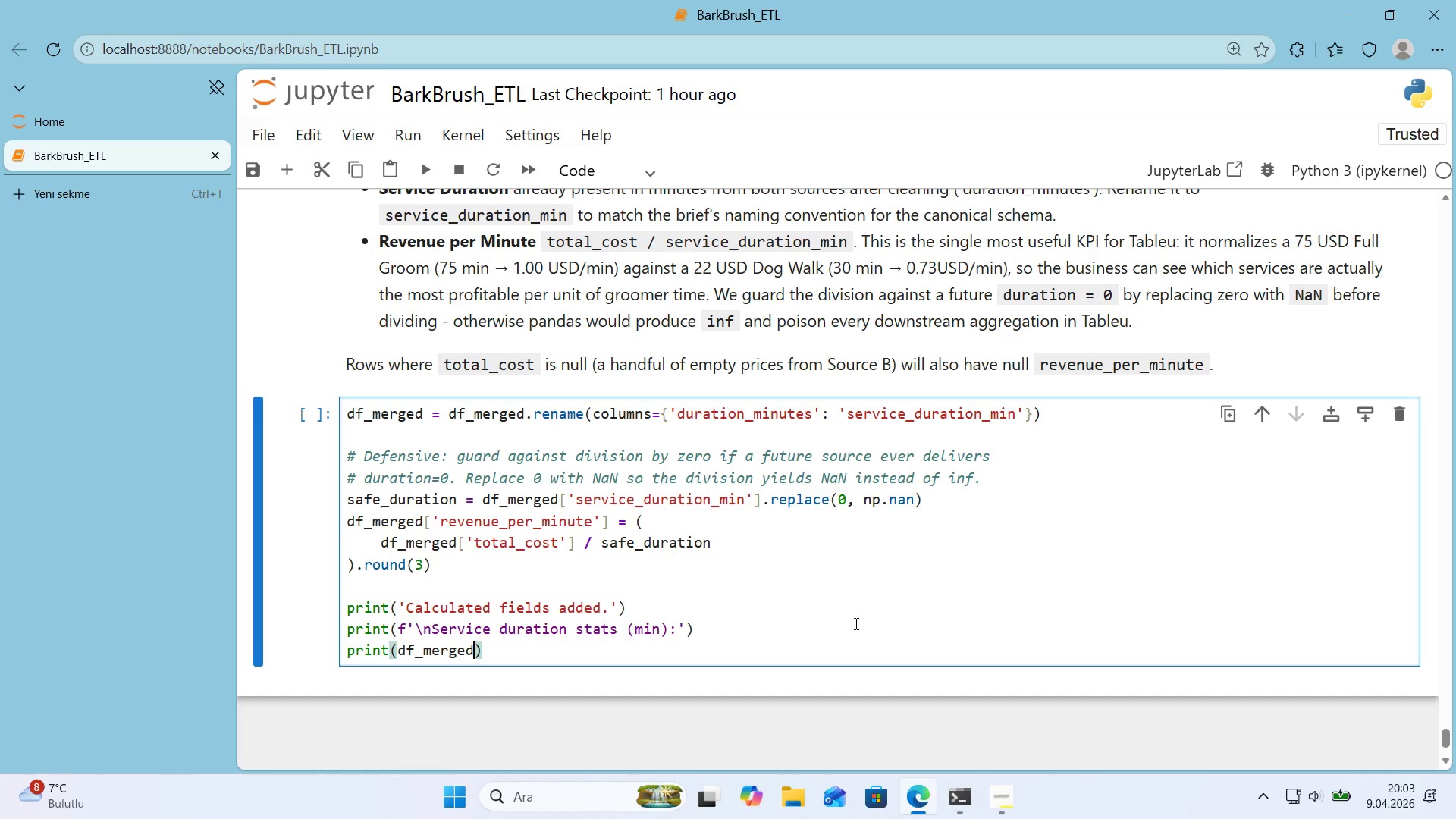 
key(Alt+Control+8)
 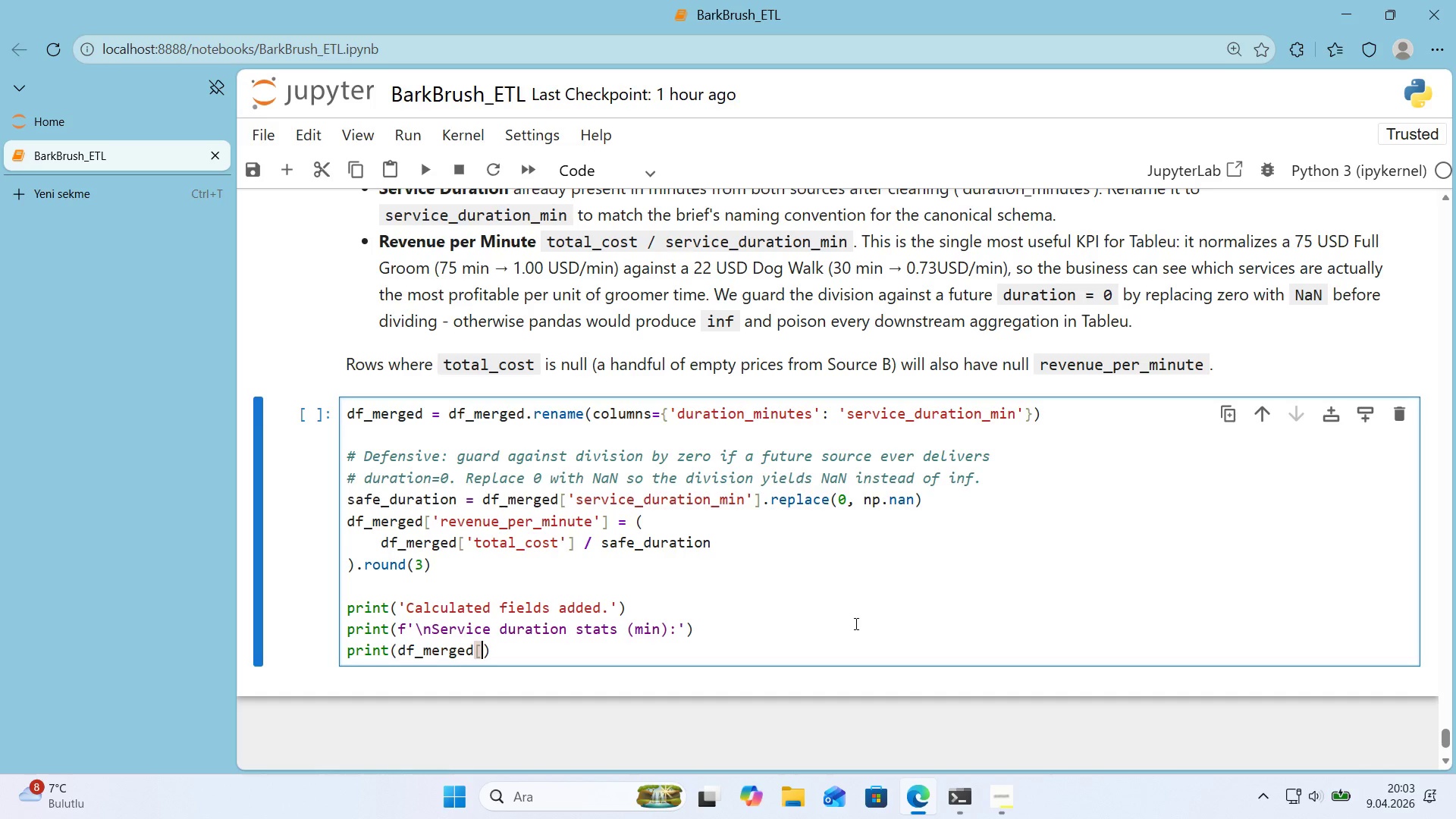 
key(Alt+Control+9)
 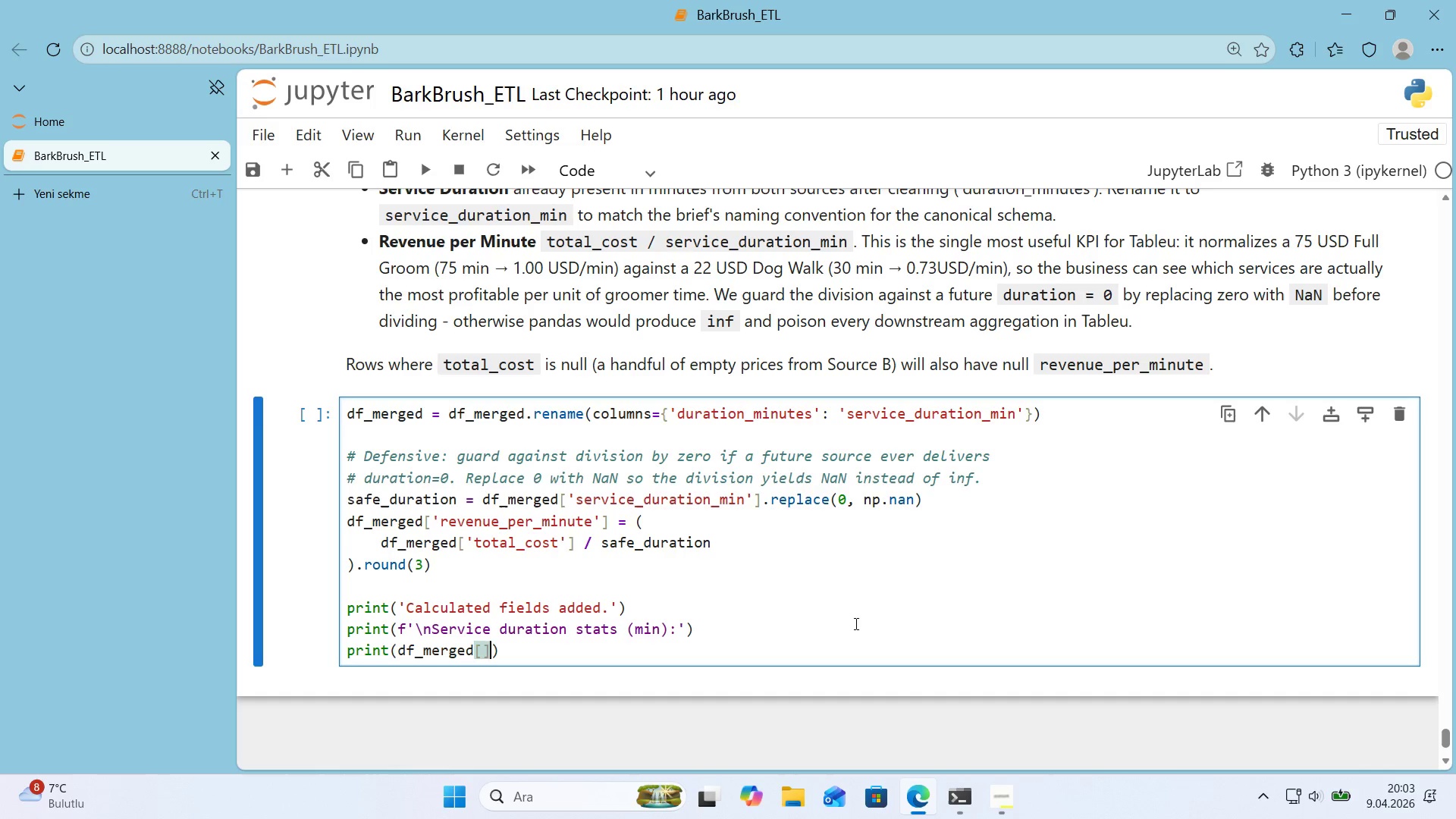 
key(ArrowLeft)
 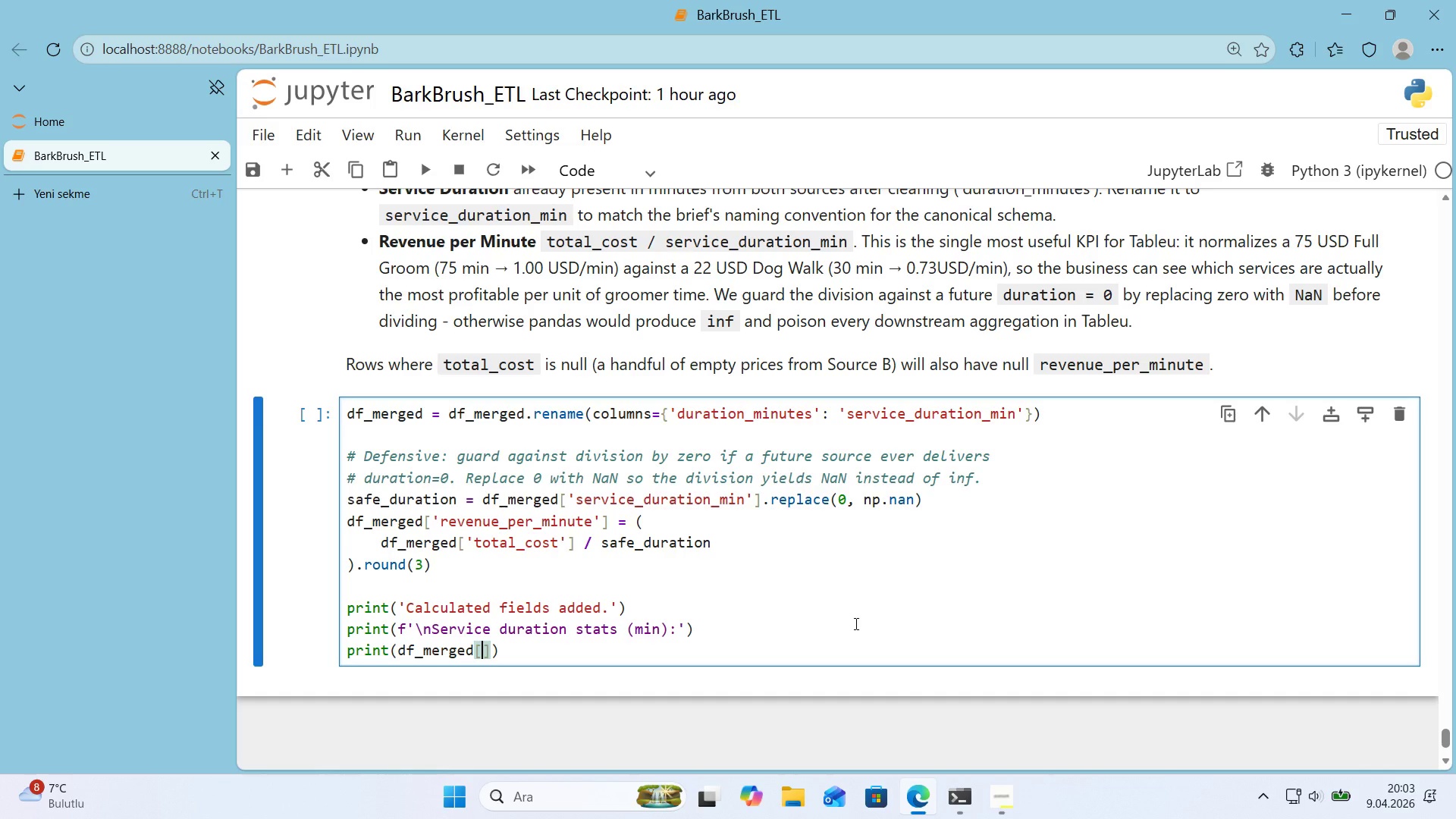 
type(@@)
 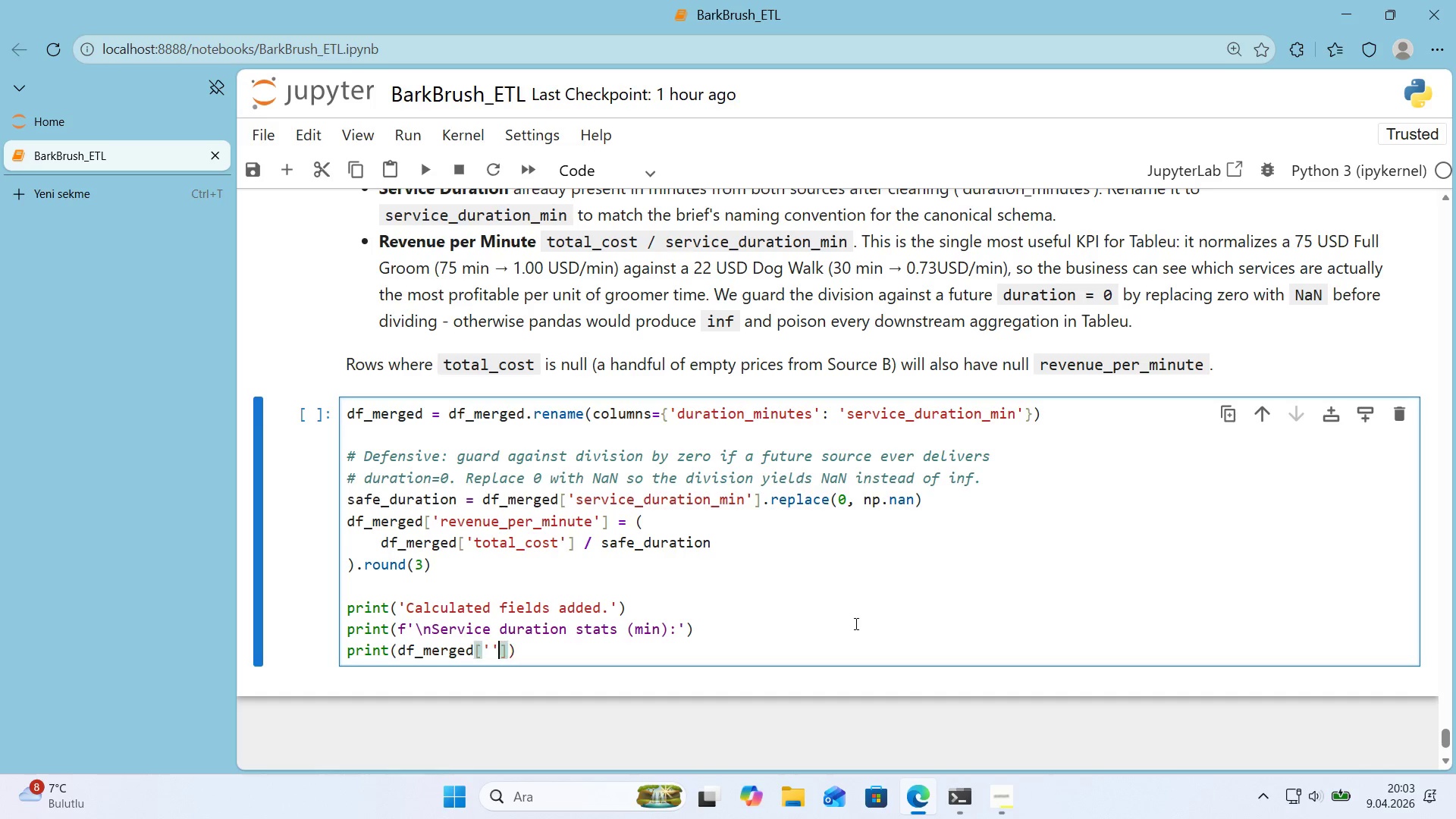 
key(ArrowLeft)
 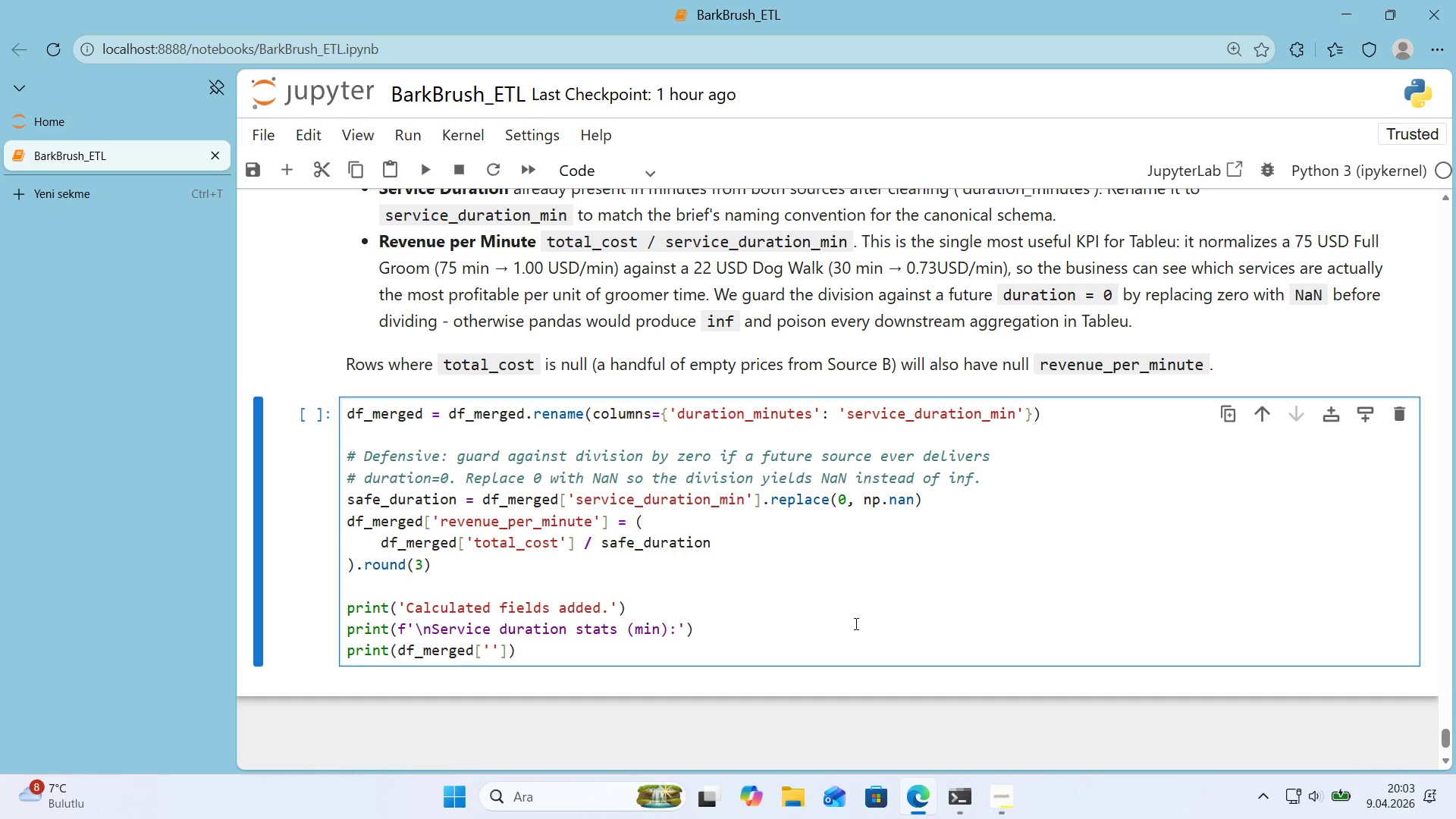 
type(serv'ce_durat'on_m'n)
 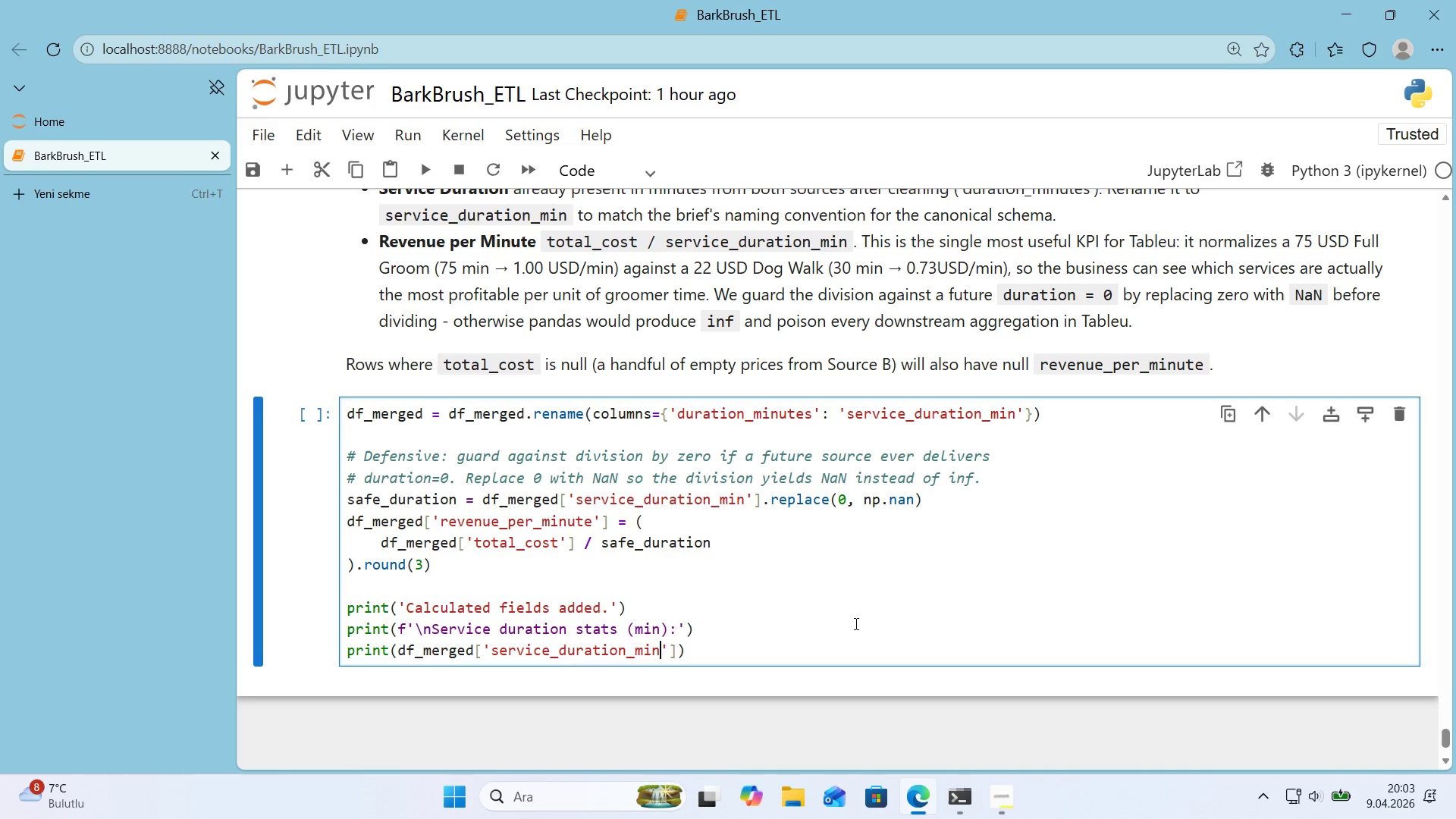 
key(ArrowRight)
 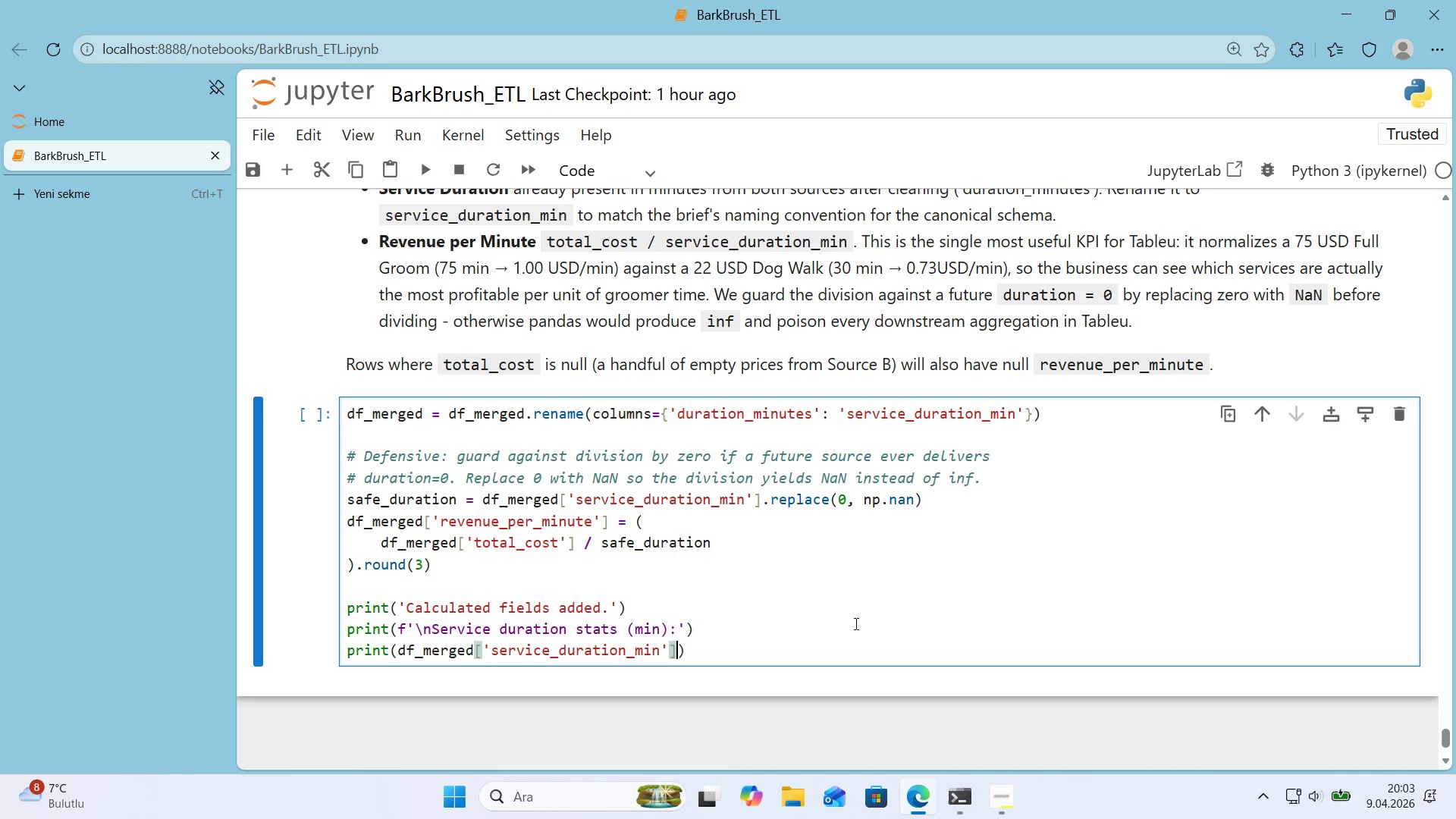 
key(ArrowRight)
 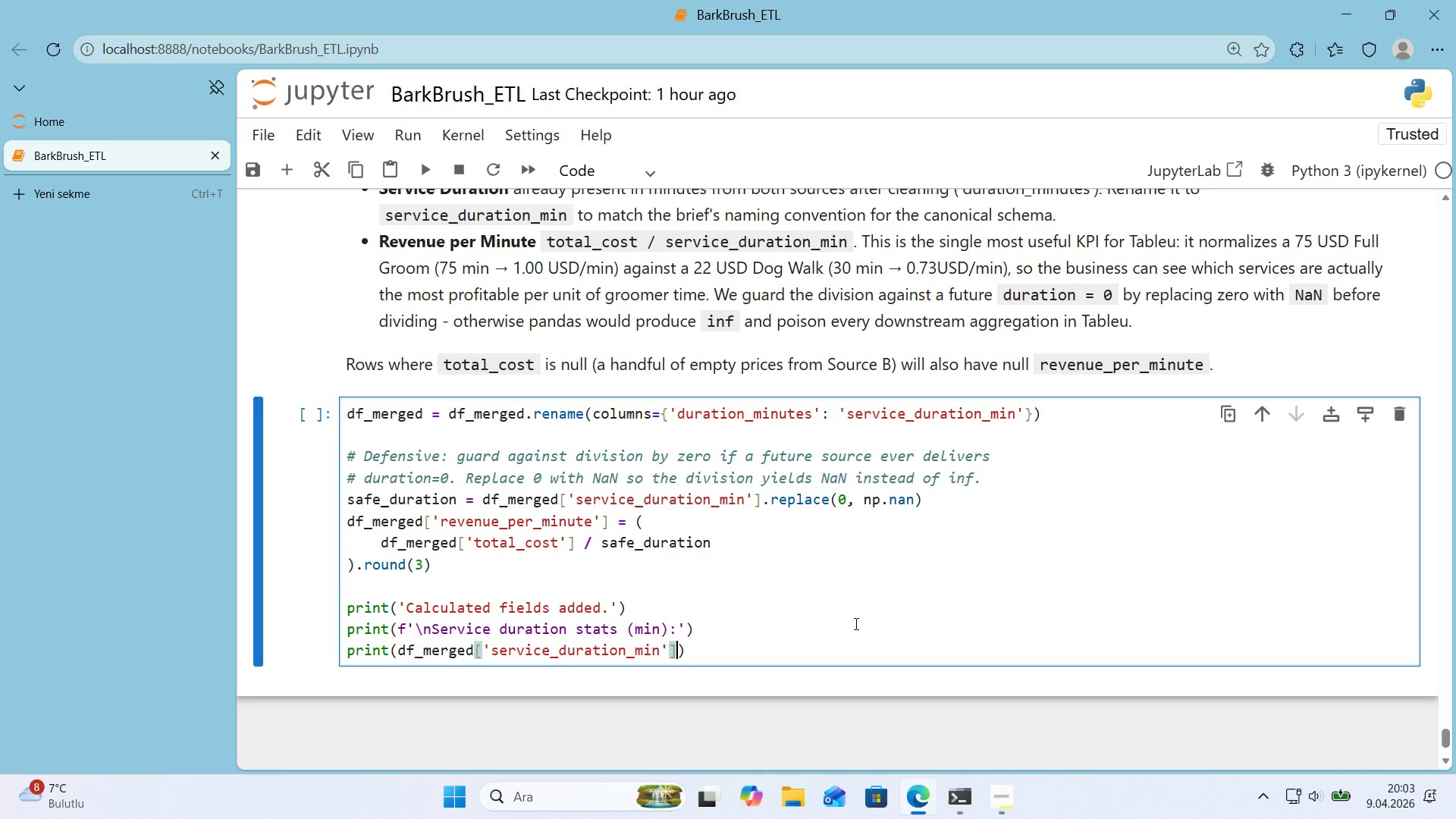 
type(.descr'be*()
 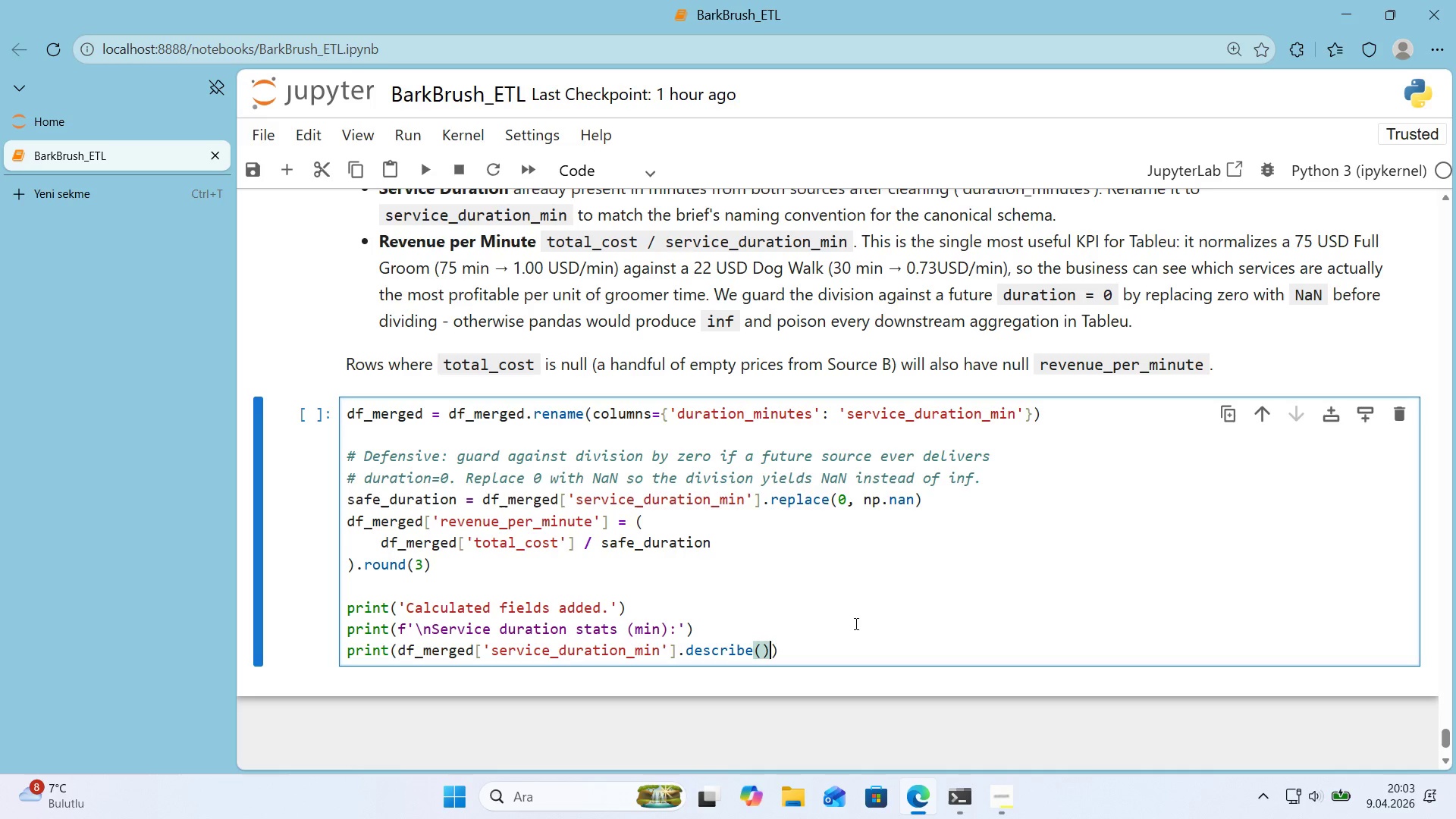 
key(ArrowRight)
 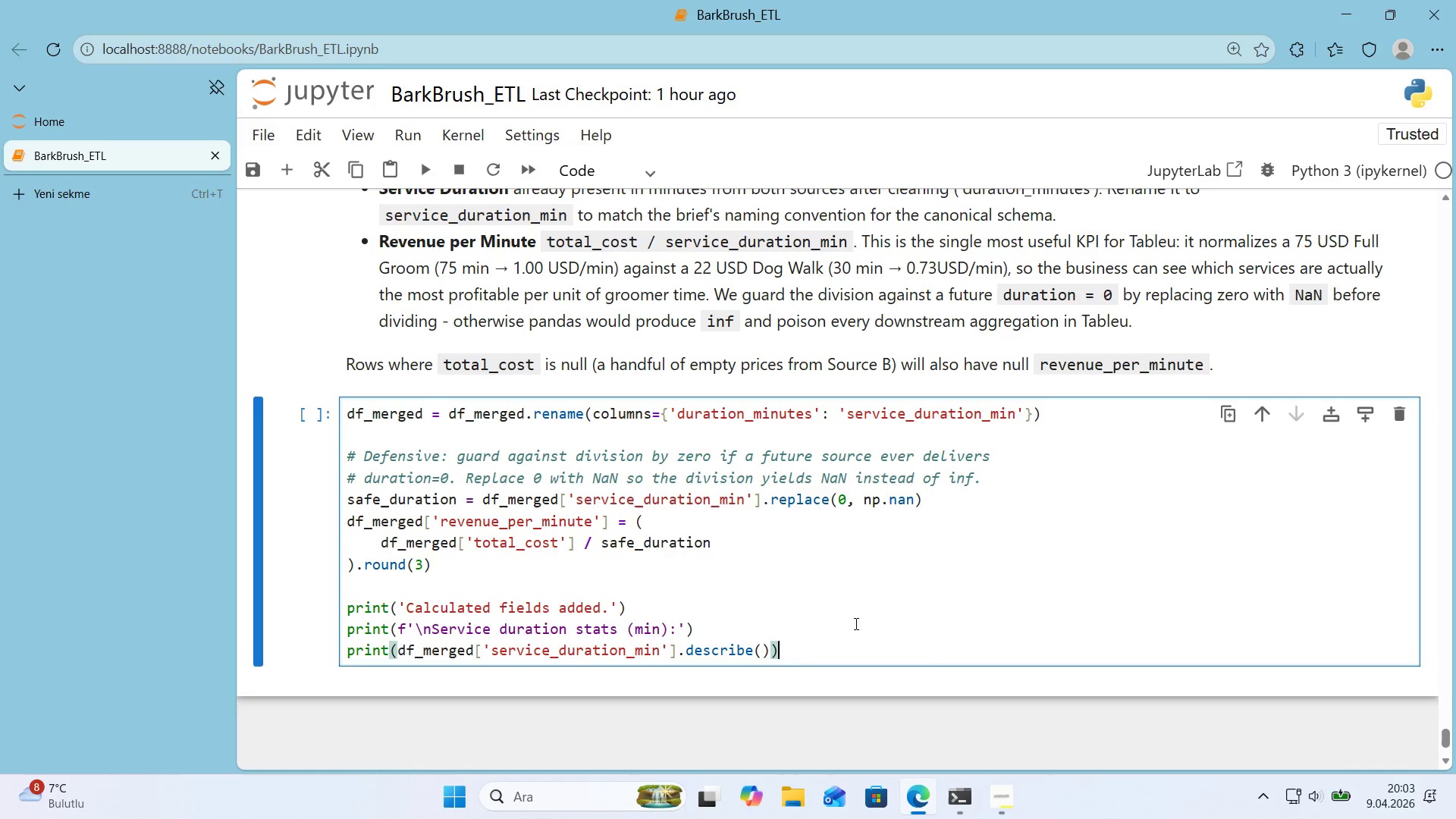 
key(Enter)
 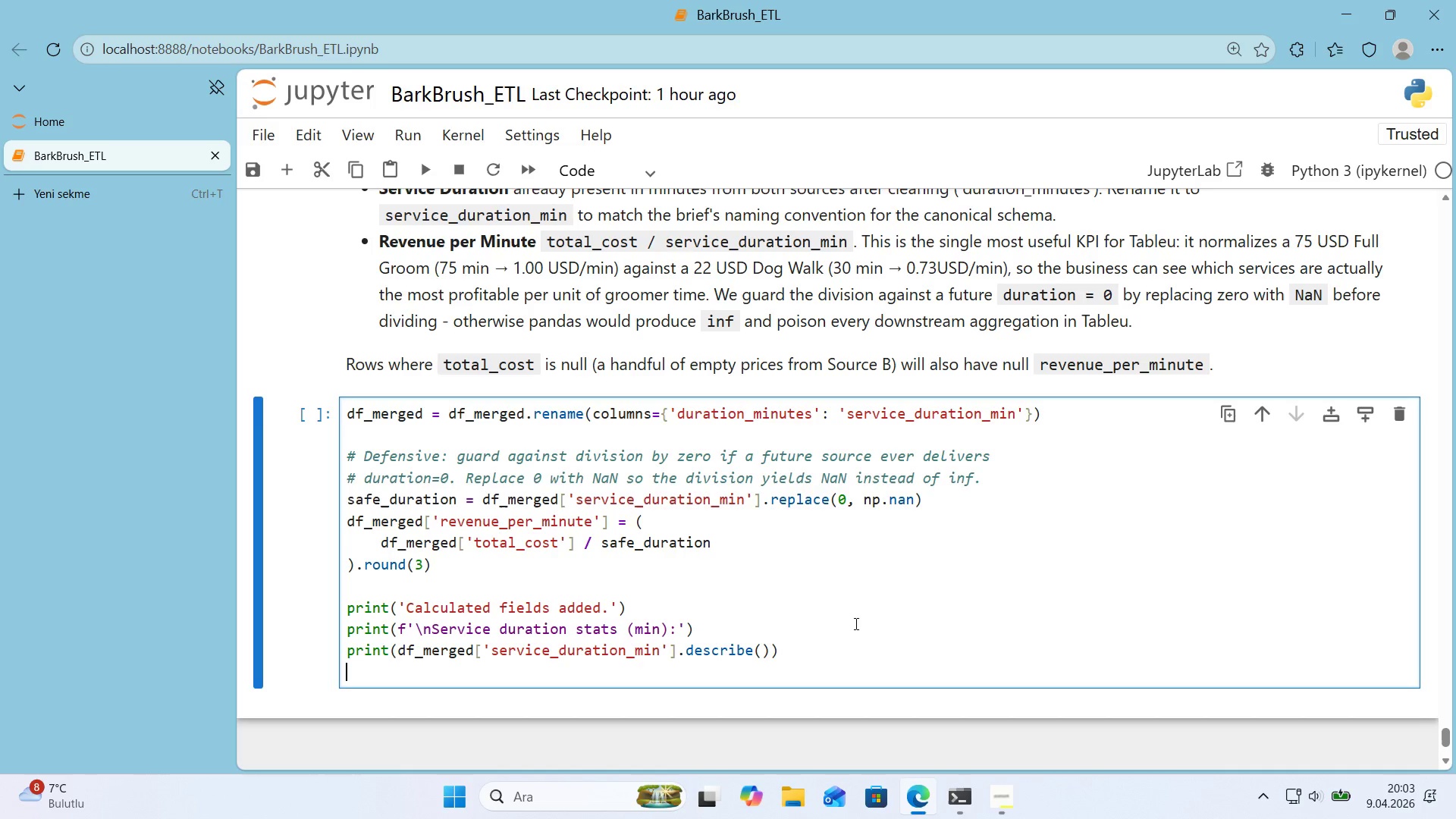 
type(pr'nt*()
 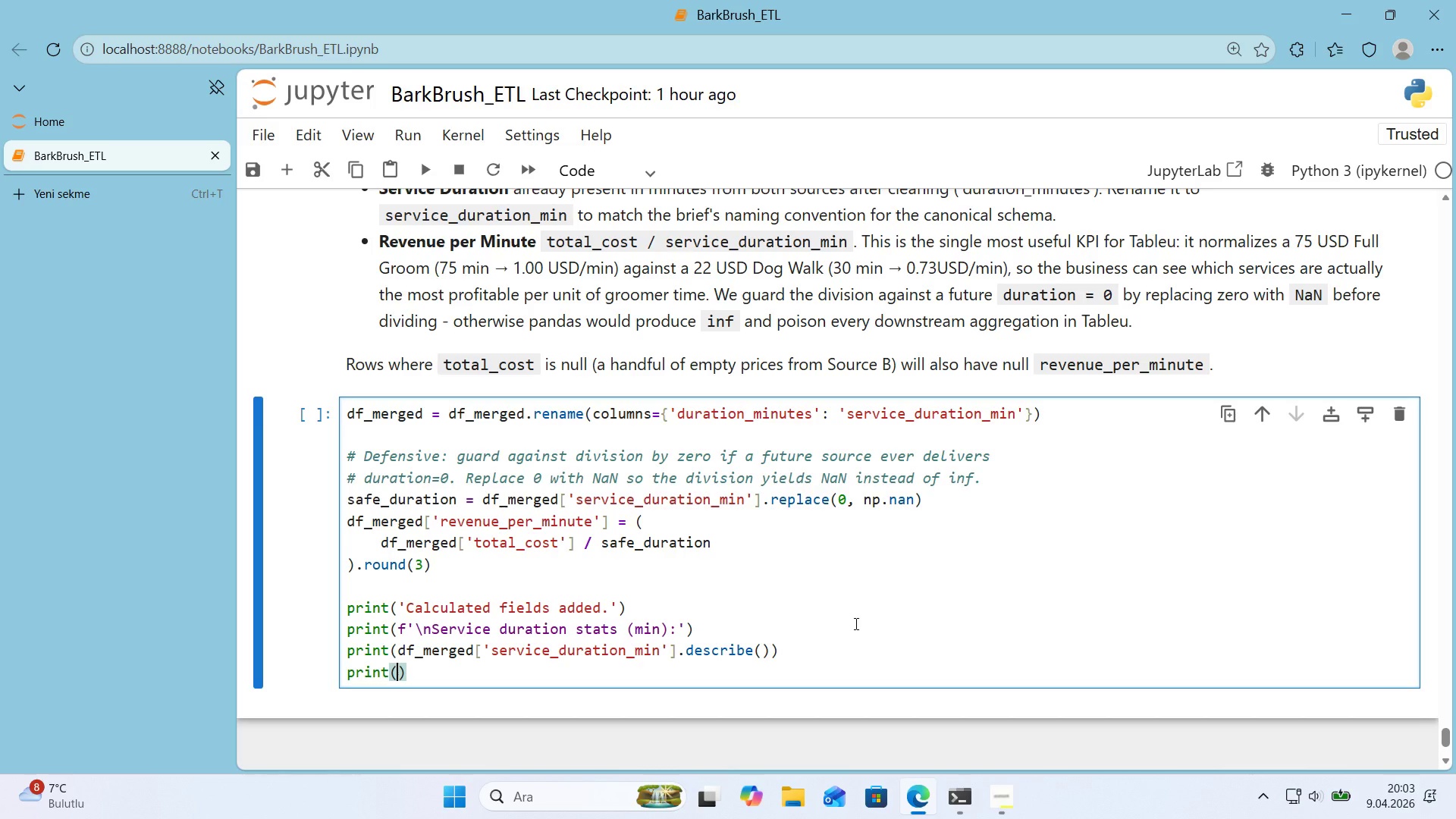 
 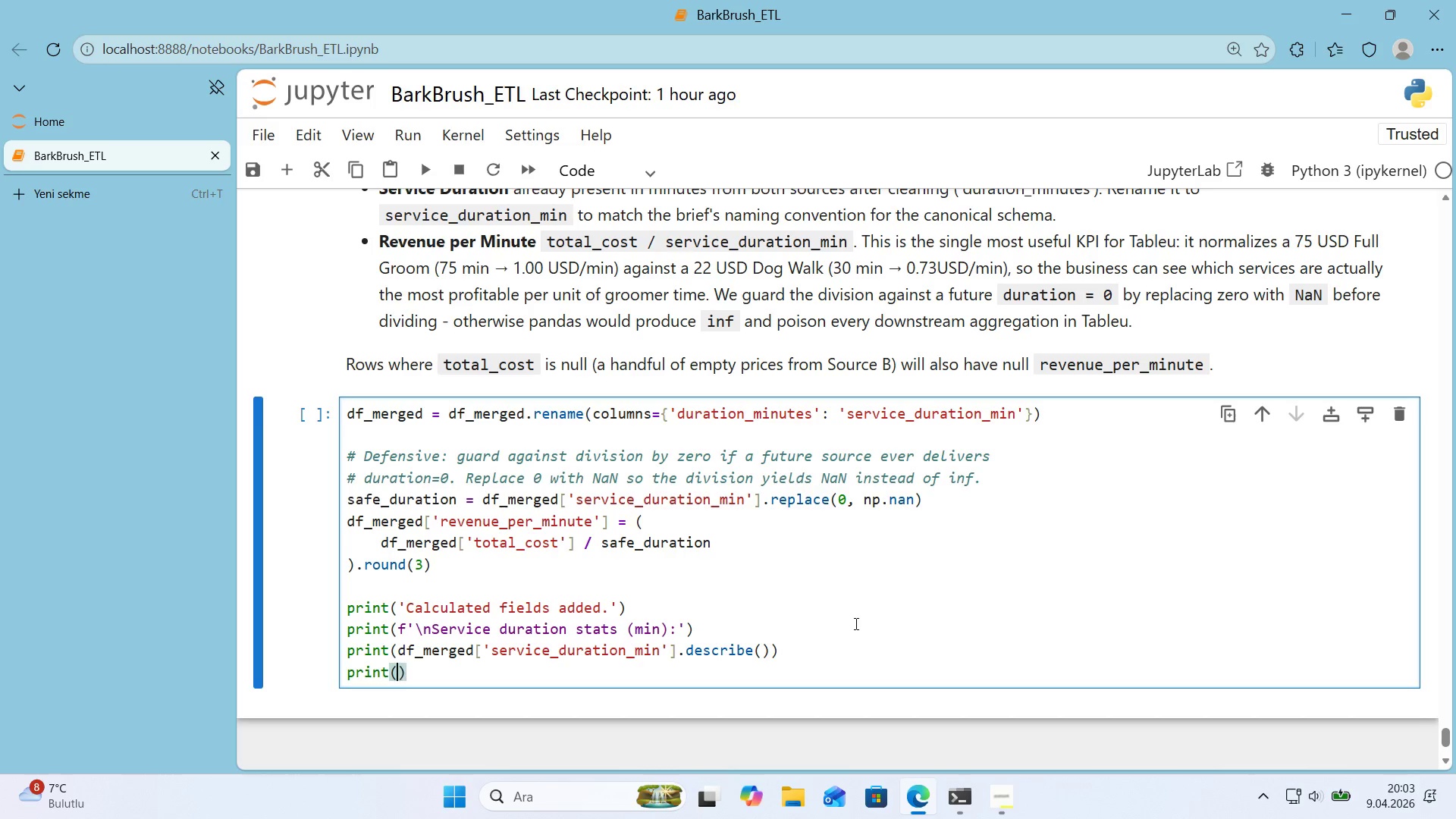 
key(ArrowLeft)
 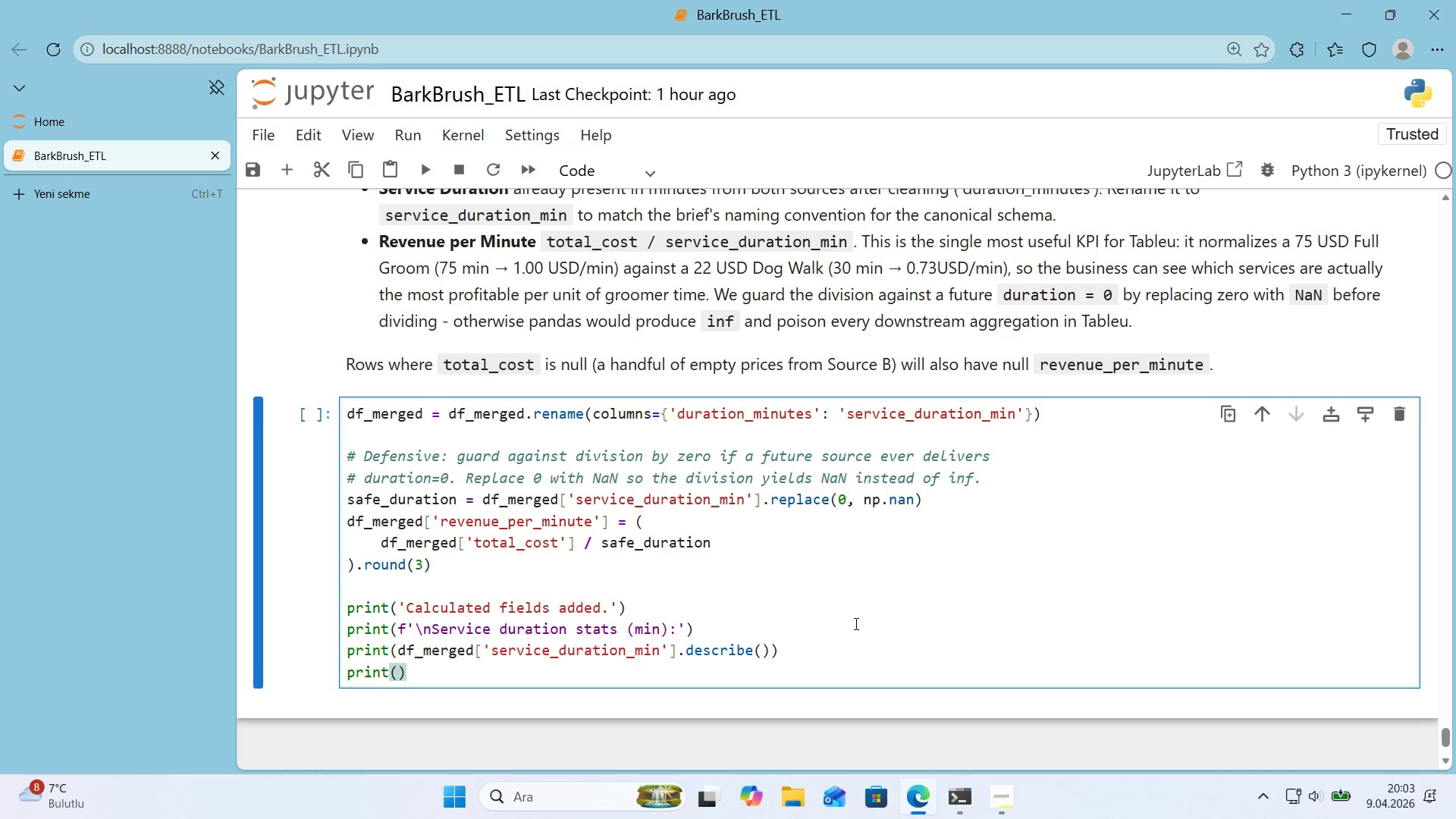 
type(f@@)
 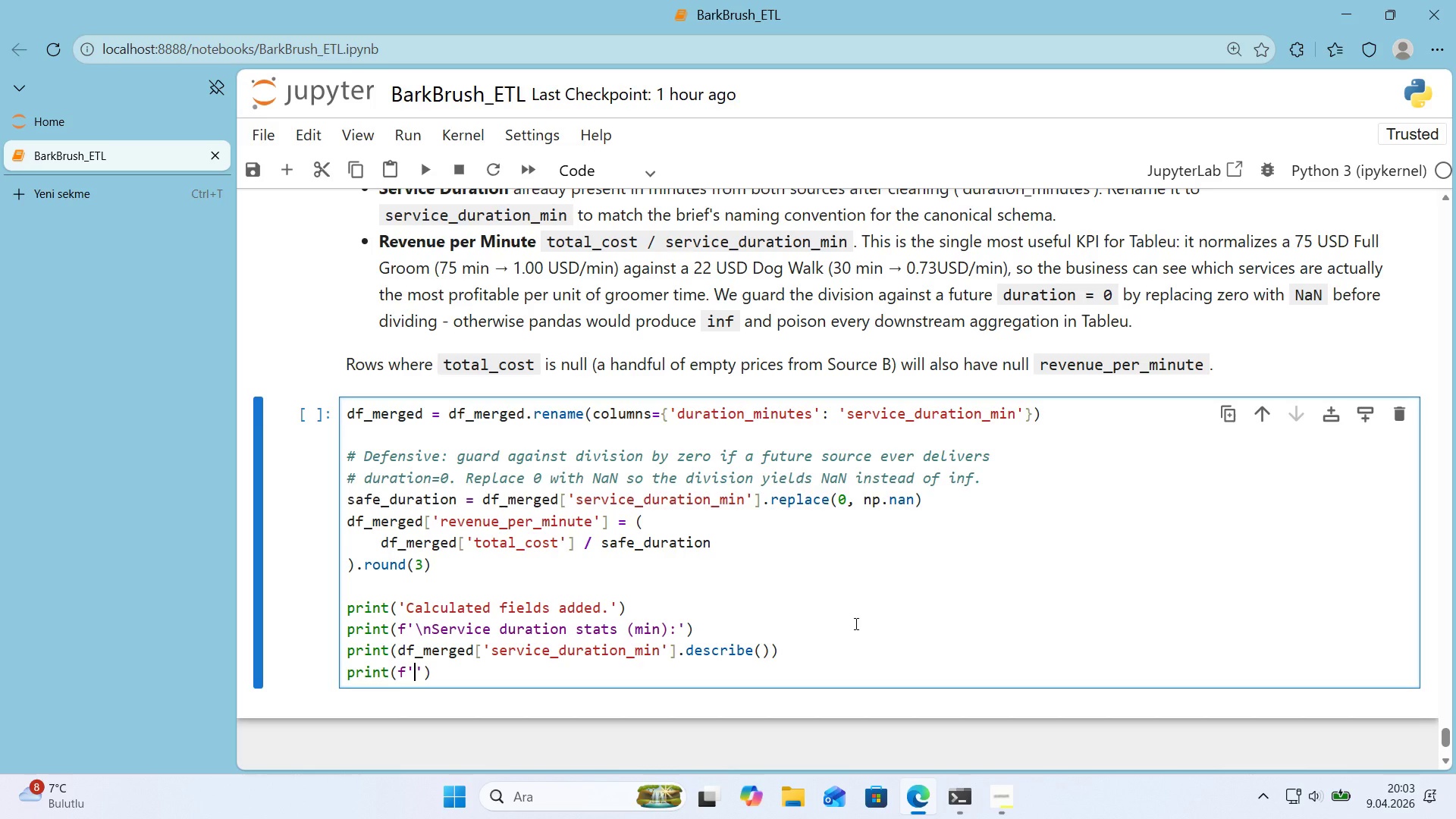 
 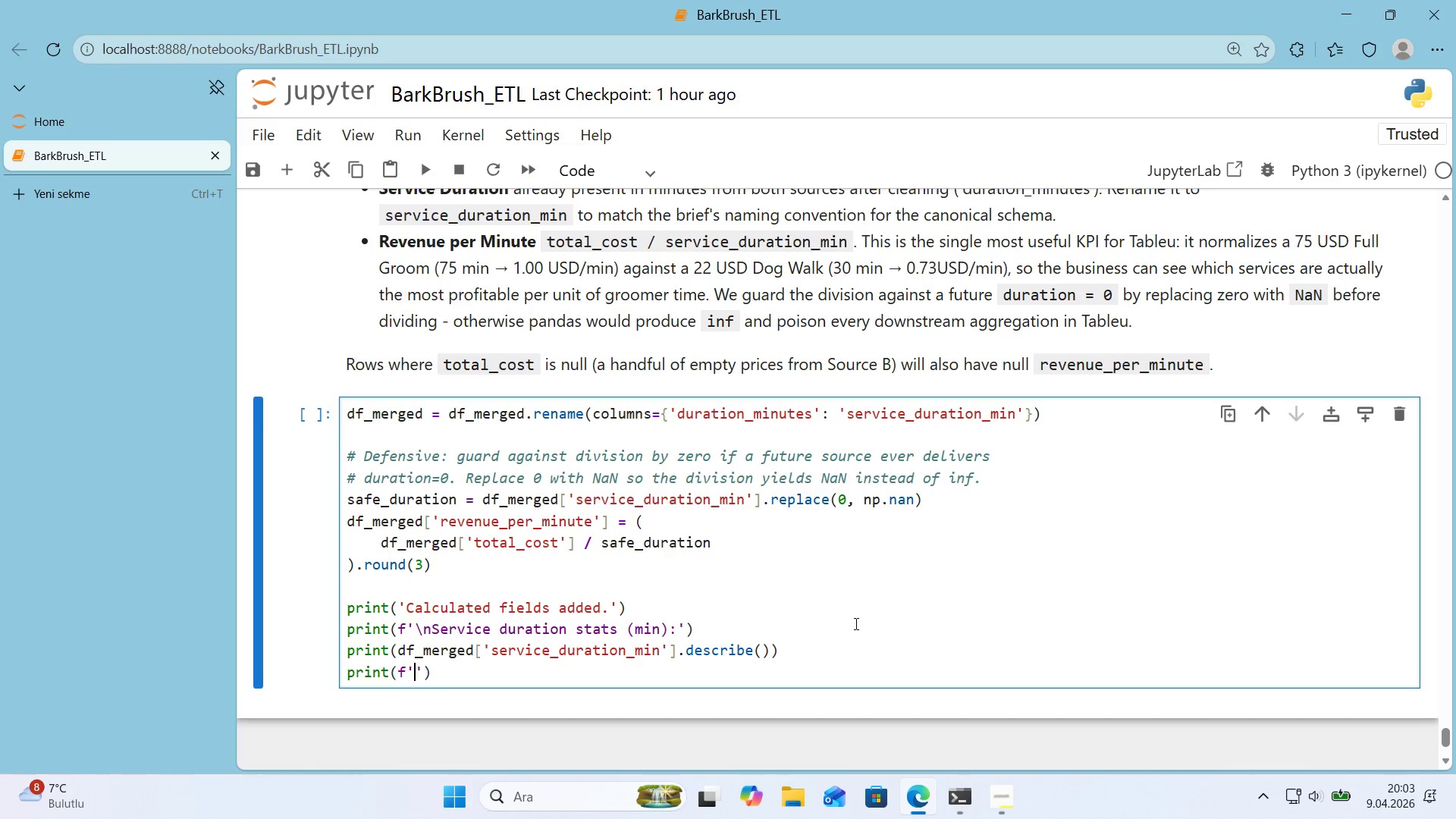 
key(ArrowLeft)
 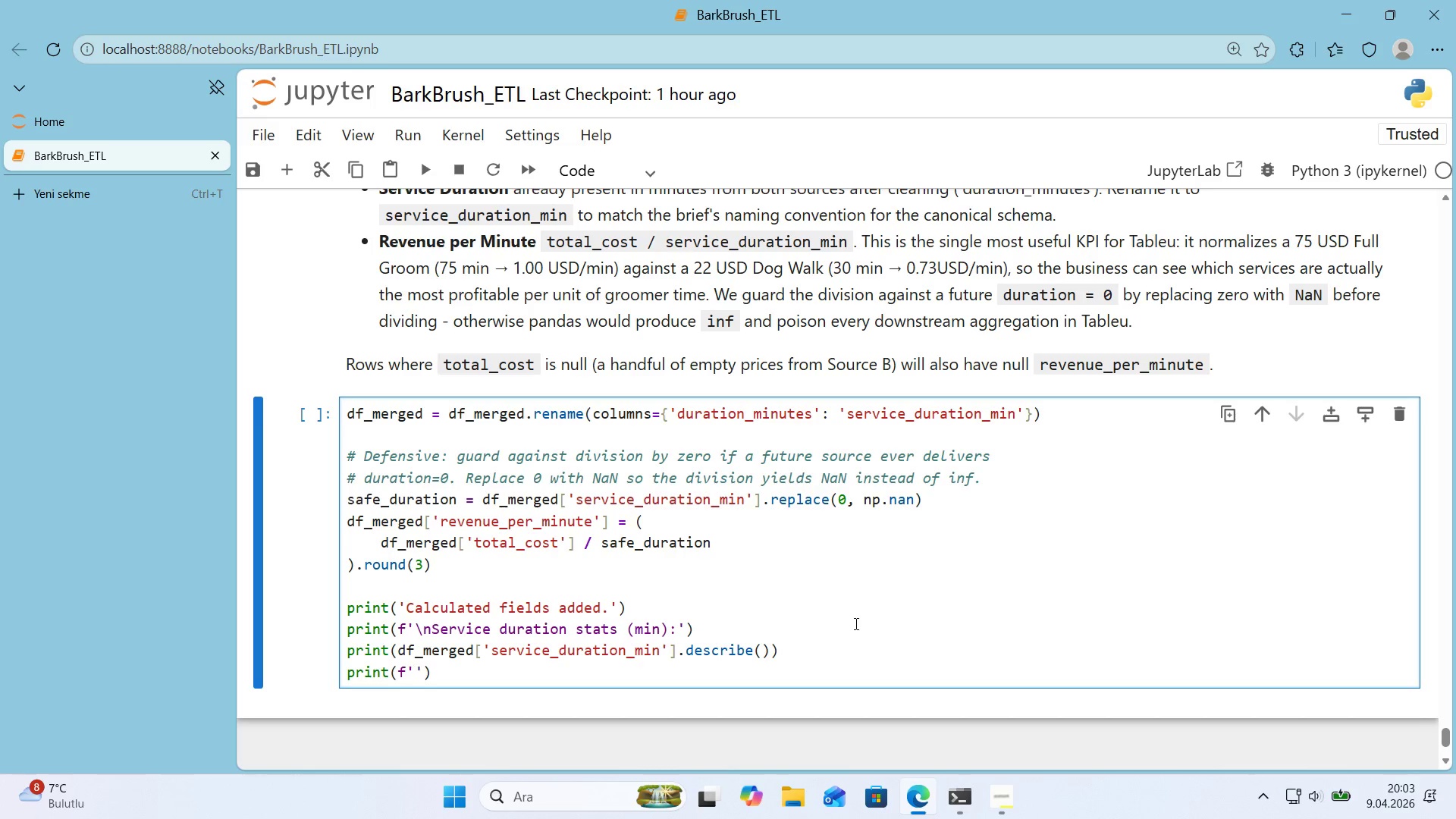 
key(Alt+Control+IntlYen)
 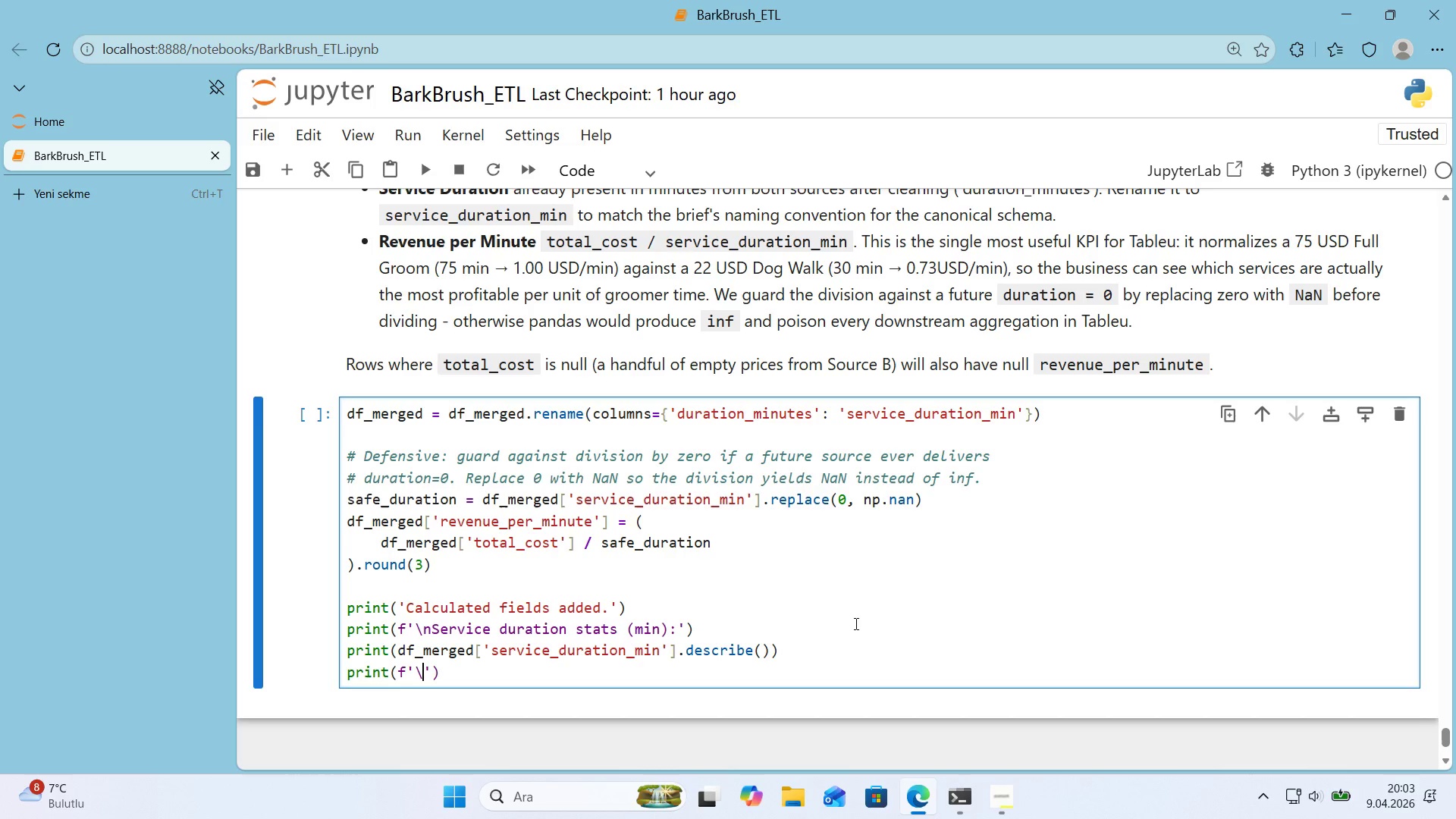 
type(nRevenue-per-m'nute stats *()
 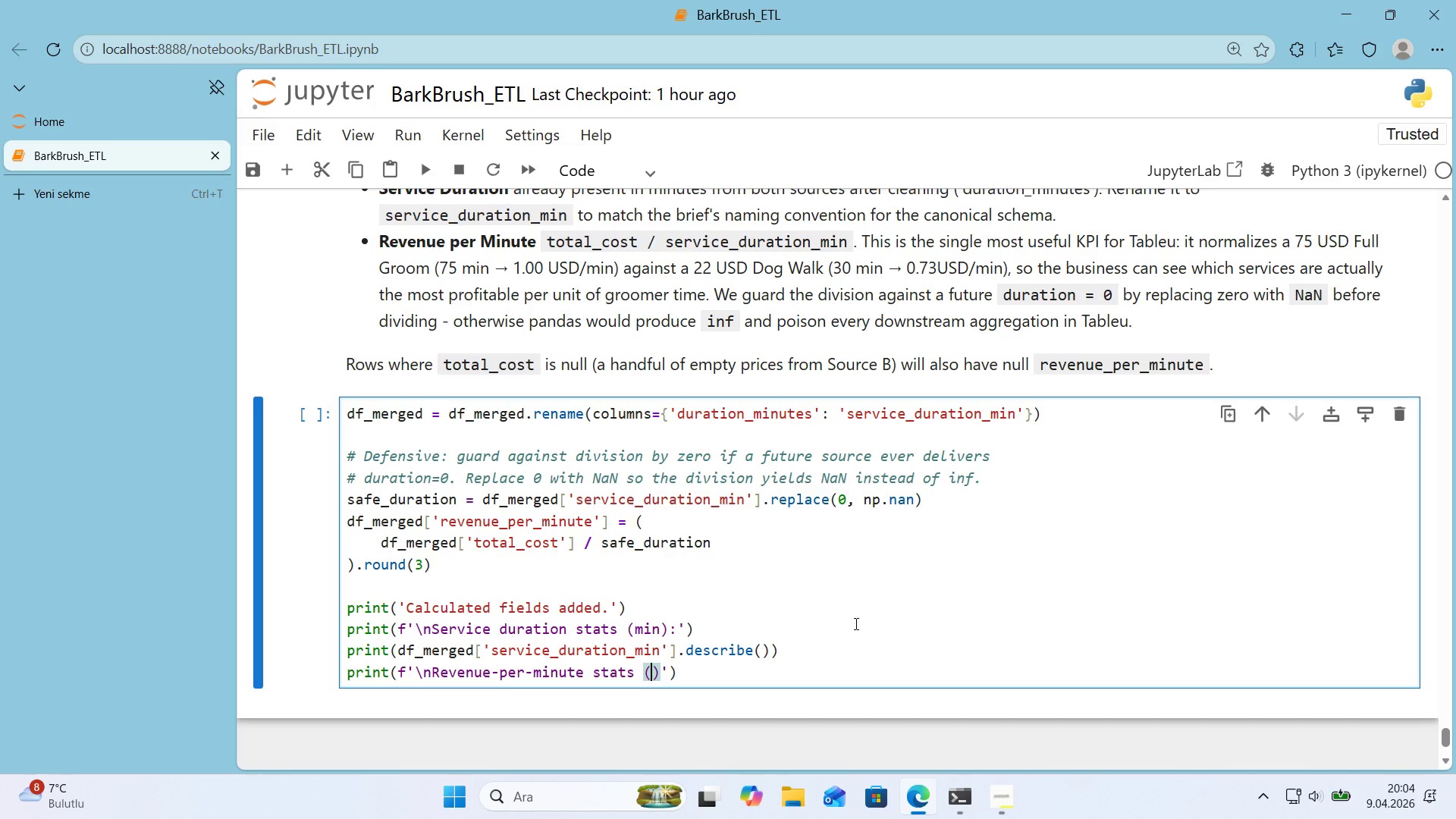 
 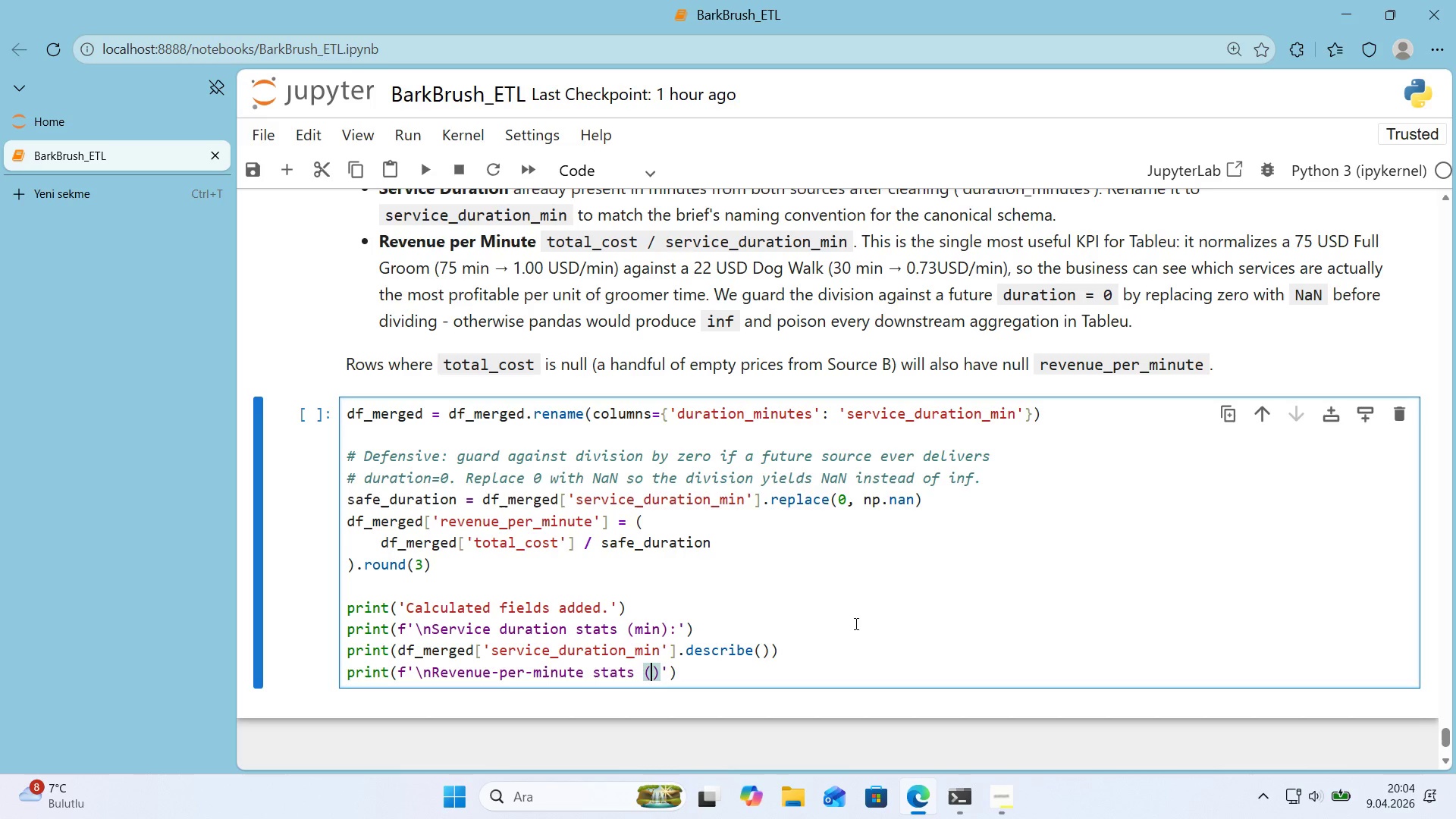 
key(ArrowLeft)
 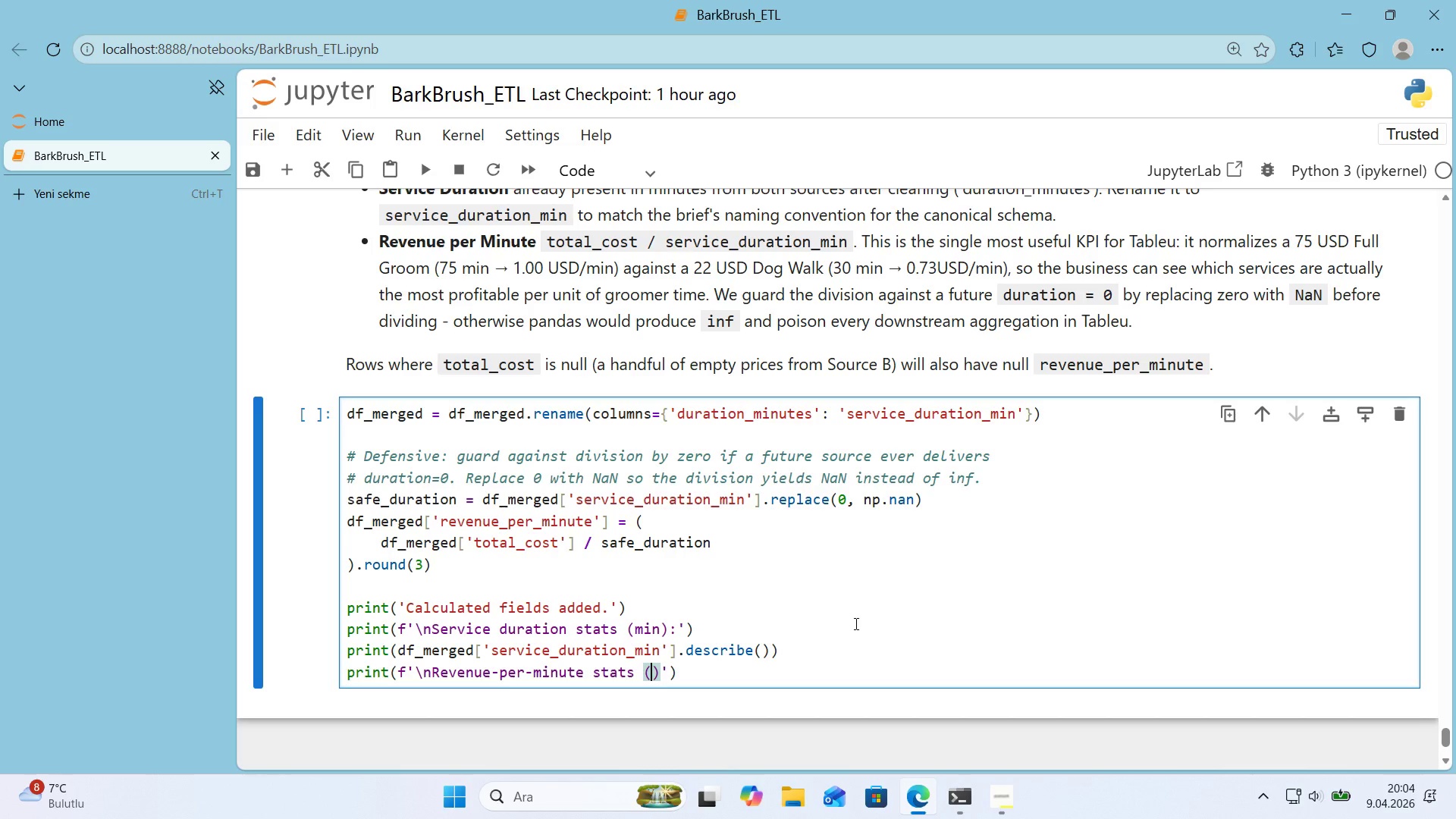 
key(Alt+Control+AltRight)
 